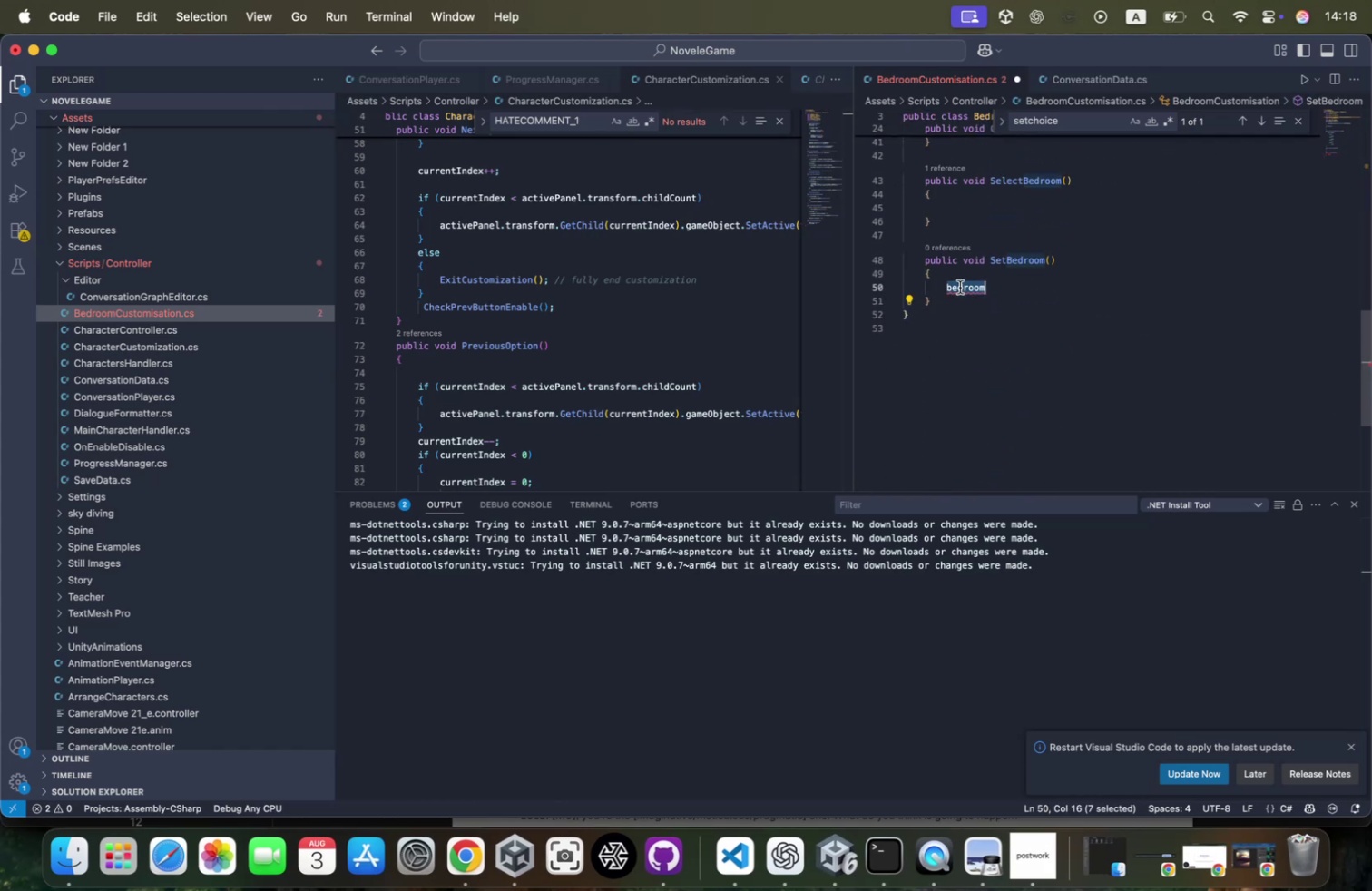 
triple_click([960, 287])
 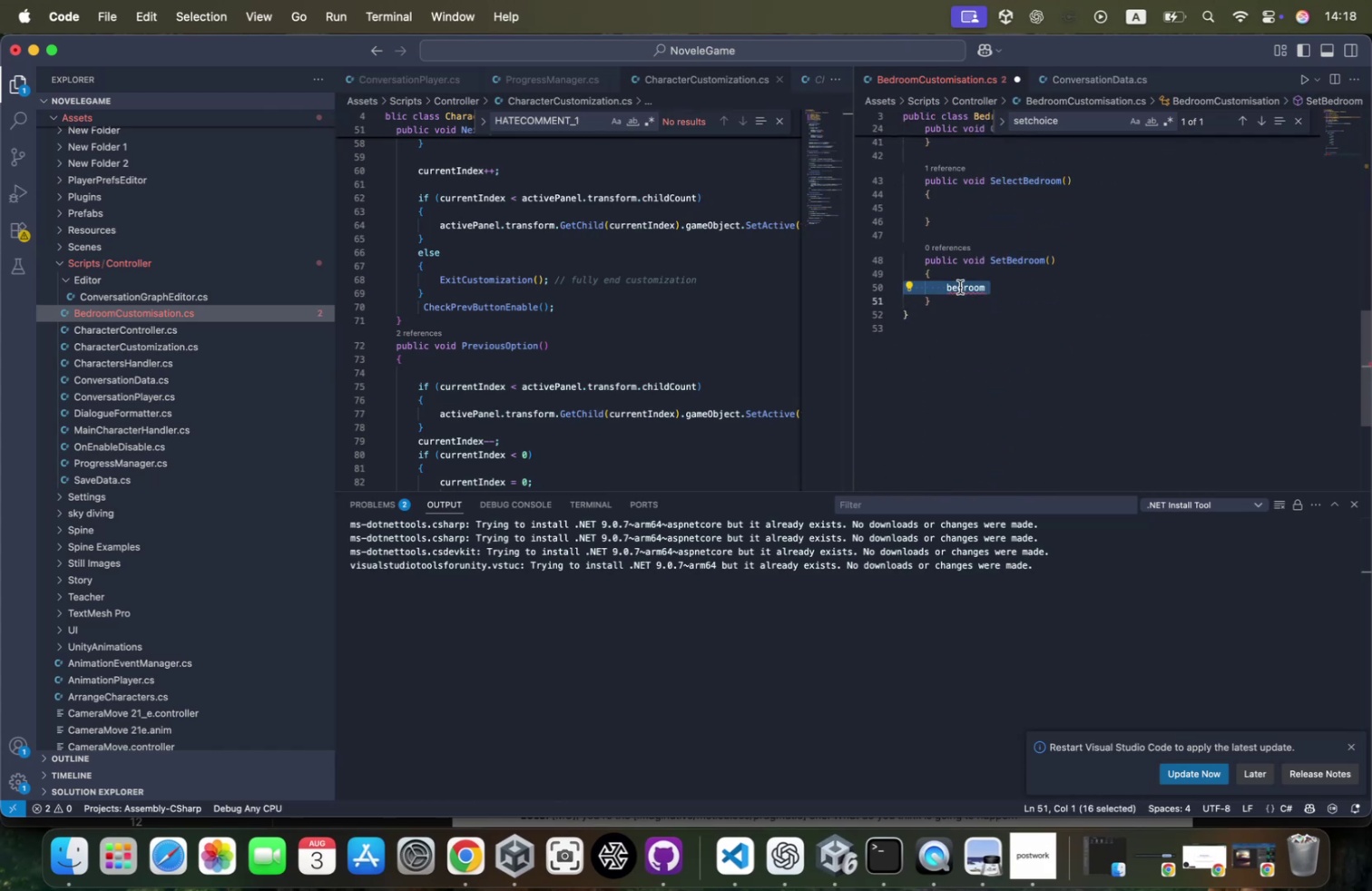 
left_click([960, 287])
 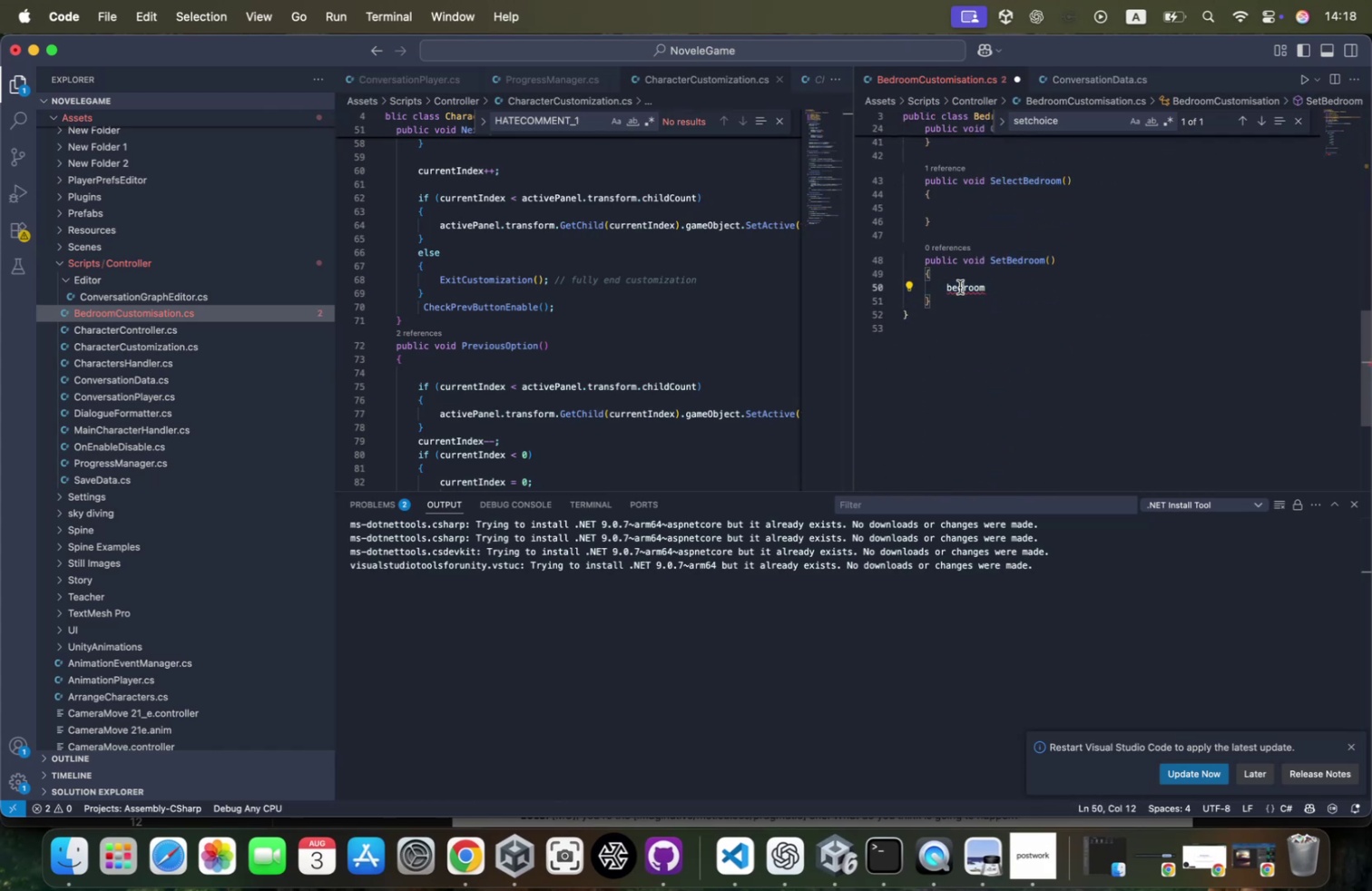 
double_click([960, 287])
 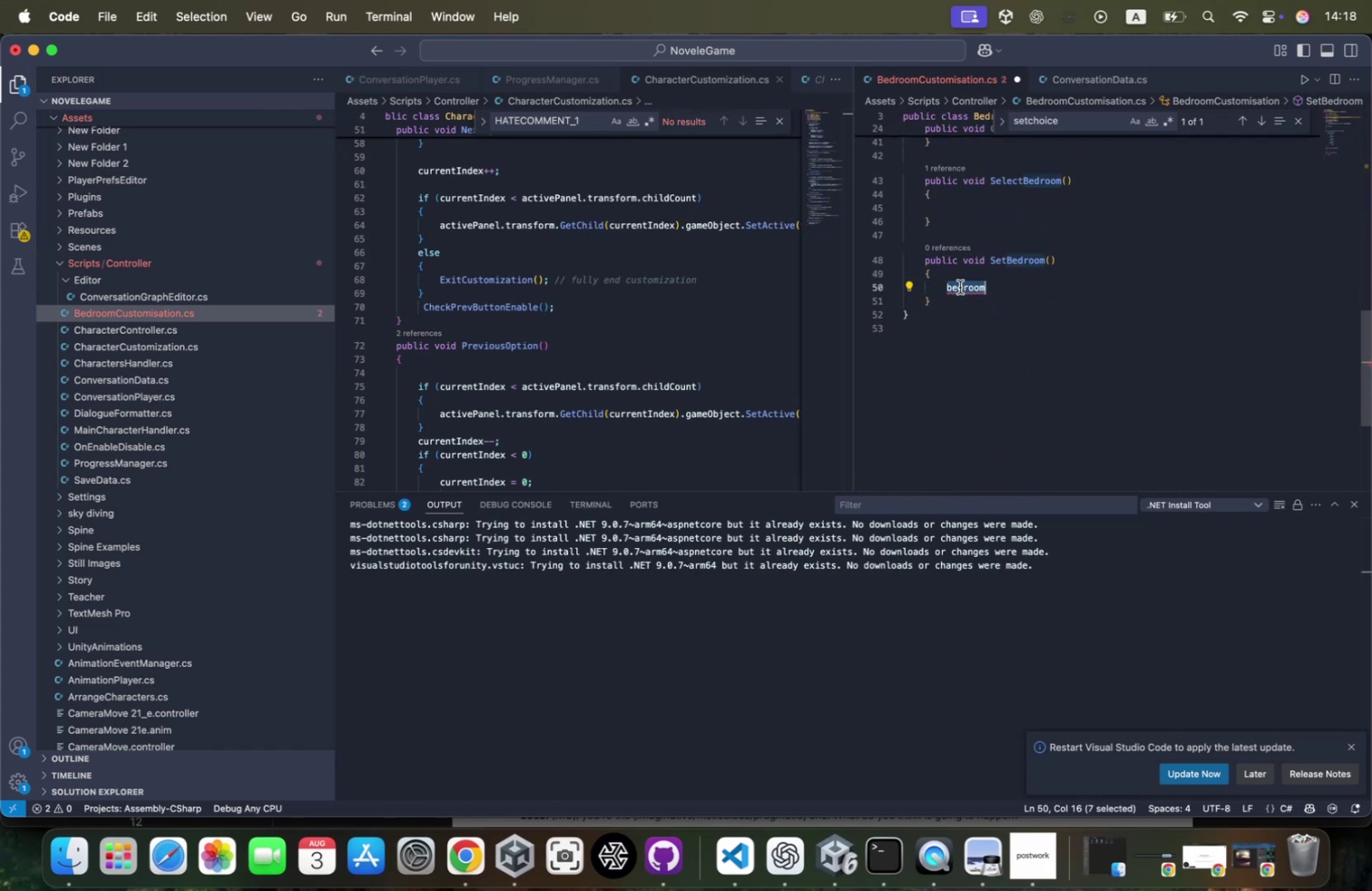 
type(bedroom)
key(Tab)
type(.im)
key(Tab)
key(Backspace)
key(Backspace)
type(sprite)
key(Tab)
type( = )
 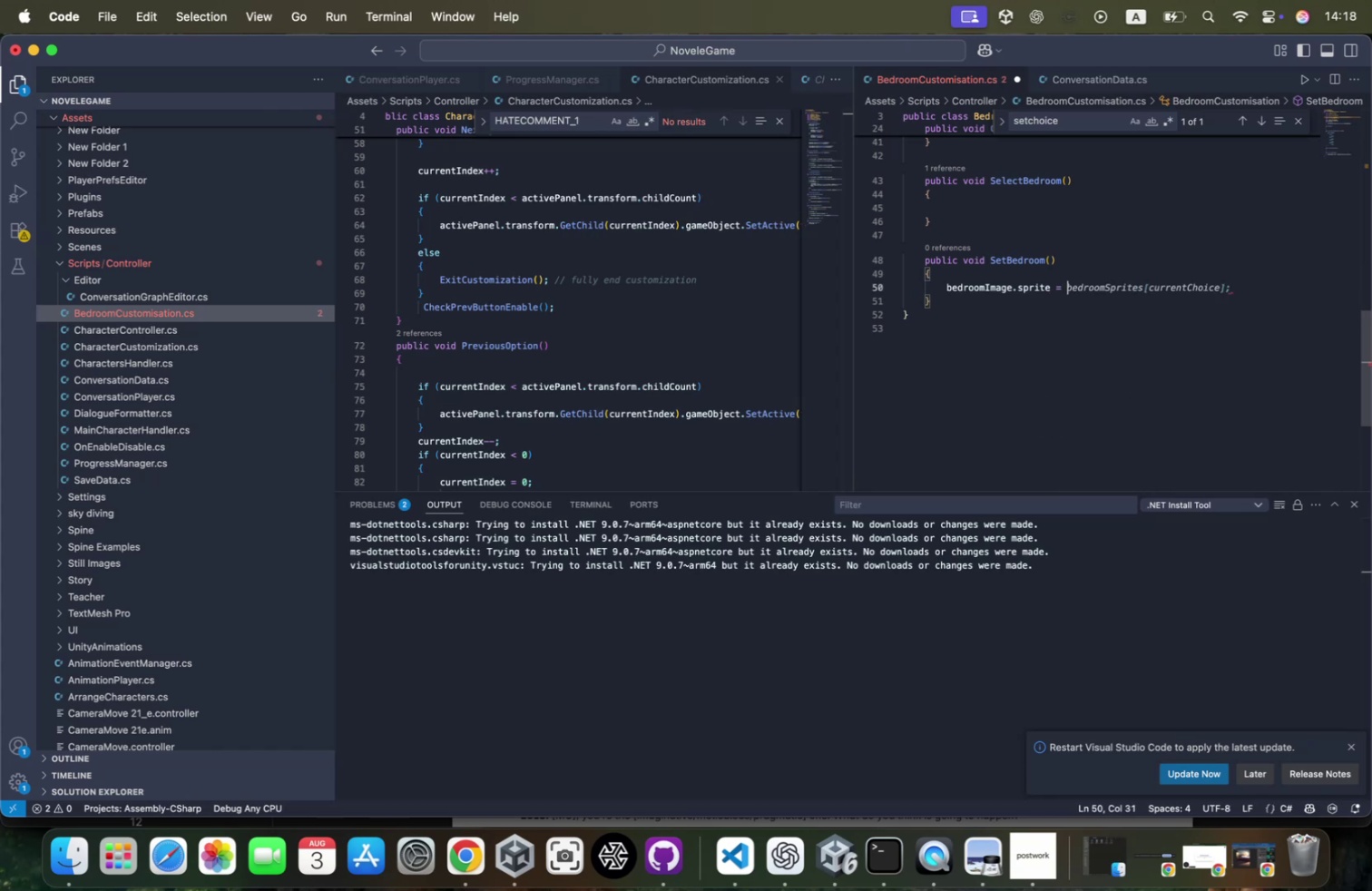 
scroll: coordinate [960, 287], scroll_direction: up, amount: 8.0
 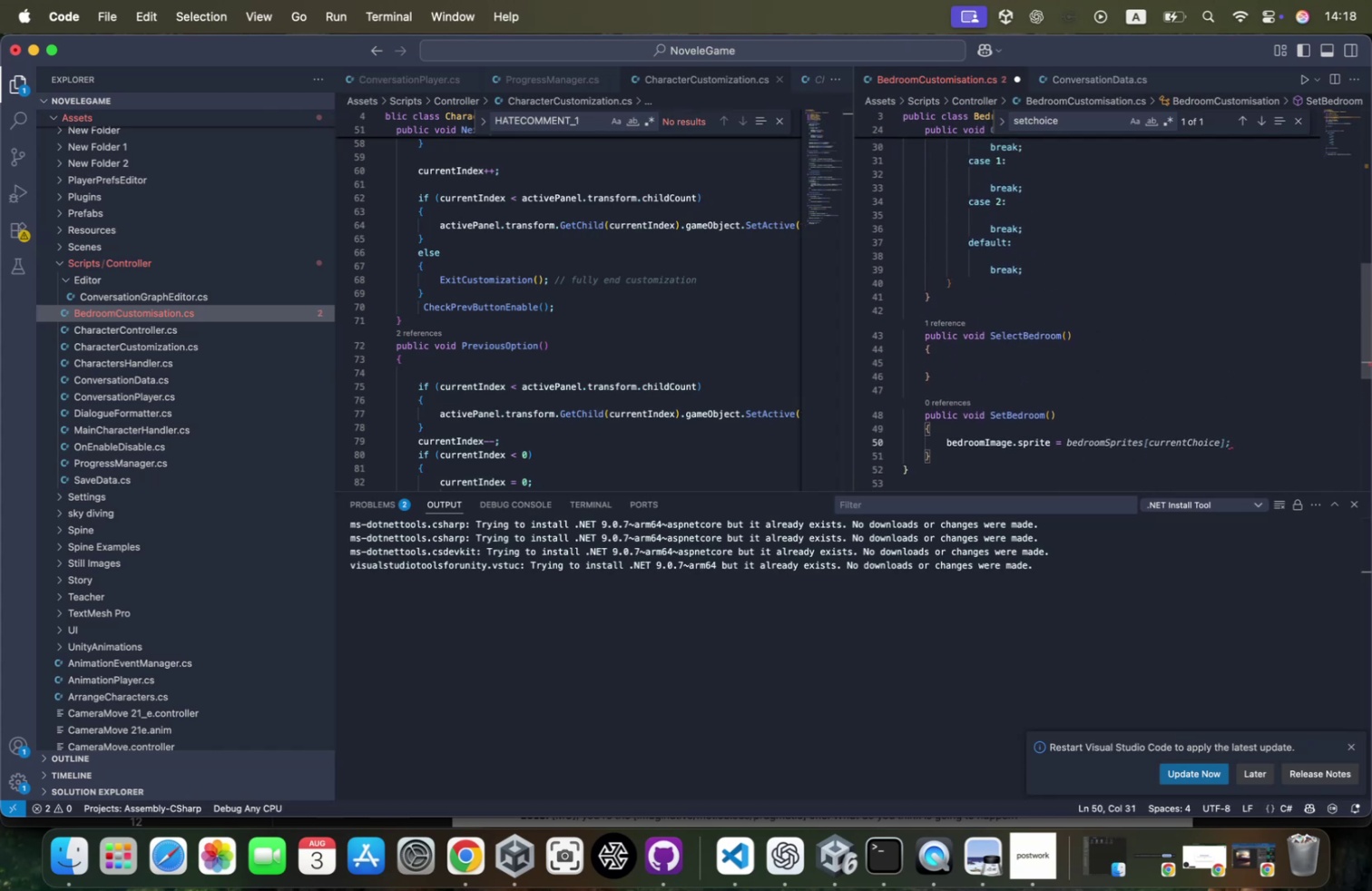 
key(Tab)
 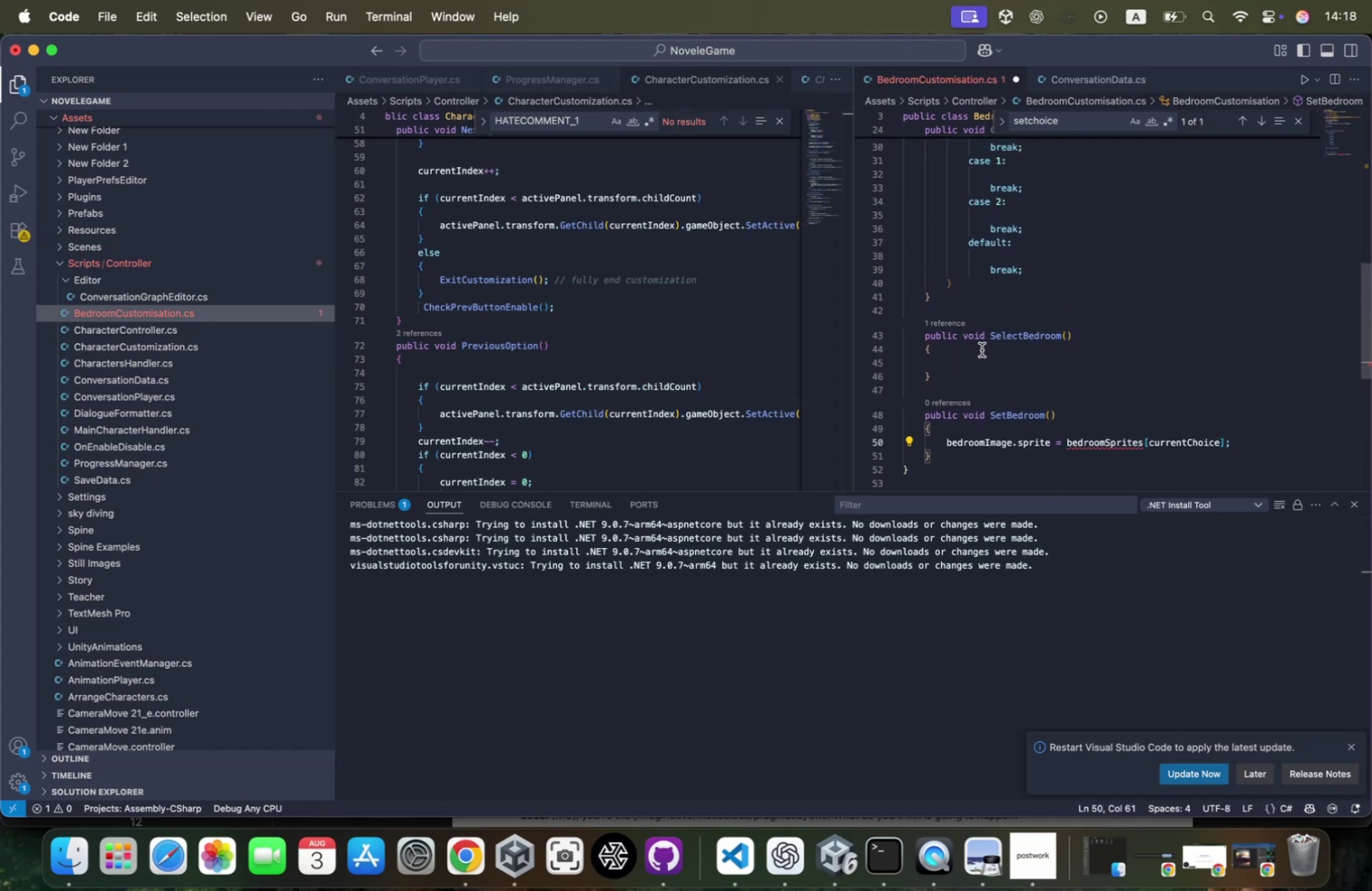 
scroll: coordinate [995, 367], scroll_direction: up, amount: 33.0
 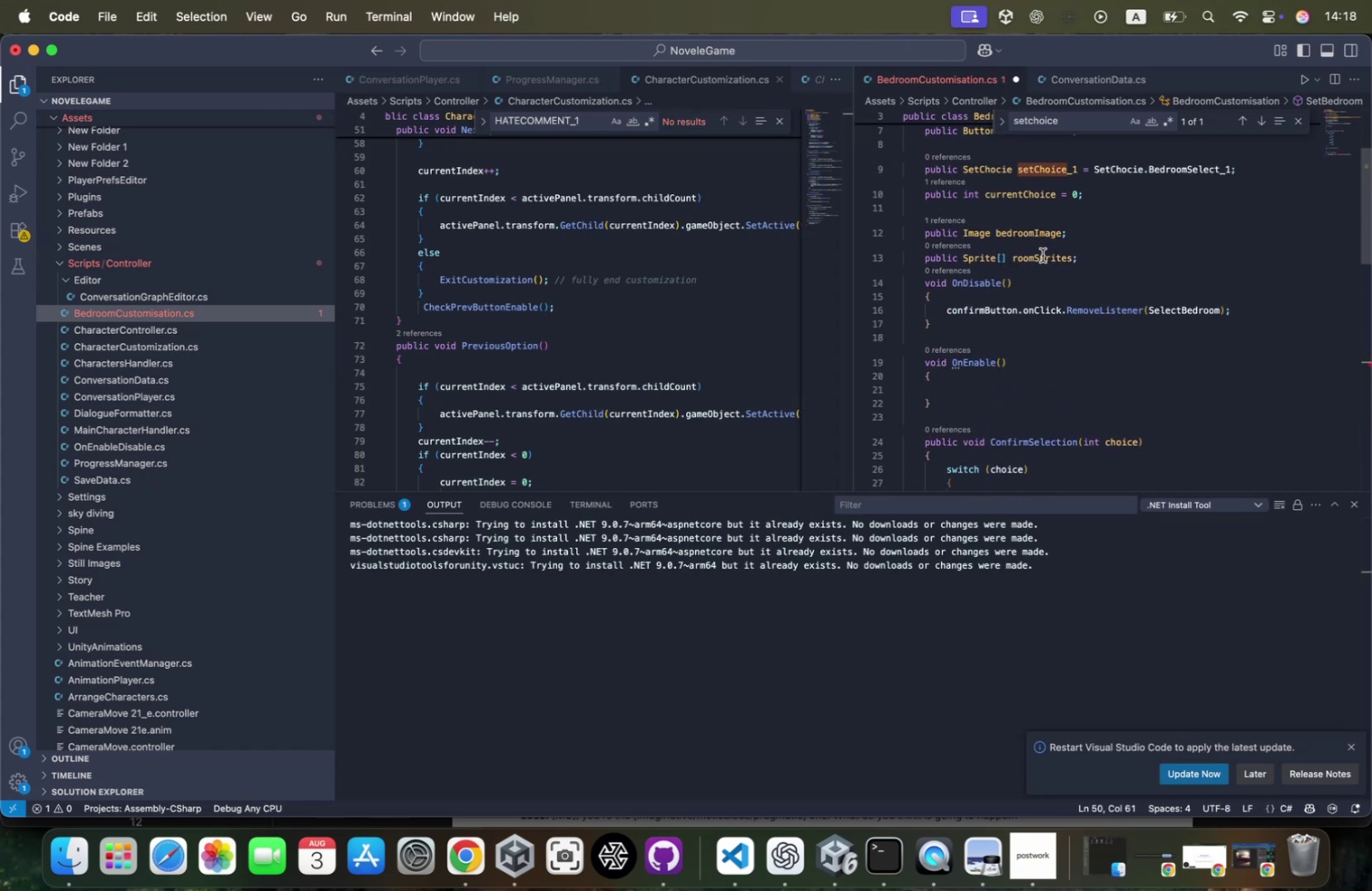 
double_click([1043, 255])
 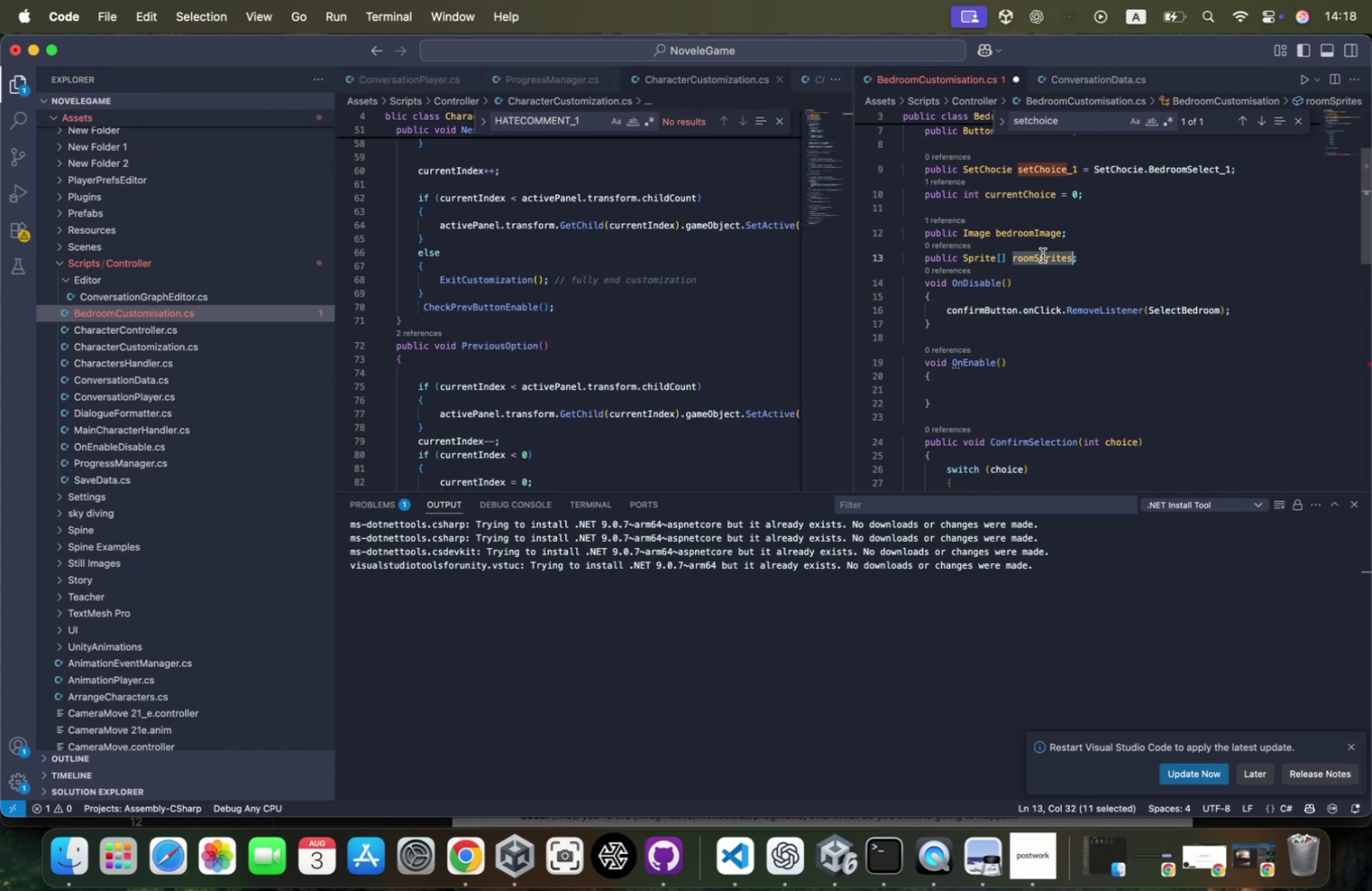 
key(Meta+CommandLeft)
 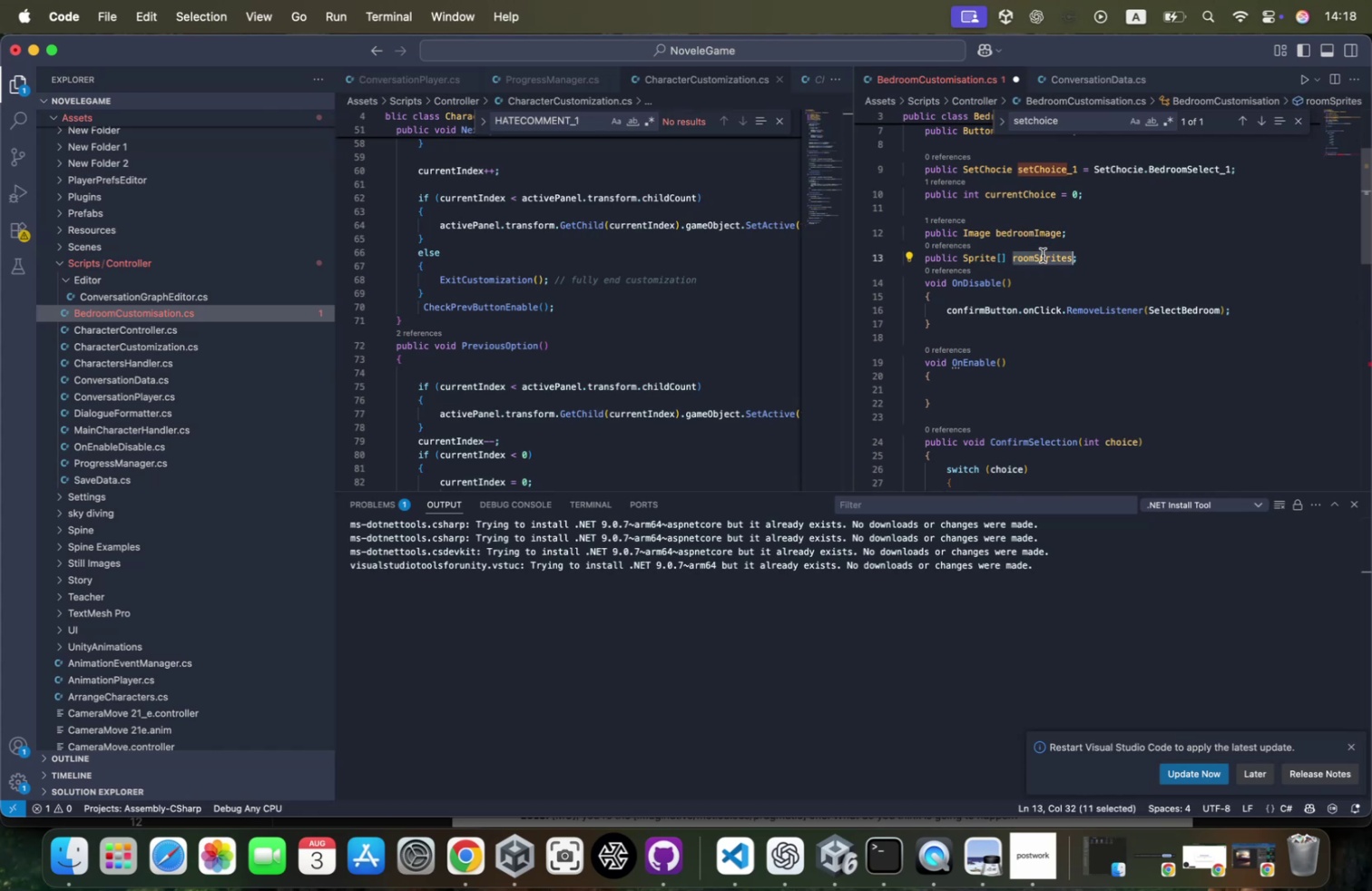 
key(Meta+C)
 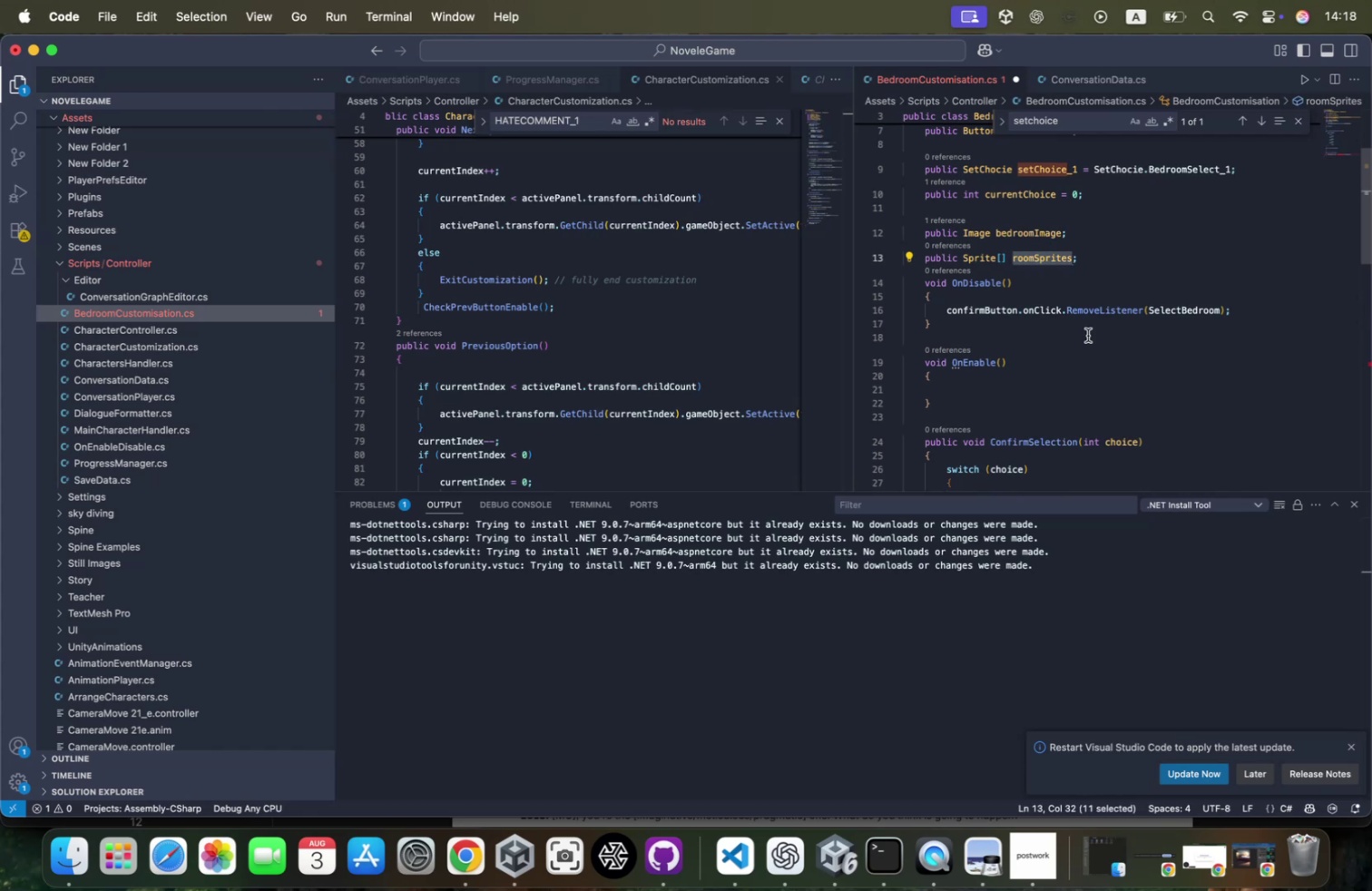 
scroll: coordinate [1088, 335], scroll_direction: down, amount: 38.0
 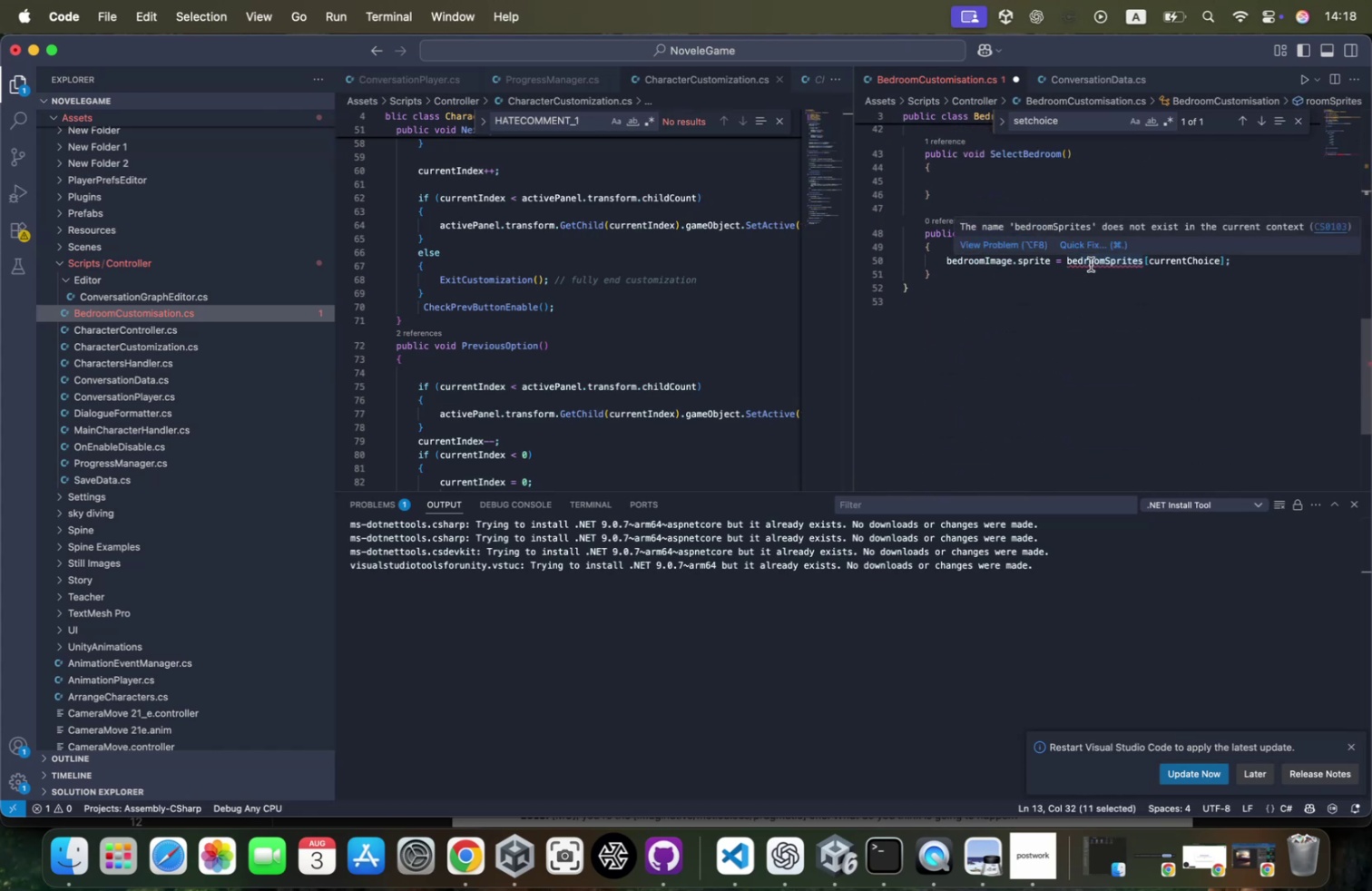 
double_click([1091, 264])
 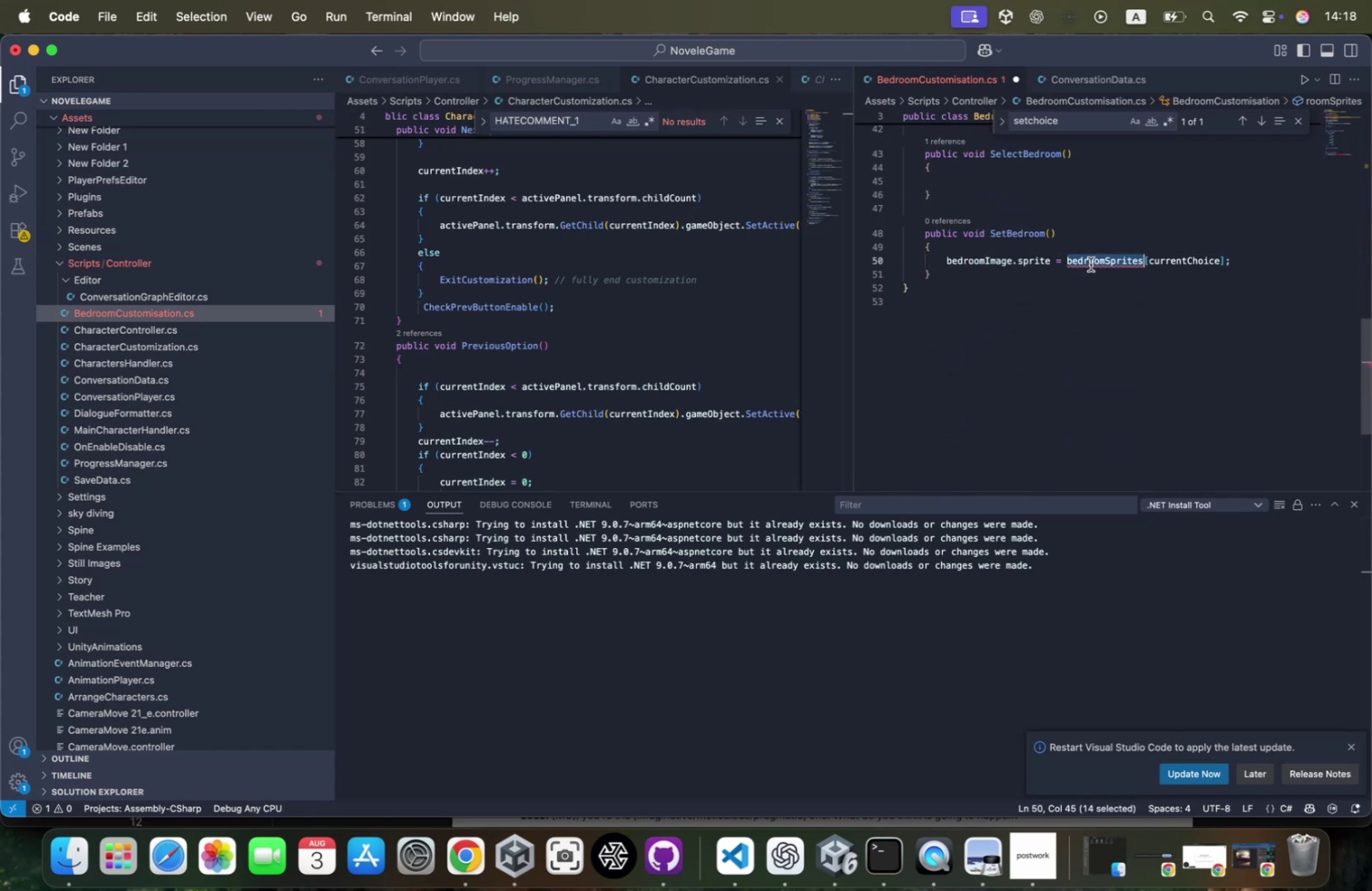 
key(Meta+CommandLeft)
 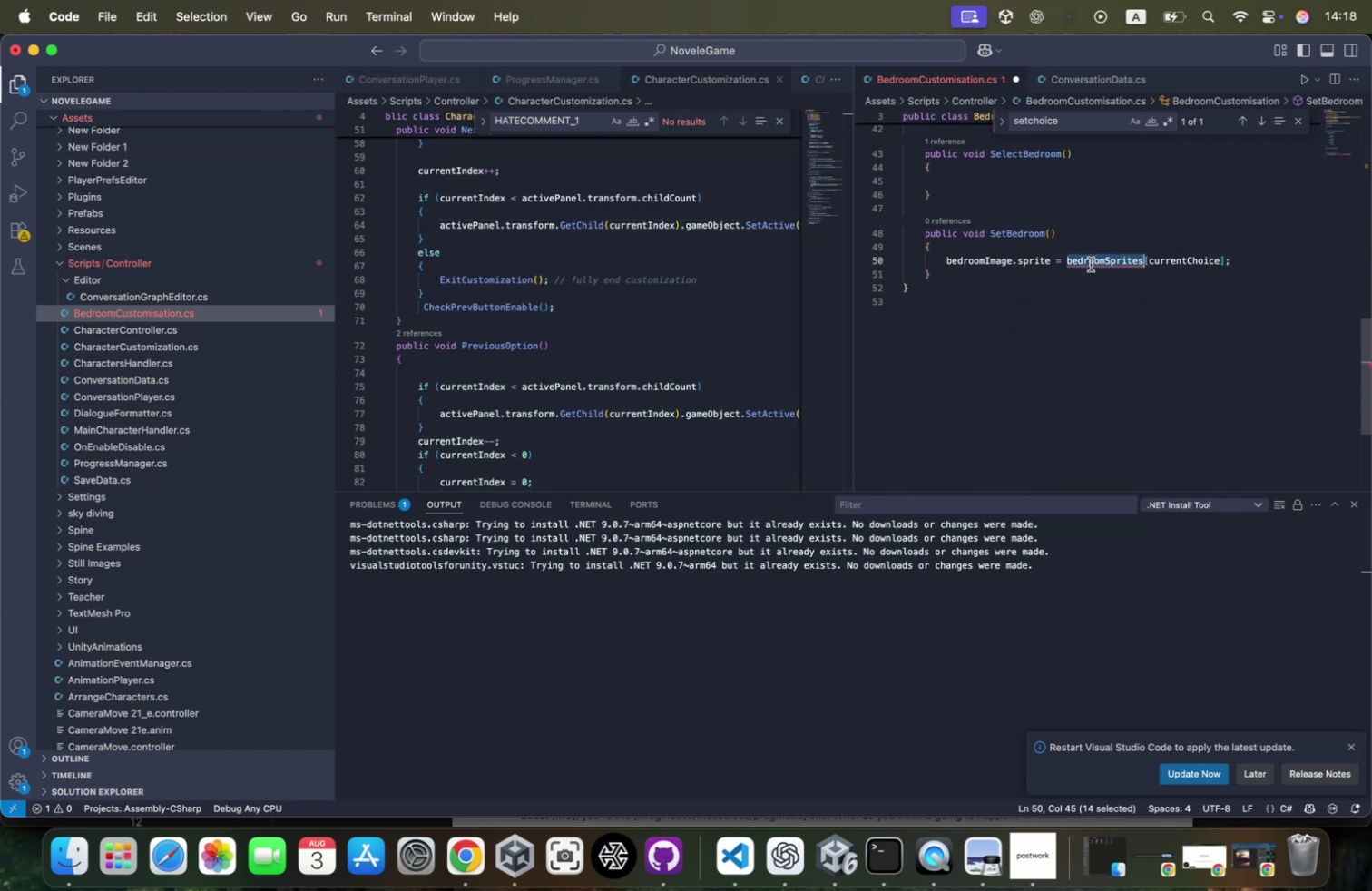 
key(Meta+C)
 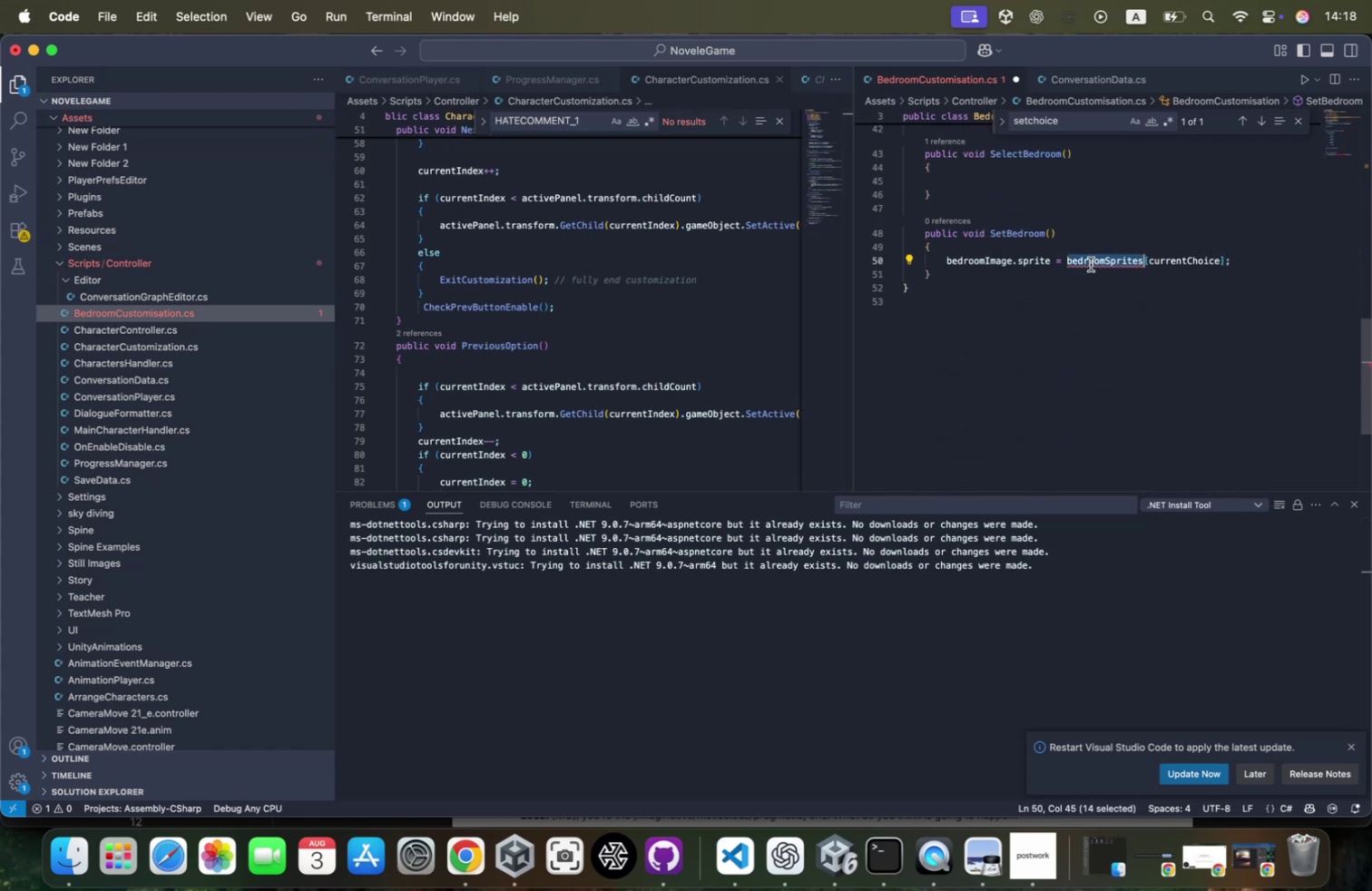 
scroll: coordinate [1091, 264], scroll_direction: up, amount: 43.0
 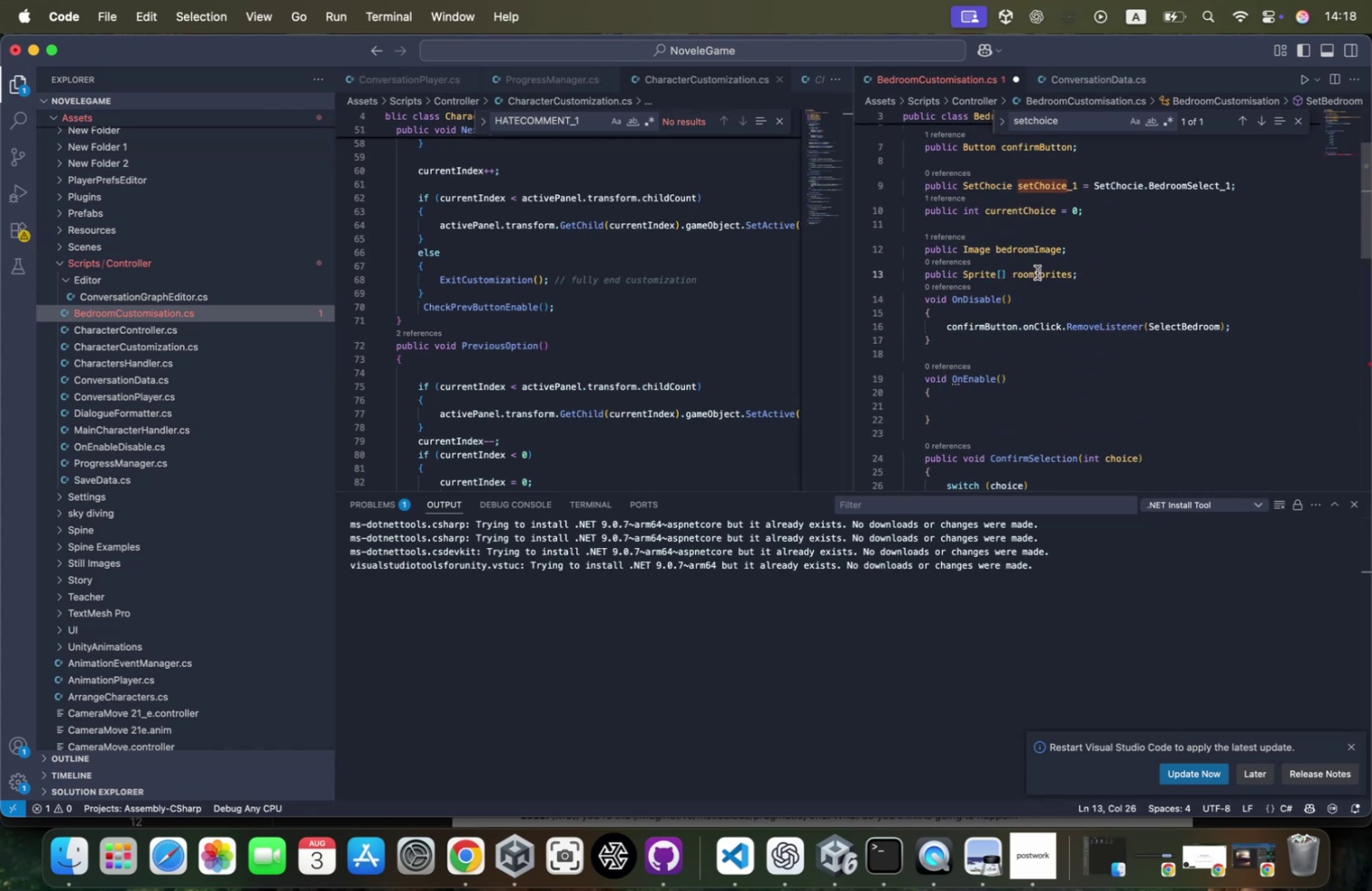 
key(Meta+CommandLeft)
 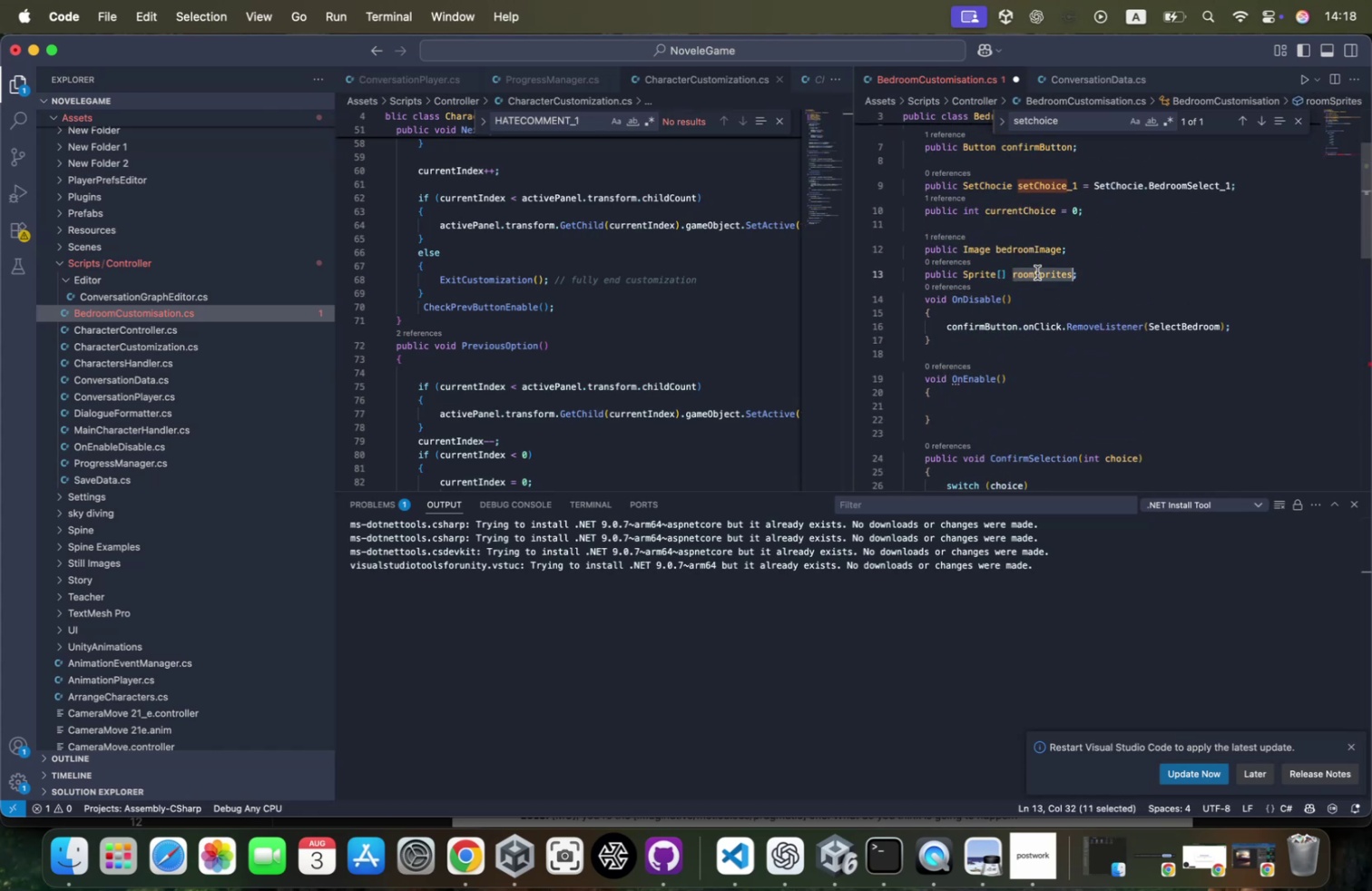 
key(Meta+V)
 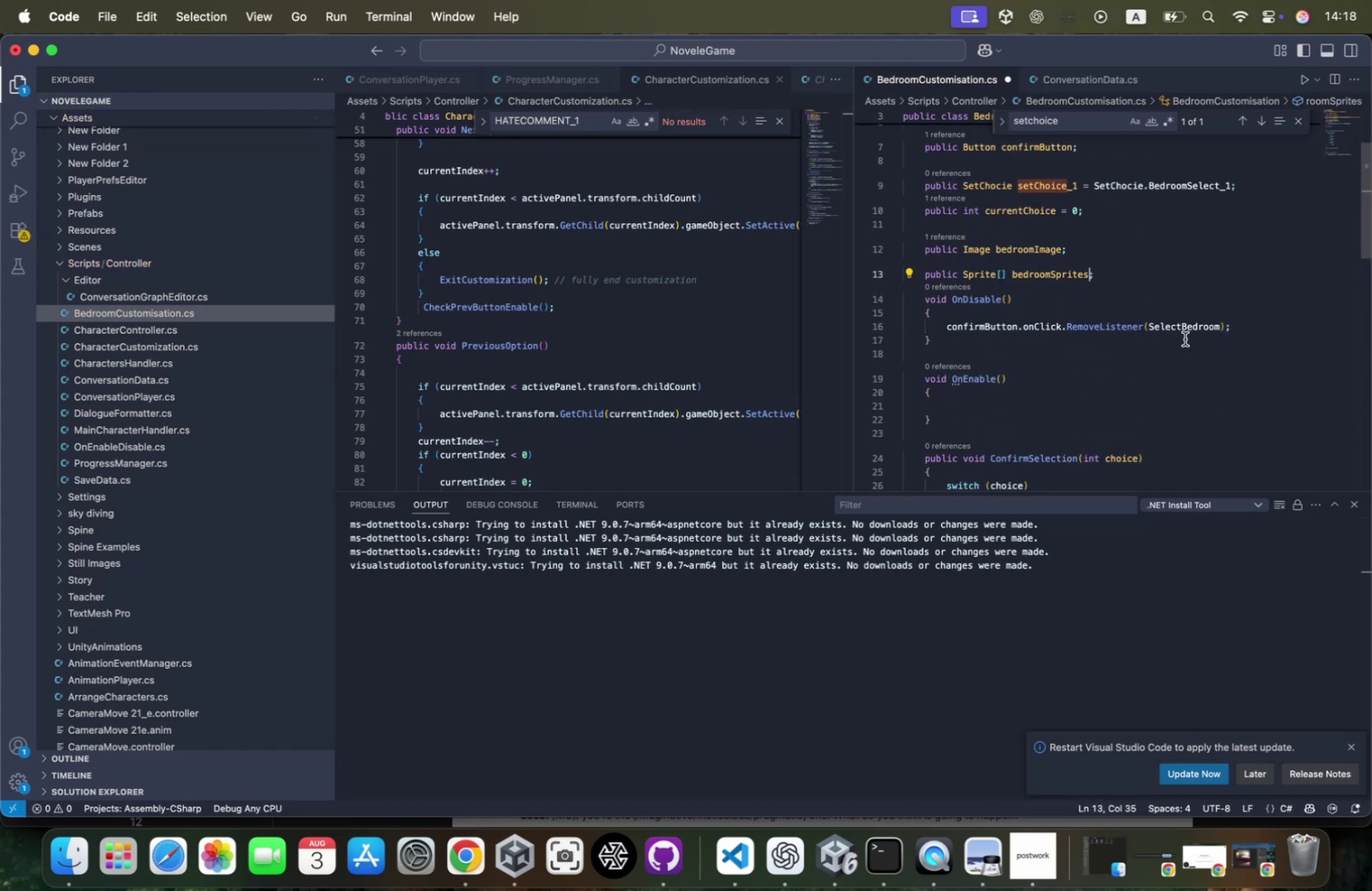 
scroll: coordinate [1185, 338], scroll_direction: down, amount: 48.0
 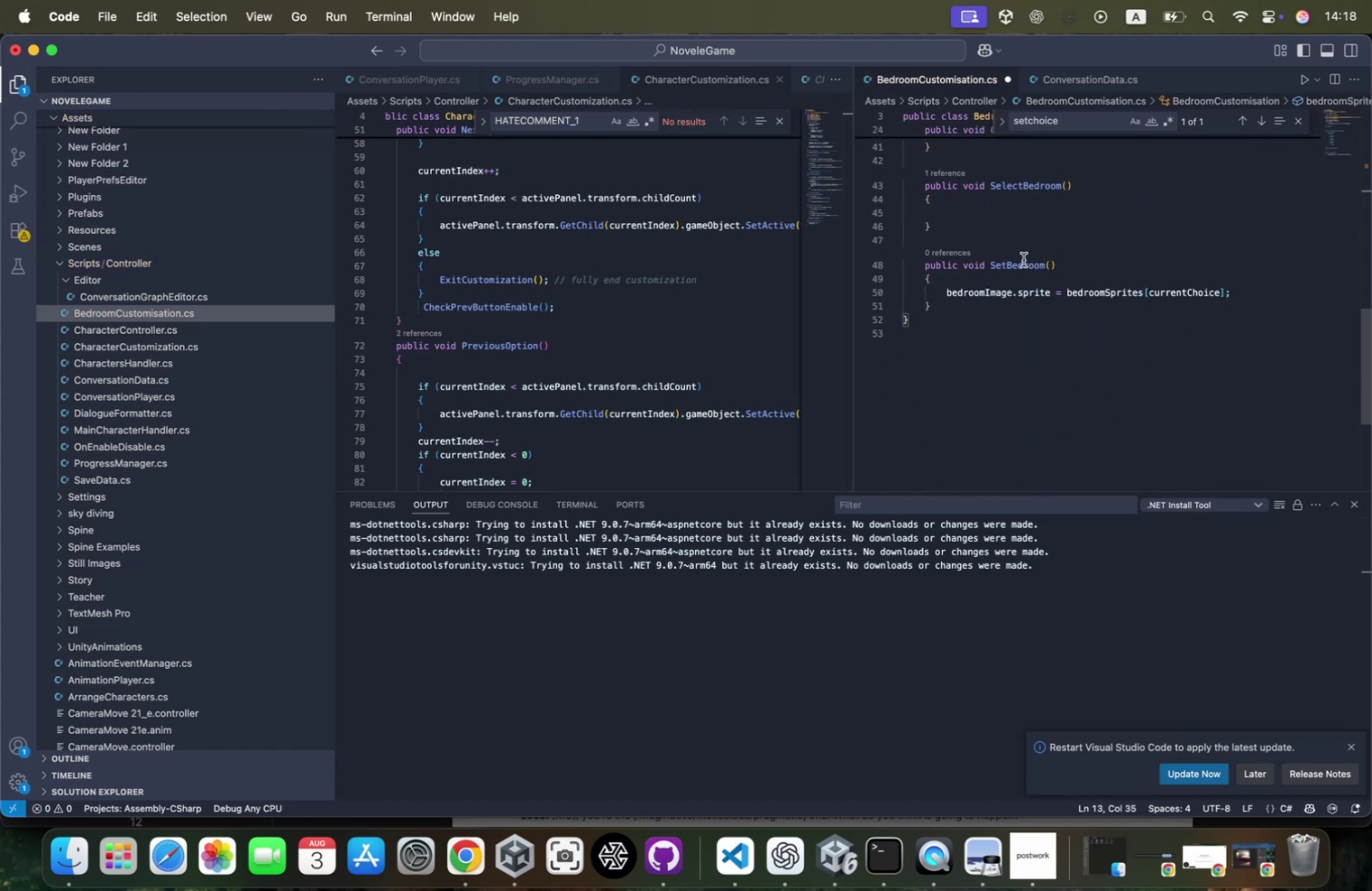 
scroll: coordinate [1017, 253], scroll_direction: up, amount: 13.0
 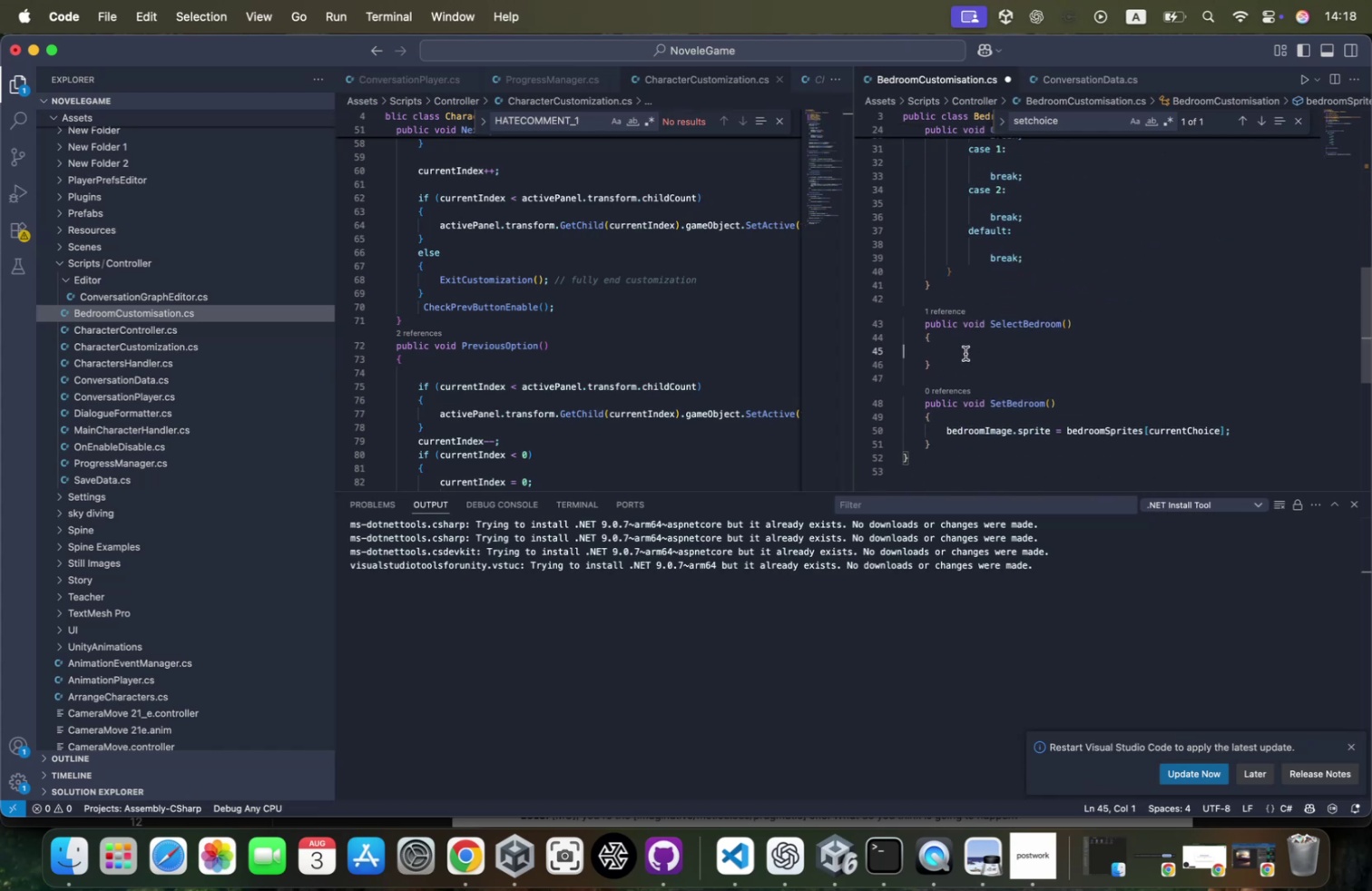 
key(Tab)
 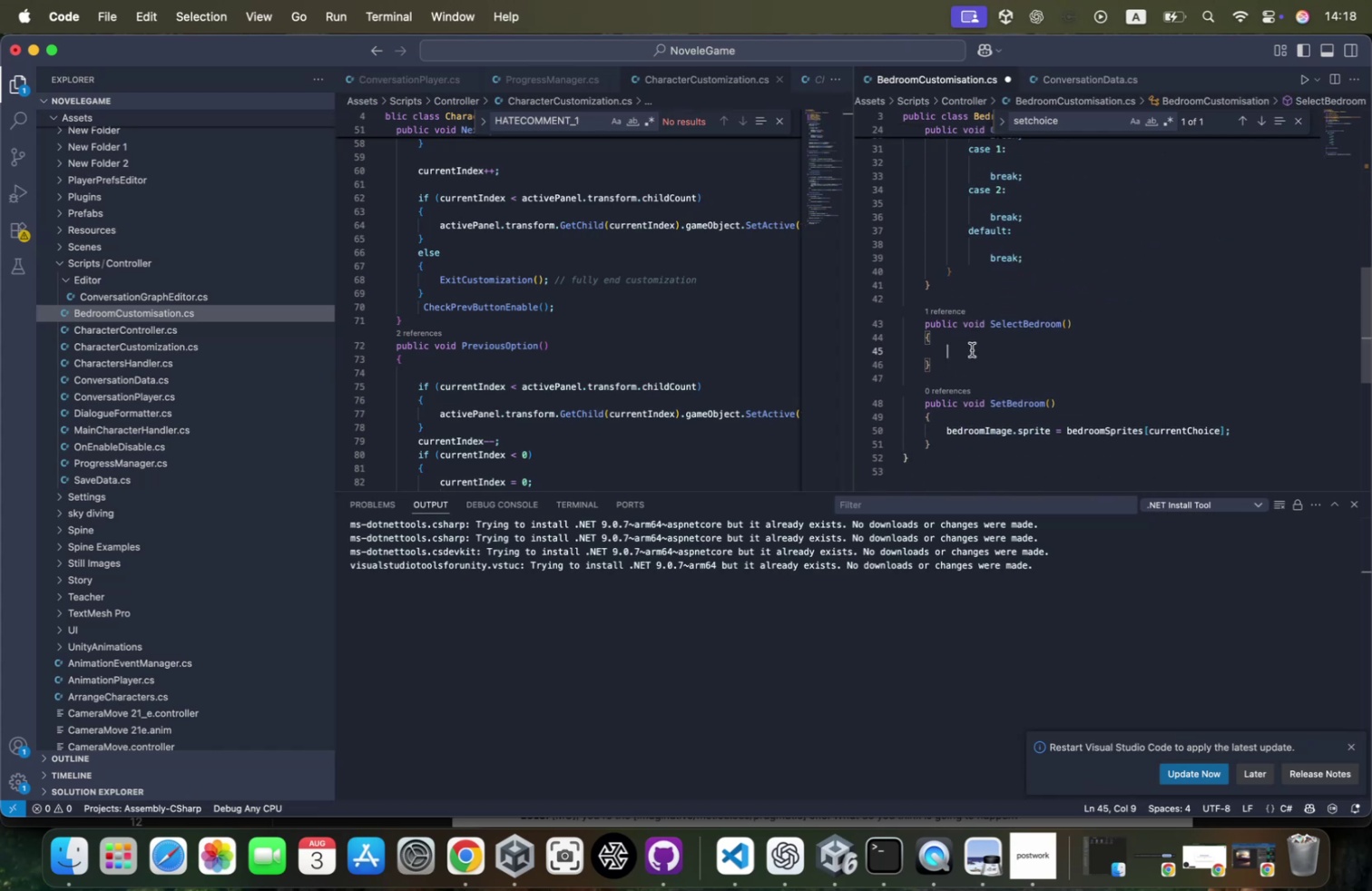 
scroll: coordinate [971, 349], scroll_direction: up, amount: 6.0
 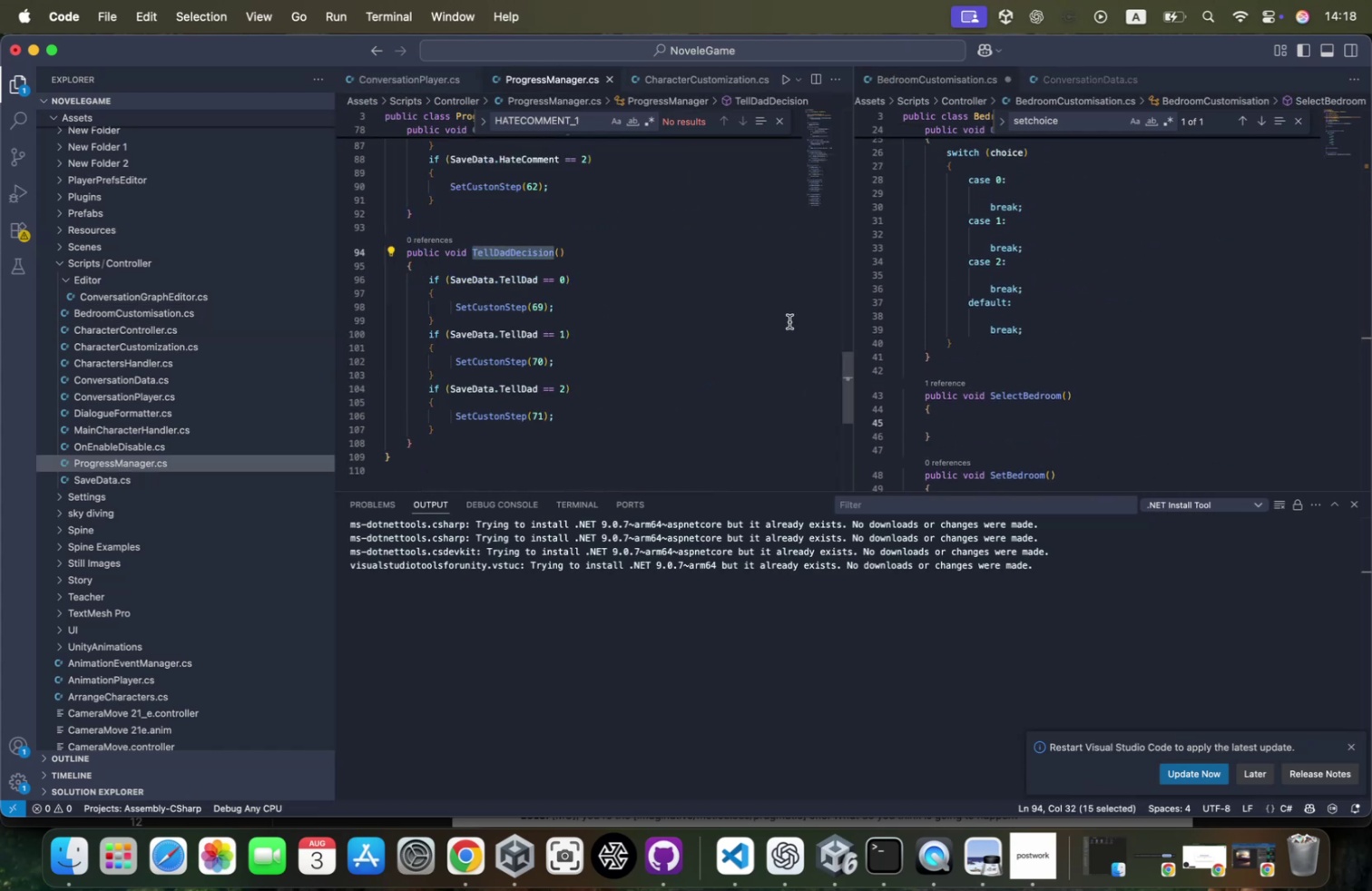 
wait(6.08)
 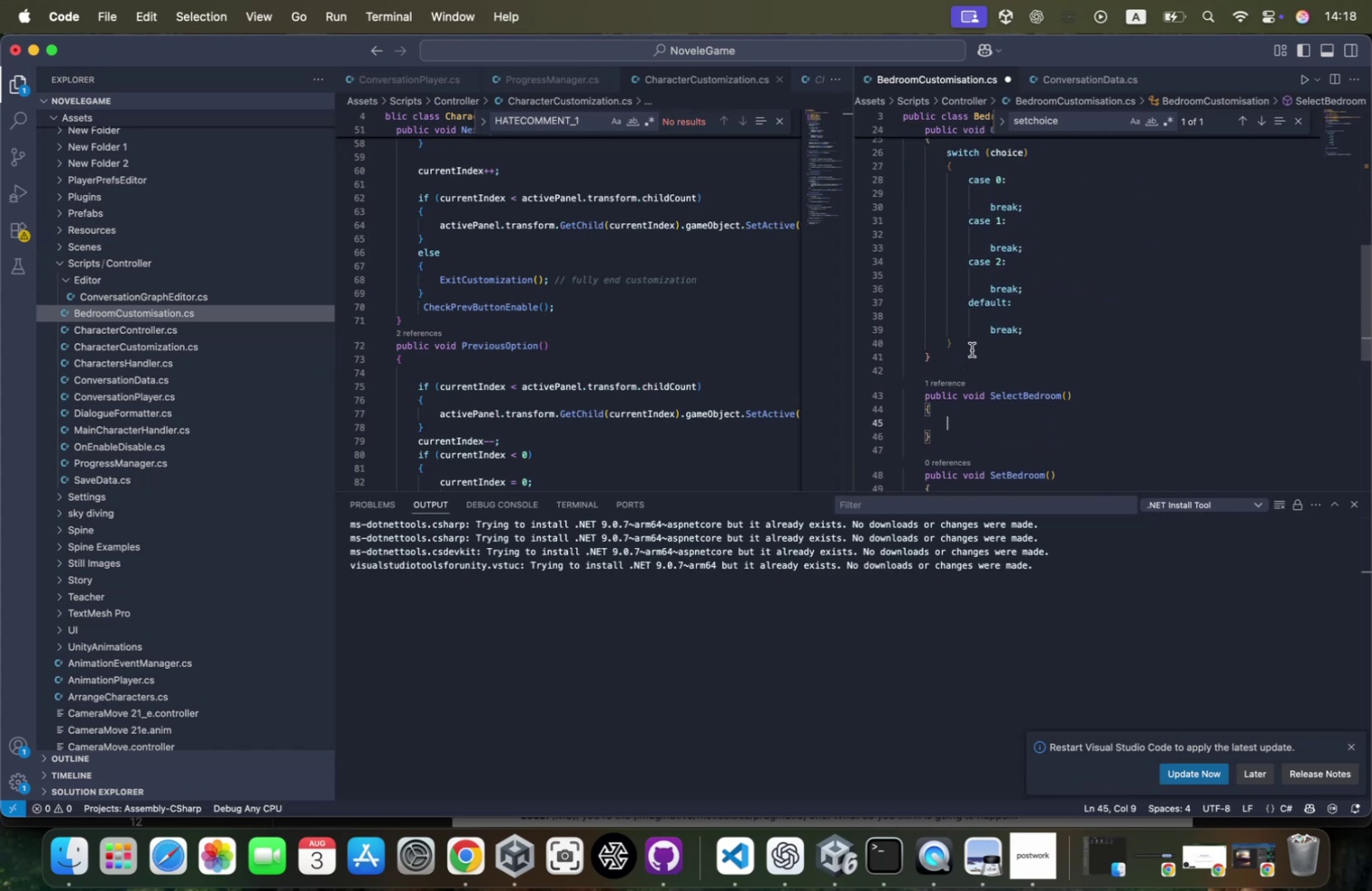 
left_click([987, 412])
 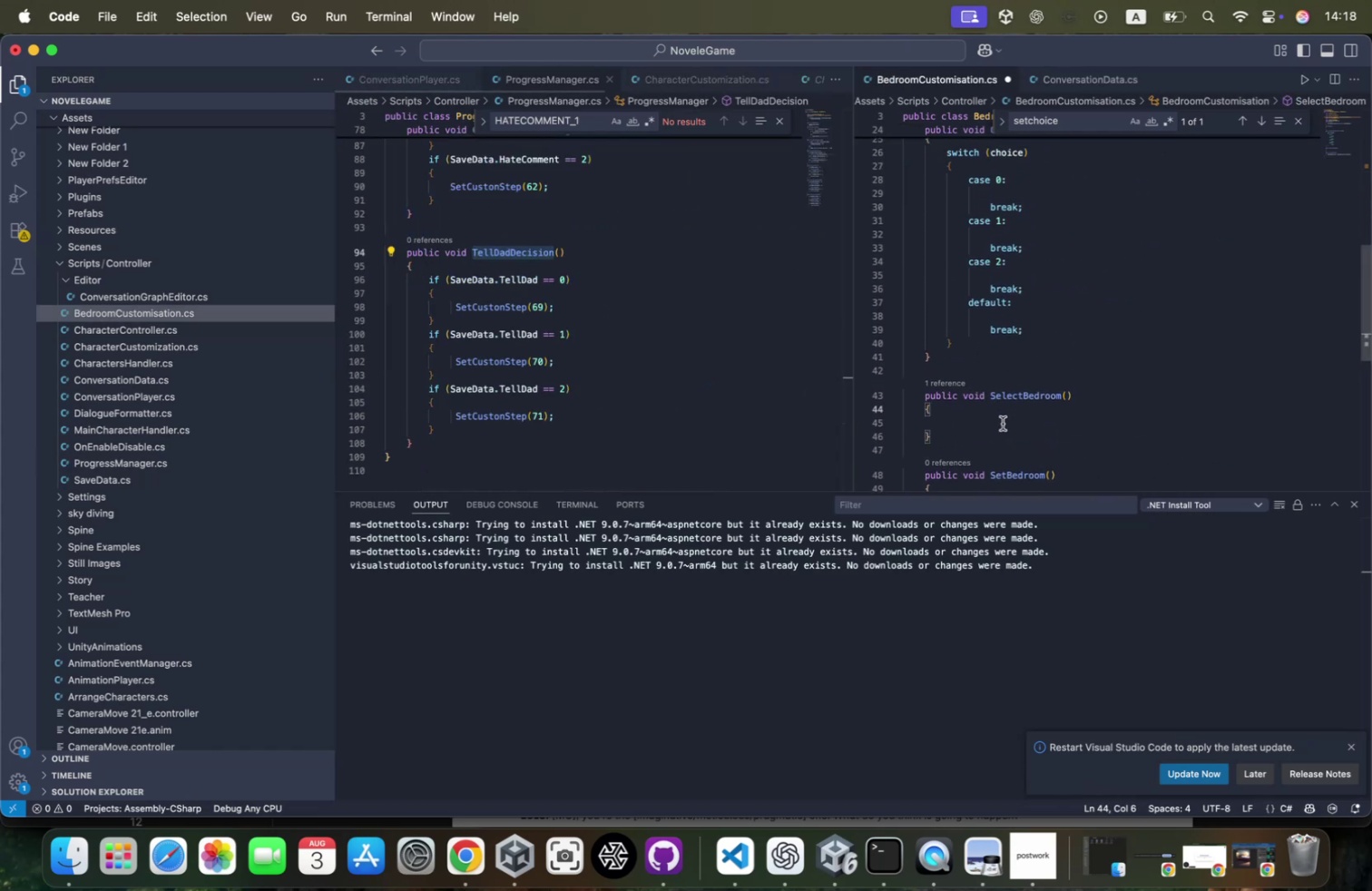 
left_click([1001, 426])
 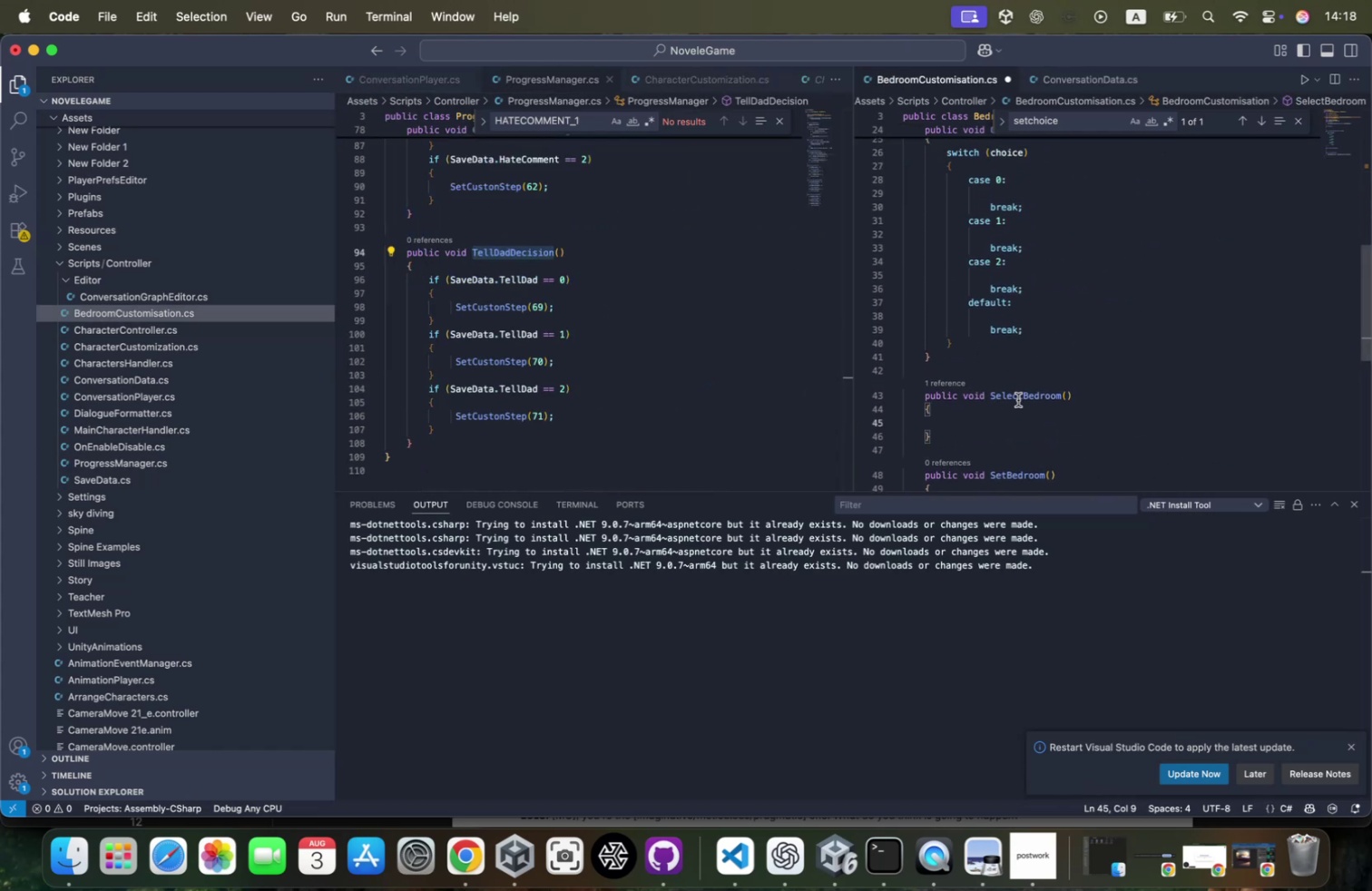 
scroll: coordinate [1018, 399], scroll_direction: down, amount: 13.0
 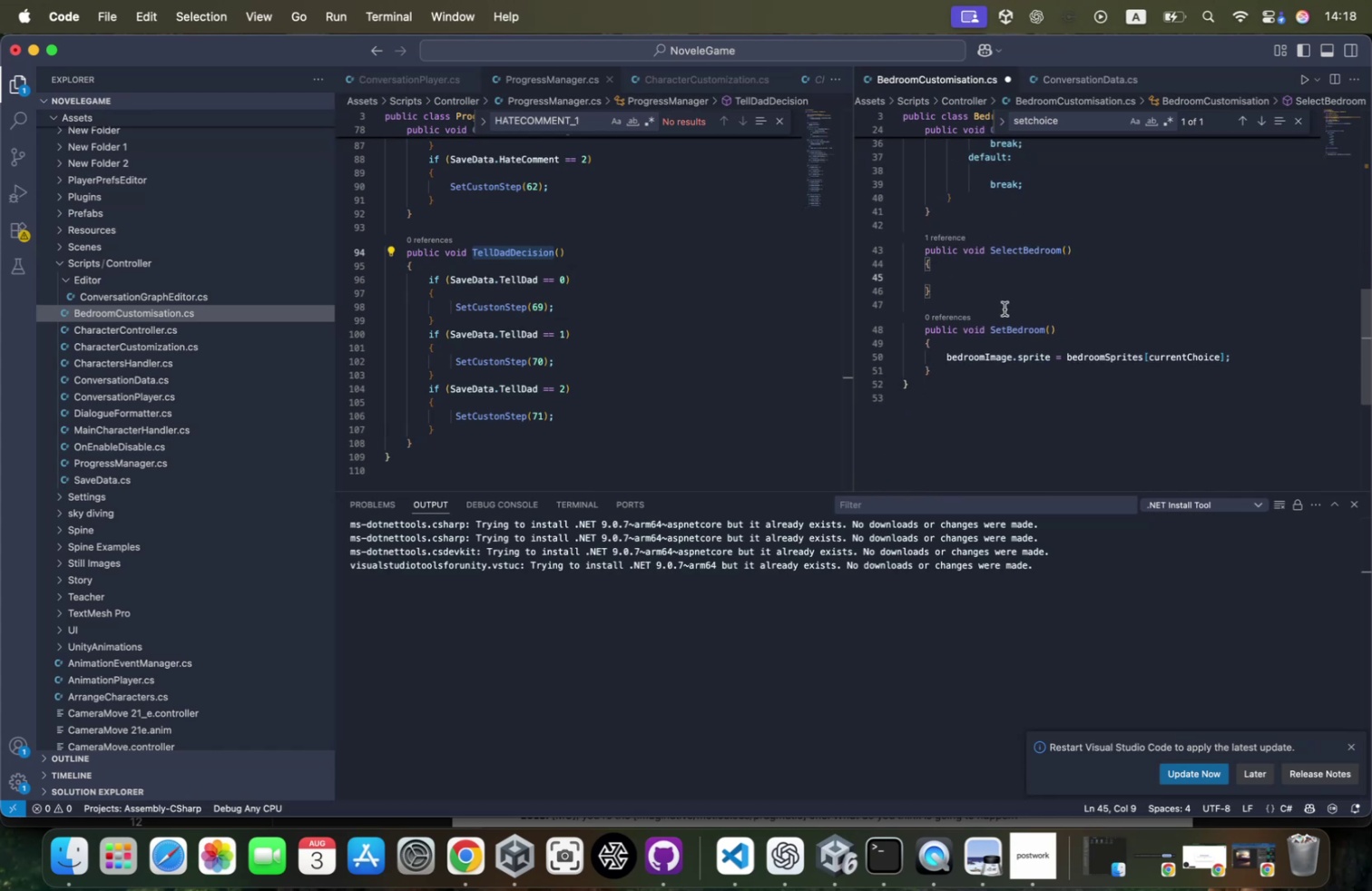 
type(if(selec)
key(Backspace)
key(Backspace)
key(Backspace)
key(Backspace)
key(Backspace)
type(save.be)
key(Tab)
type( --)
key(Backspace)
key(Backspace)
type(==)
key(Backspace)
key(Backspace)
key(Backspace)
type( == 0)
 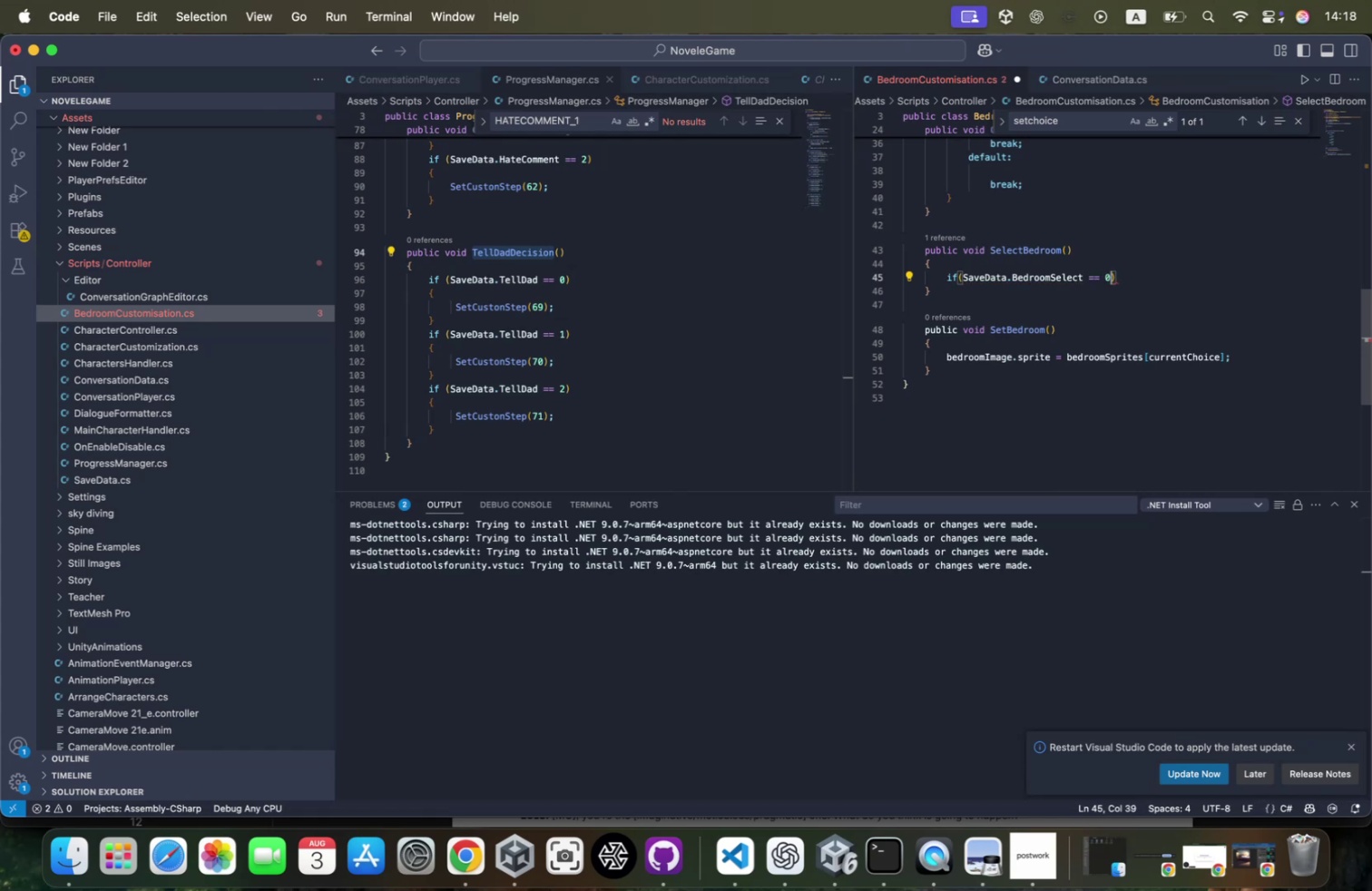 
key(ArrowRight)
 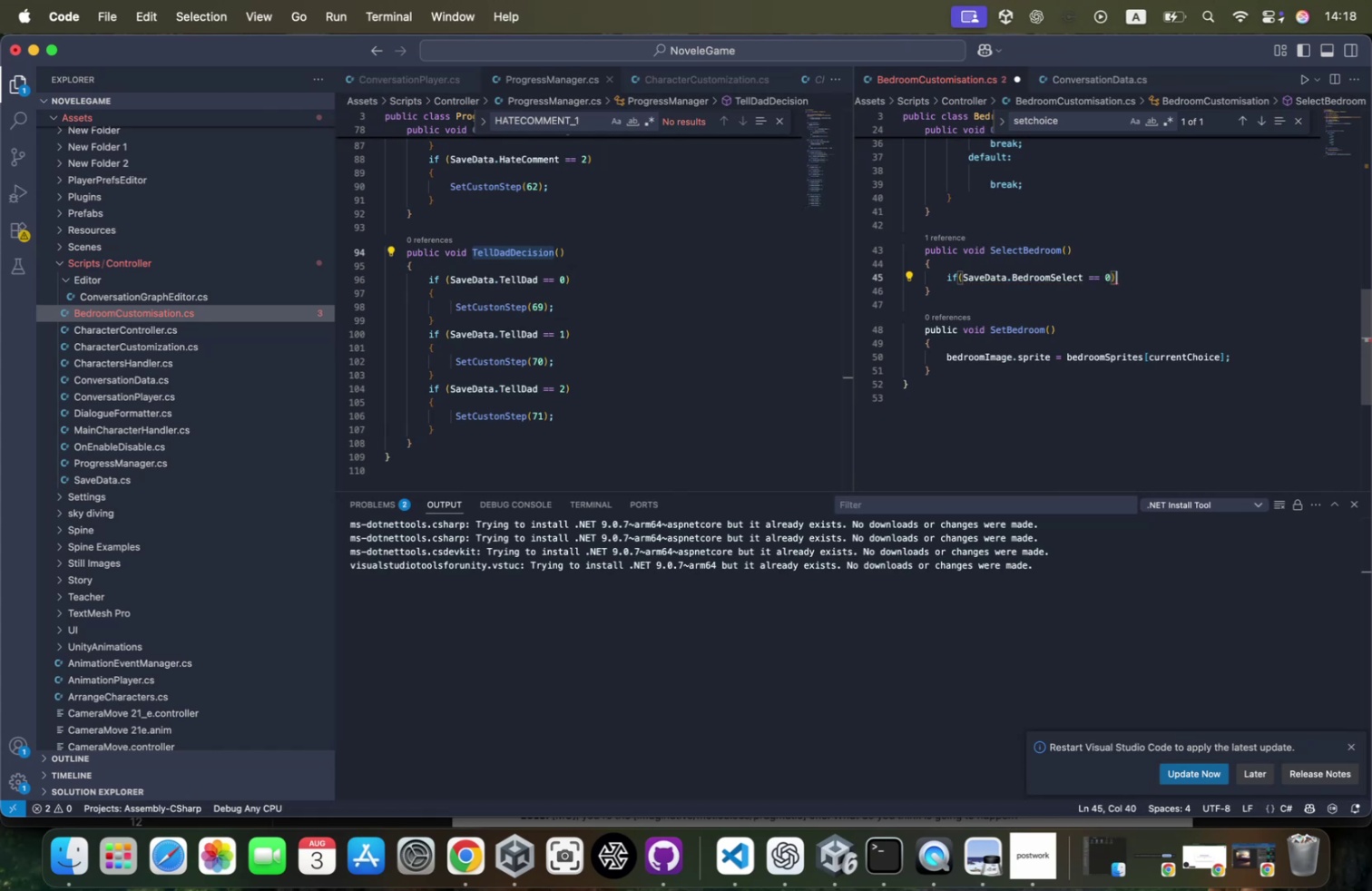 
key(Enter)
 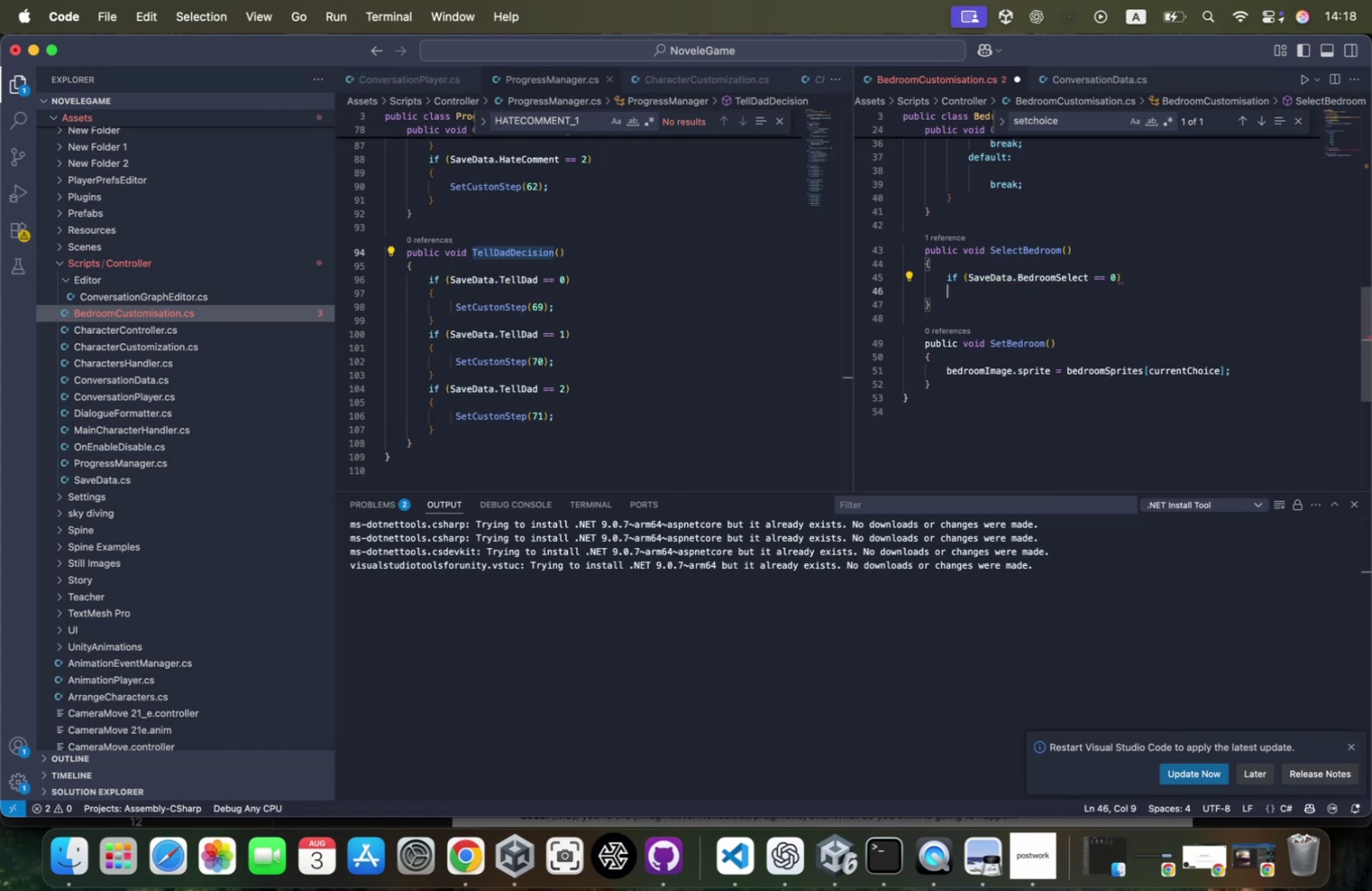 
key(Shift+ShiftRight)
 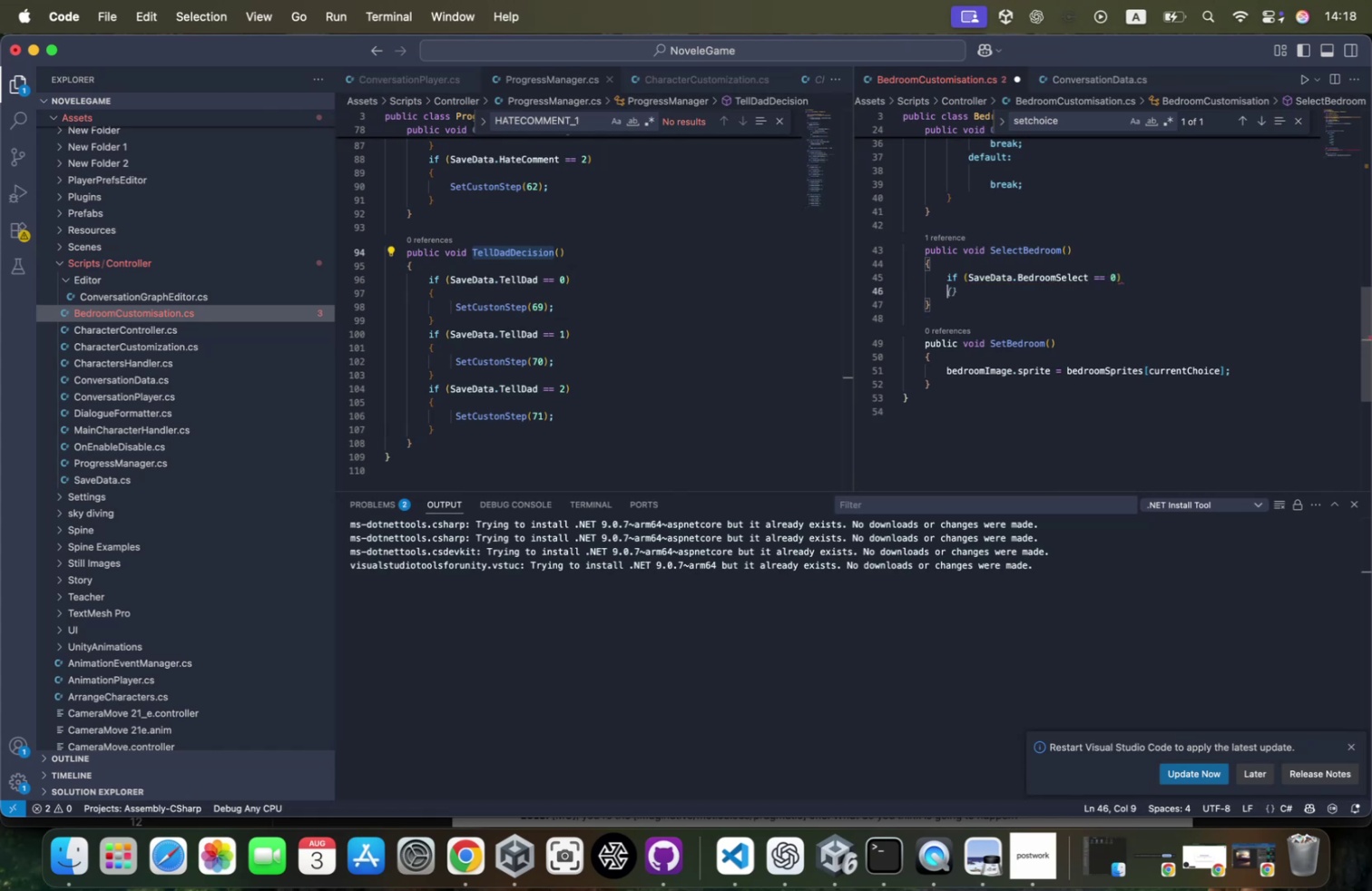 
key(Shift+BracketLeft)
 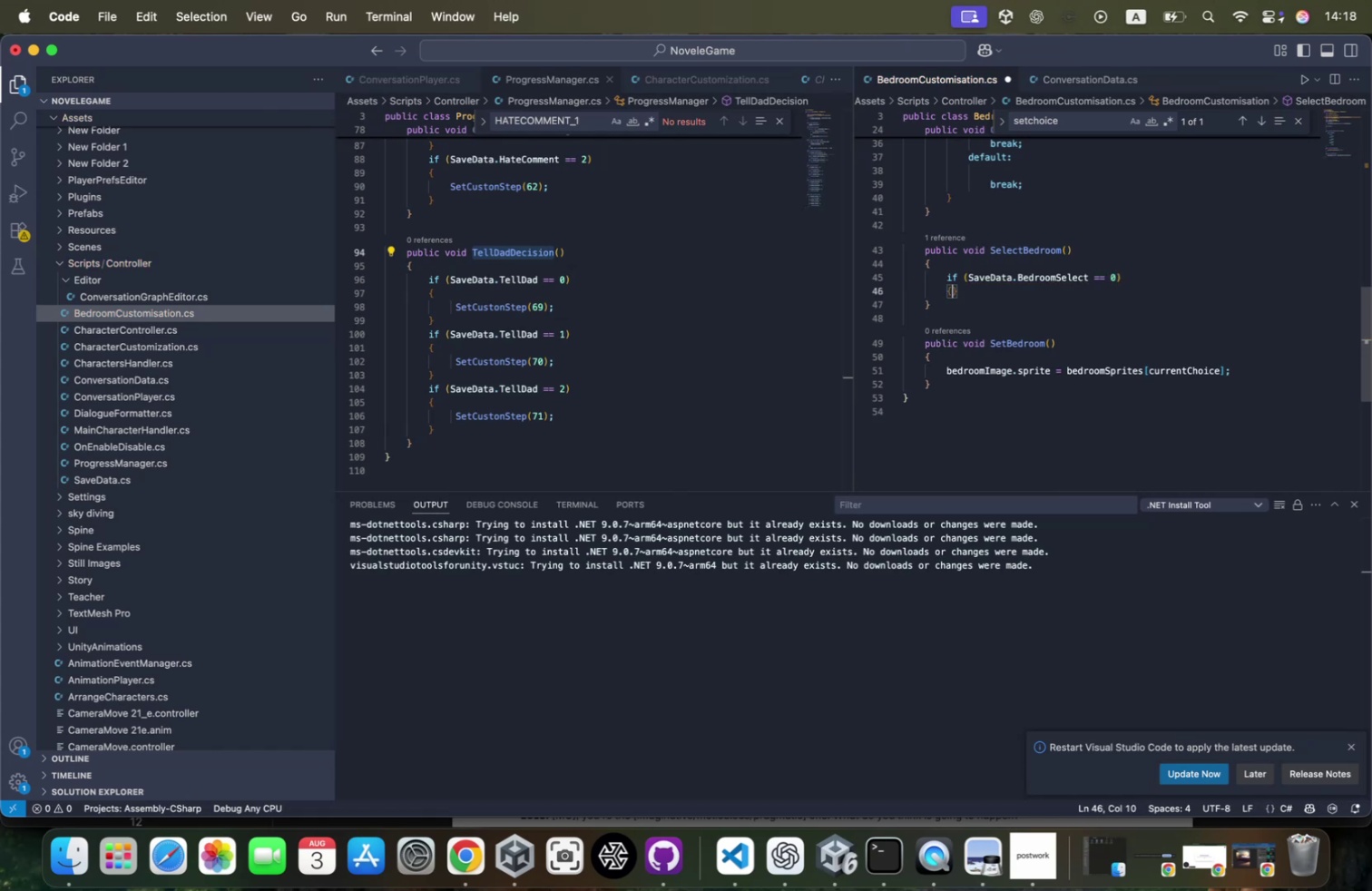 
key(Enter)
 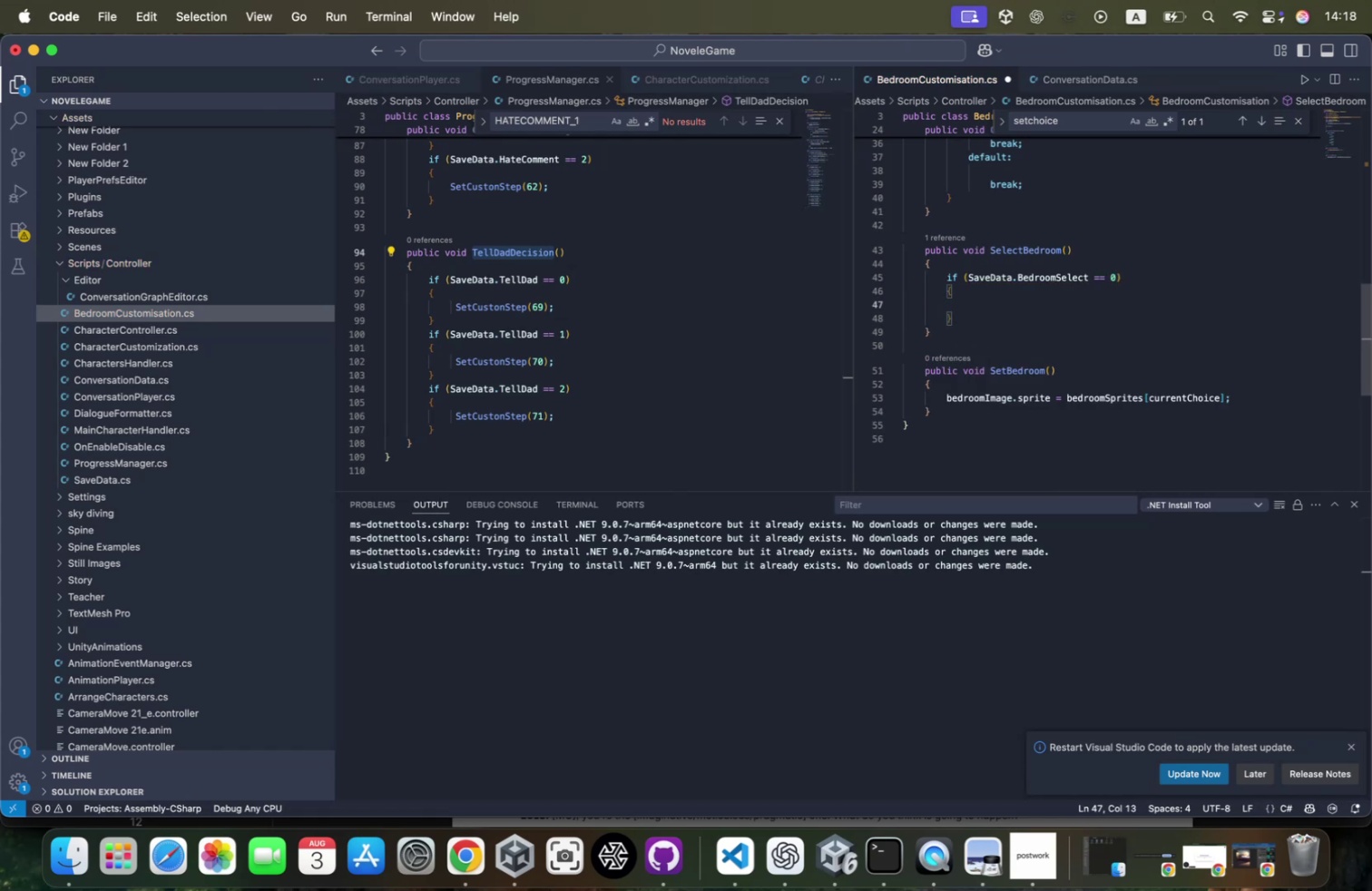 
key(ArrowDown)
 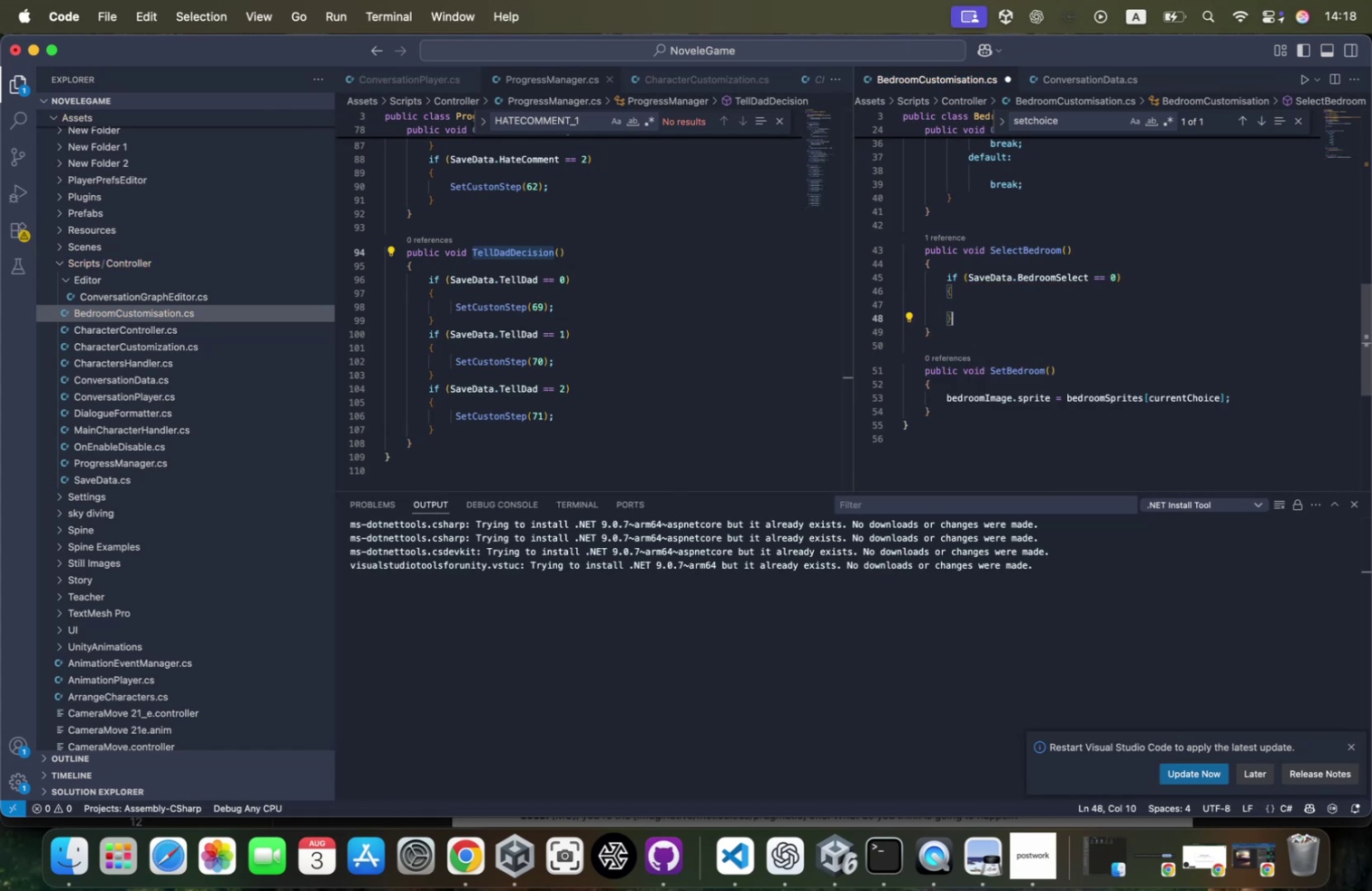 
key(Enter)
 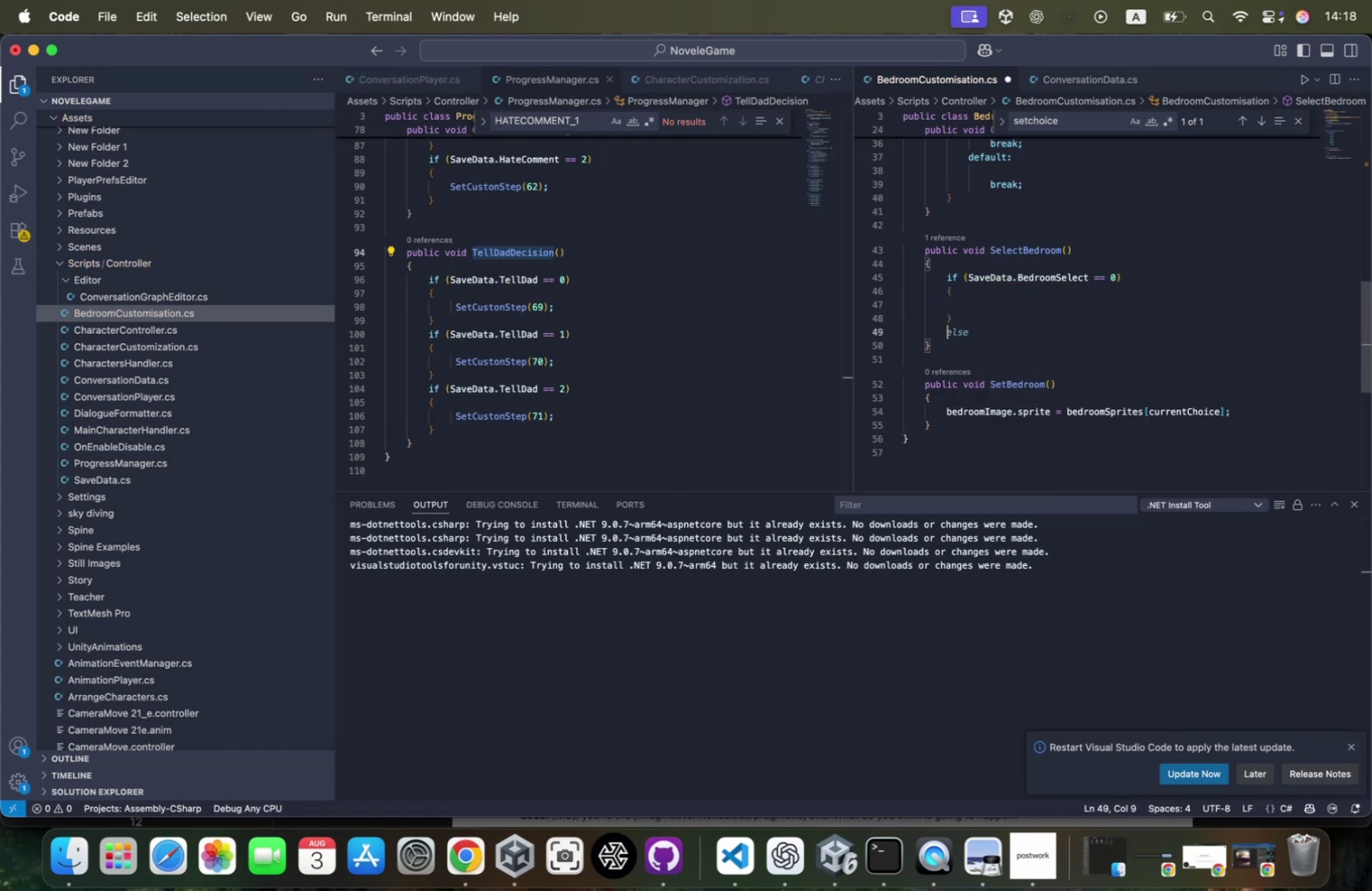 
type(if()
key(Tab)
 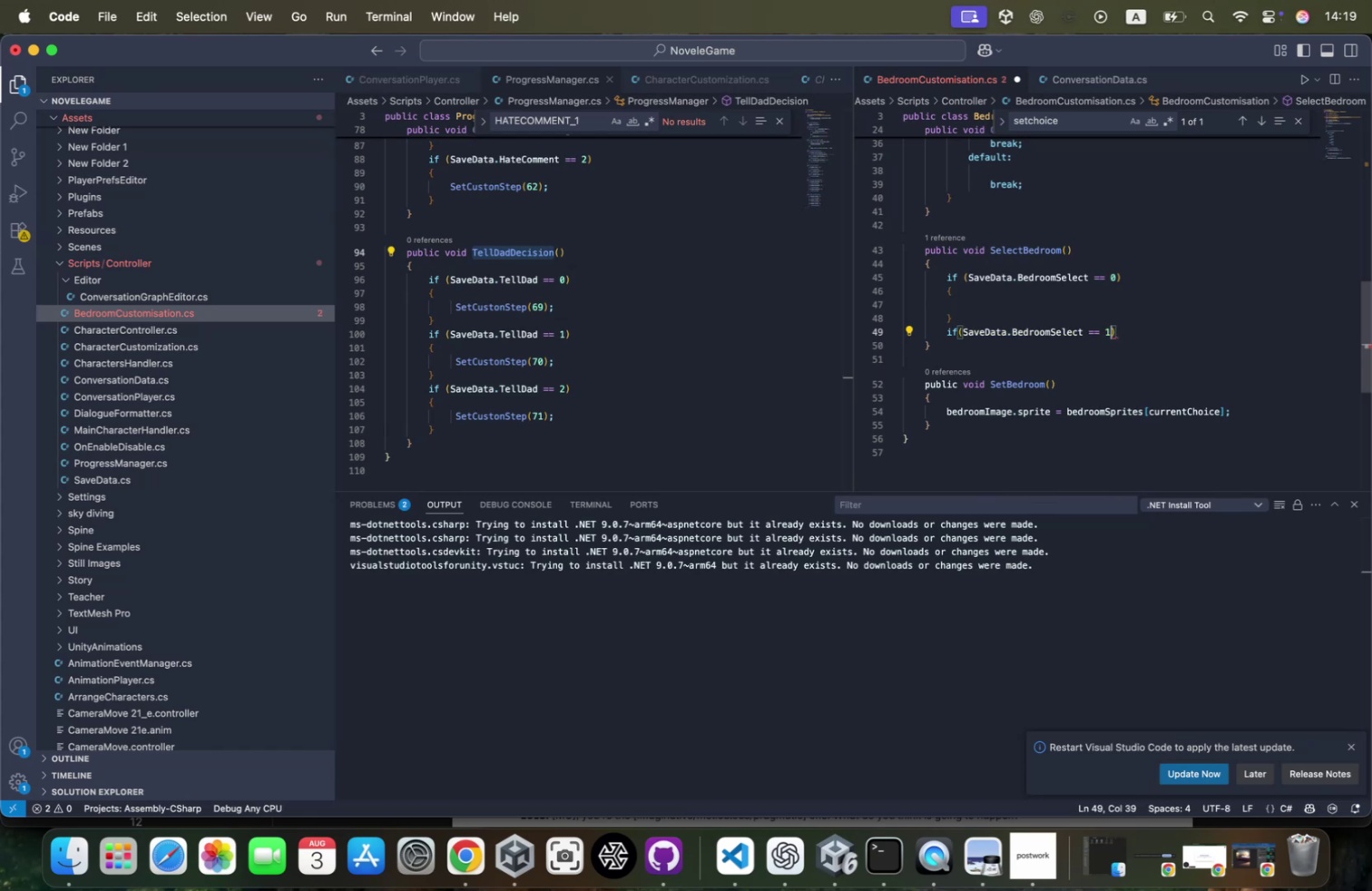 
key(ArrowRight)
 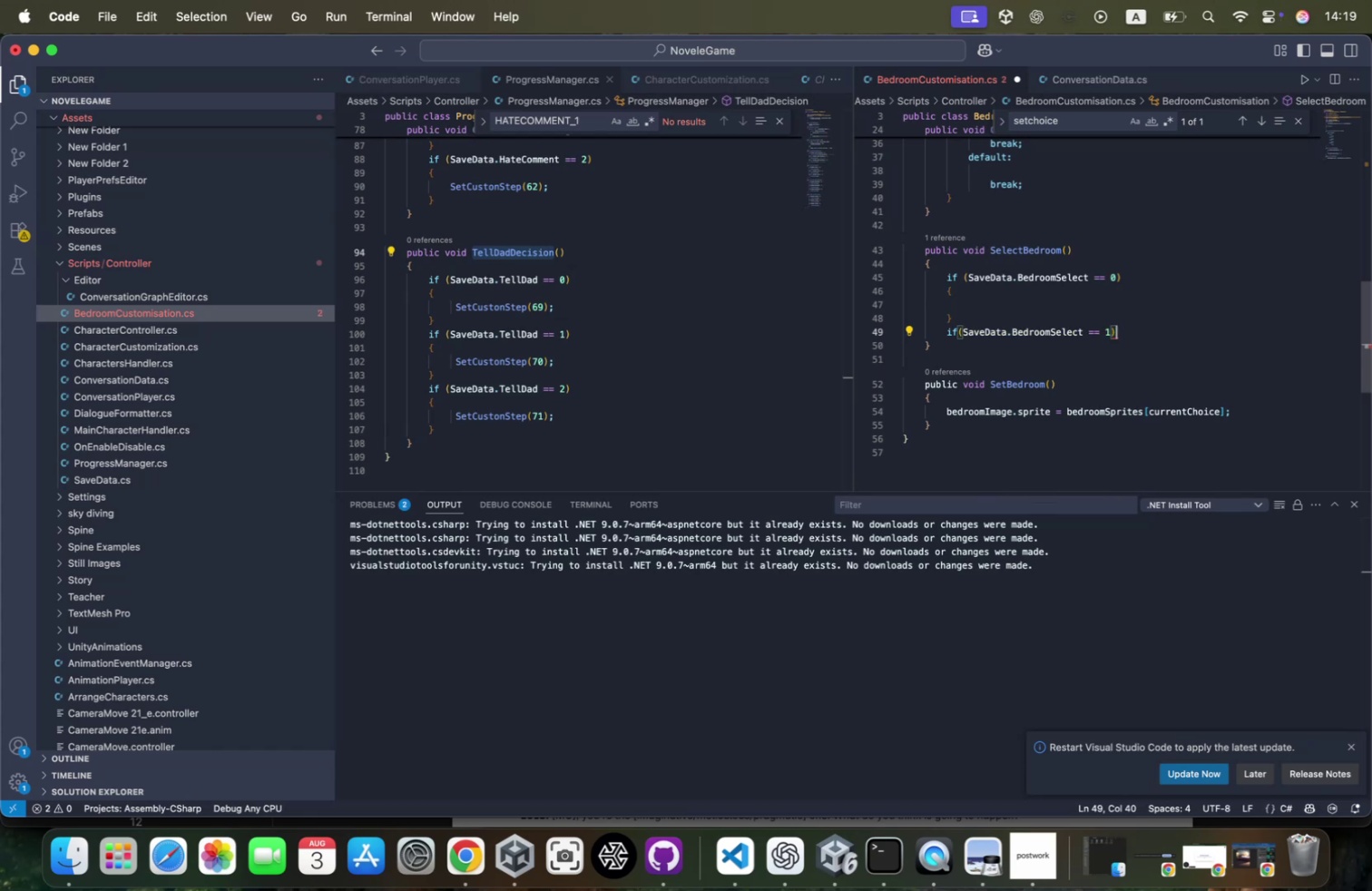 
key(Enter)
 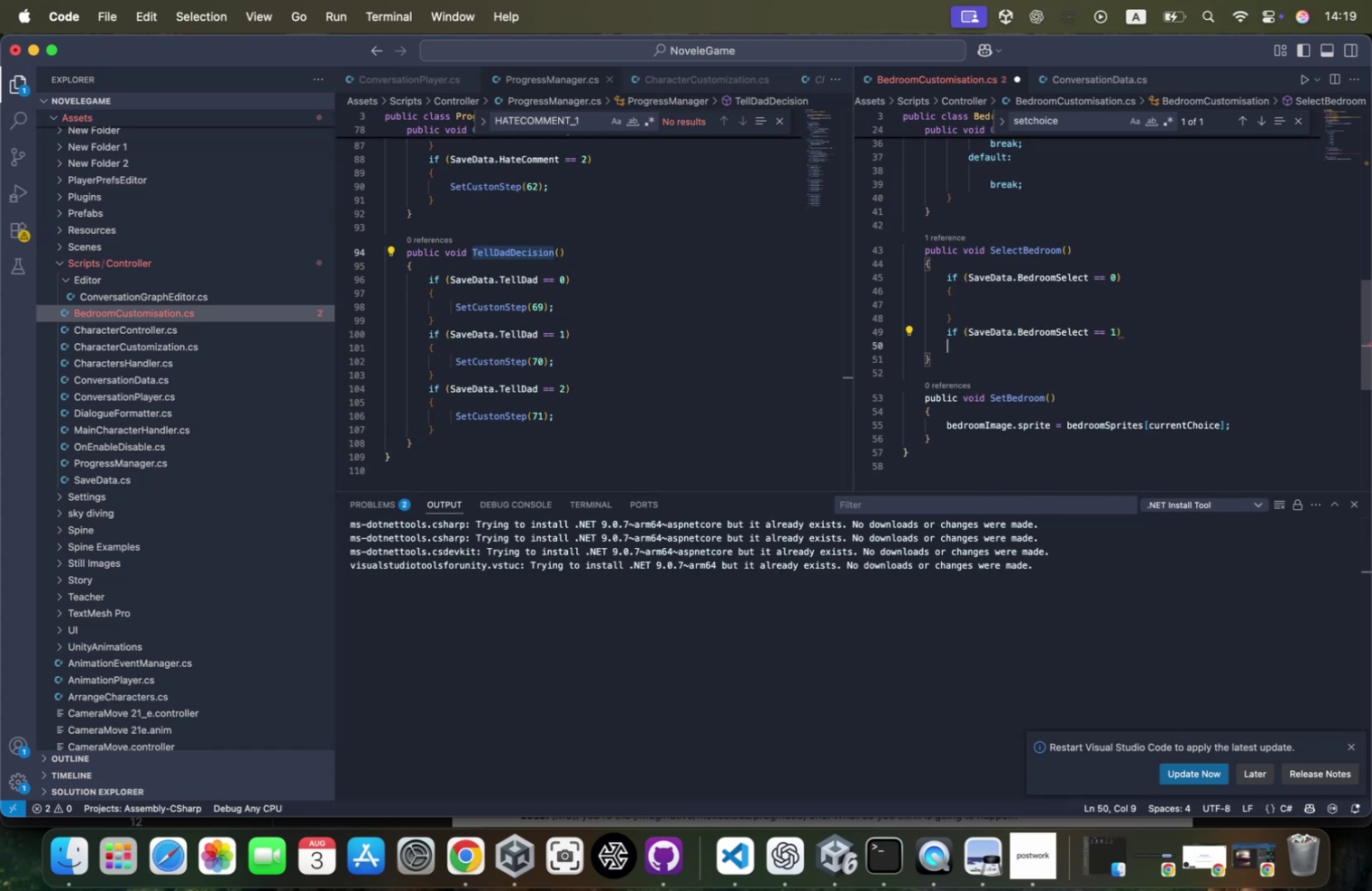 
key(Shift+ShiftRight)
 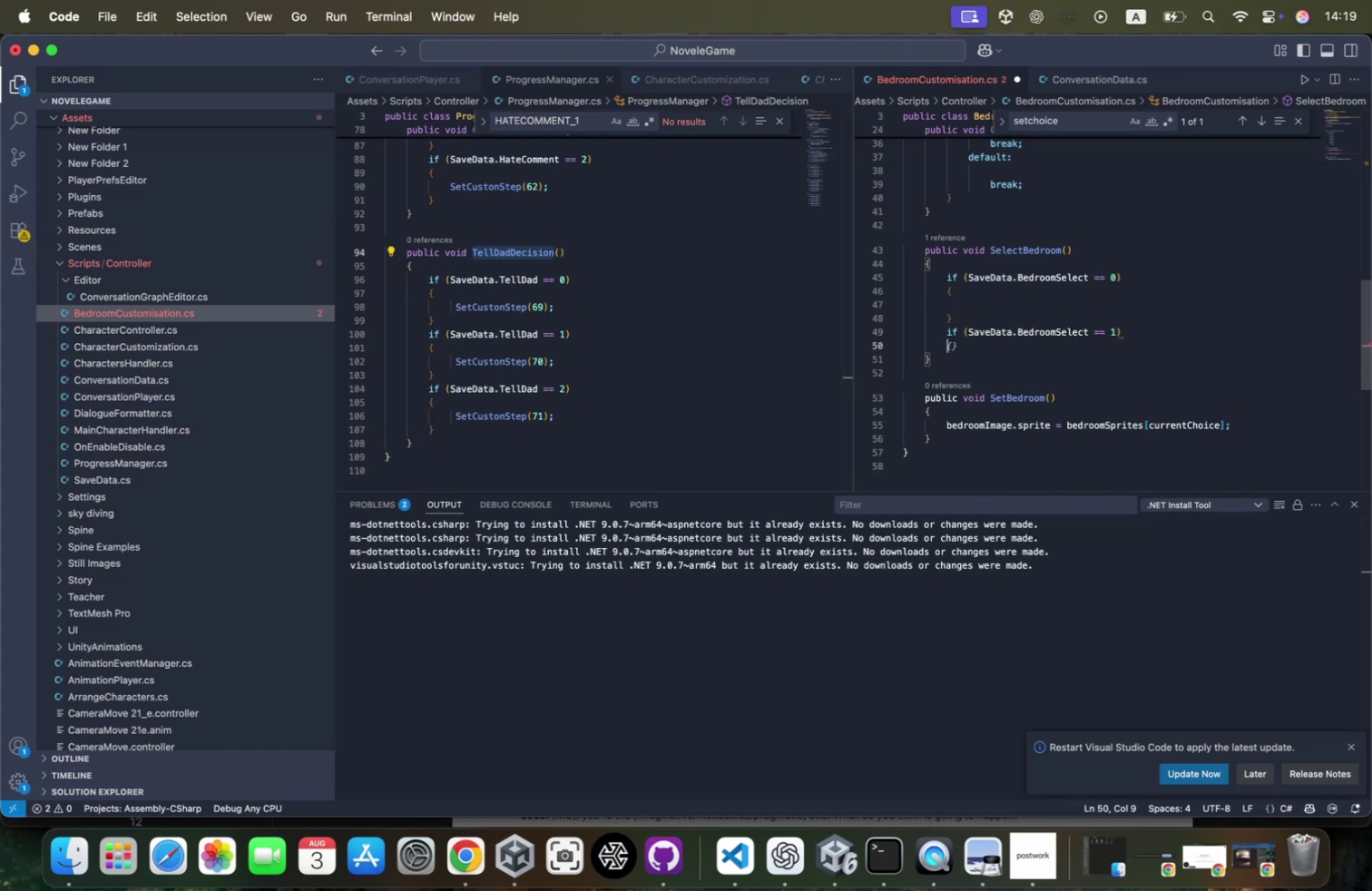 
key(Shift+P)
 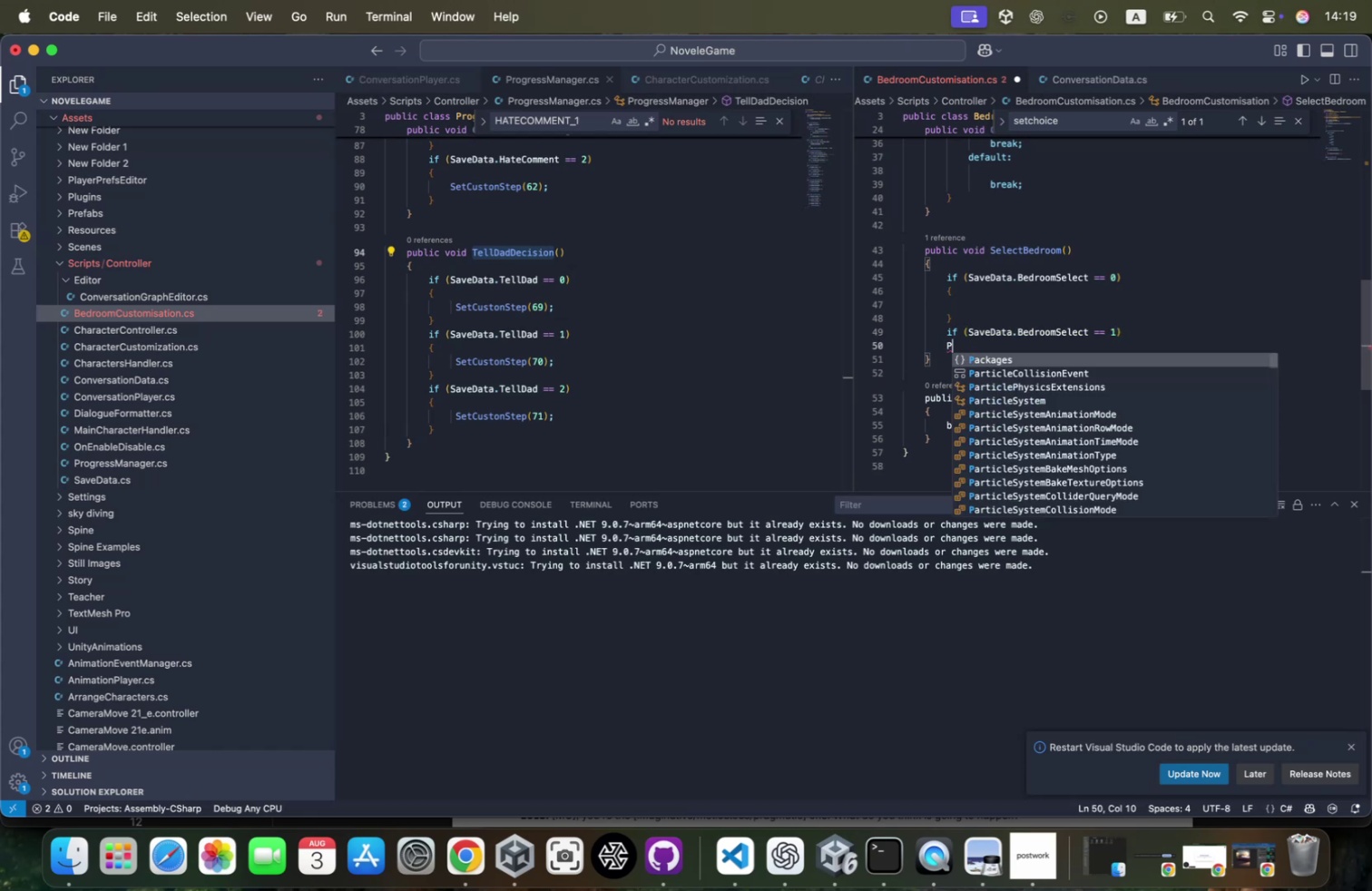 
key(Enter)
 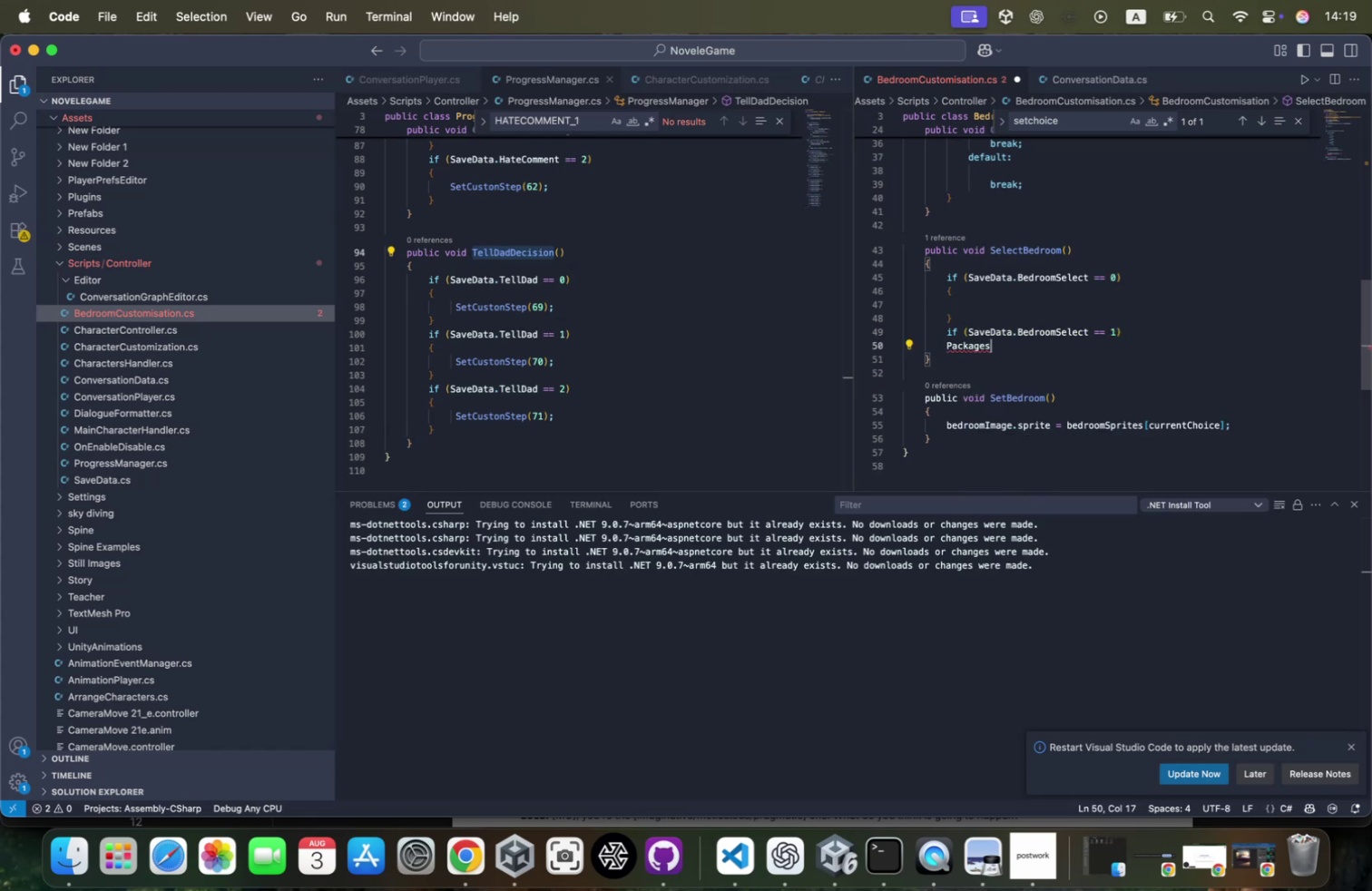 
key(Meta+CommandLeft)
 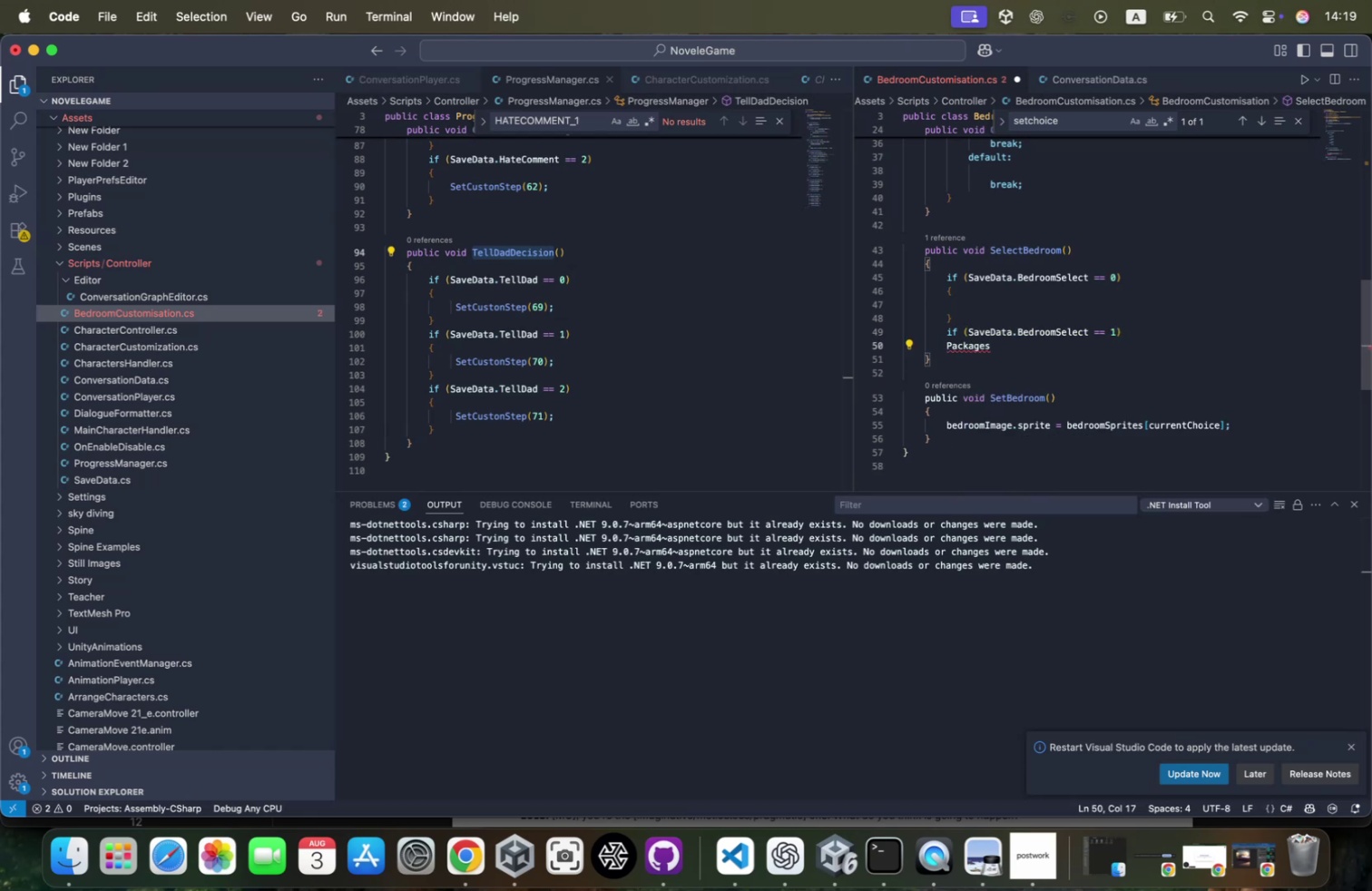 
key(Meta+Z)
 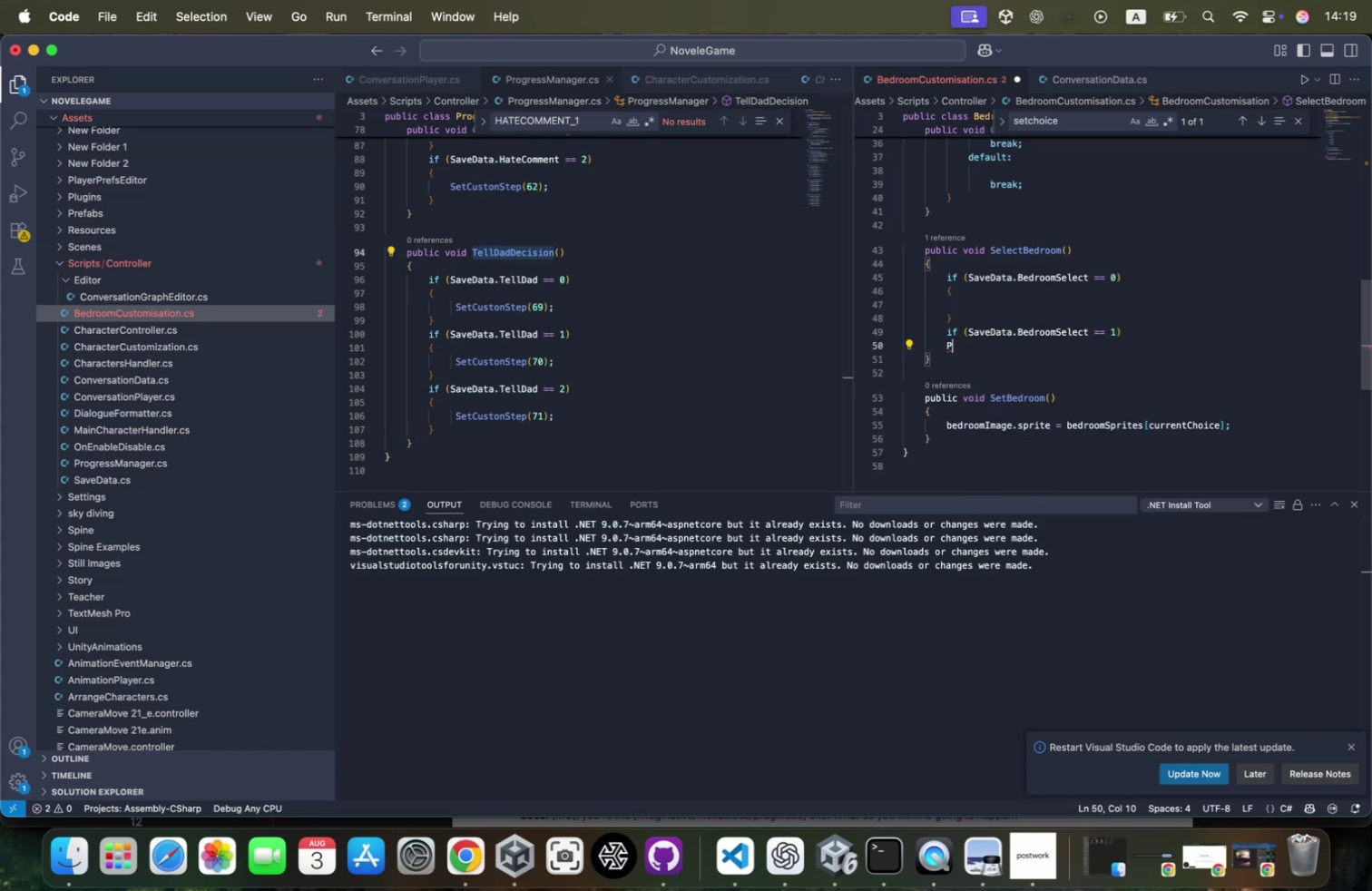 
key(Meta+CommandLeft)
 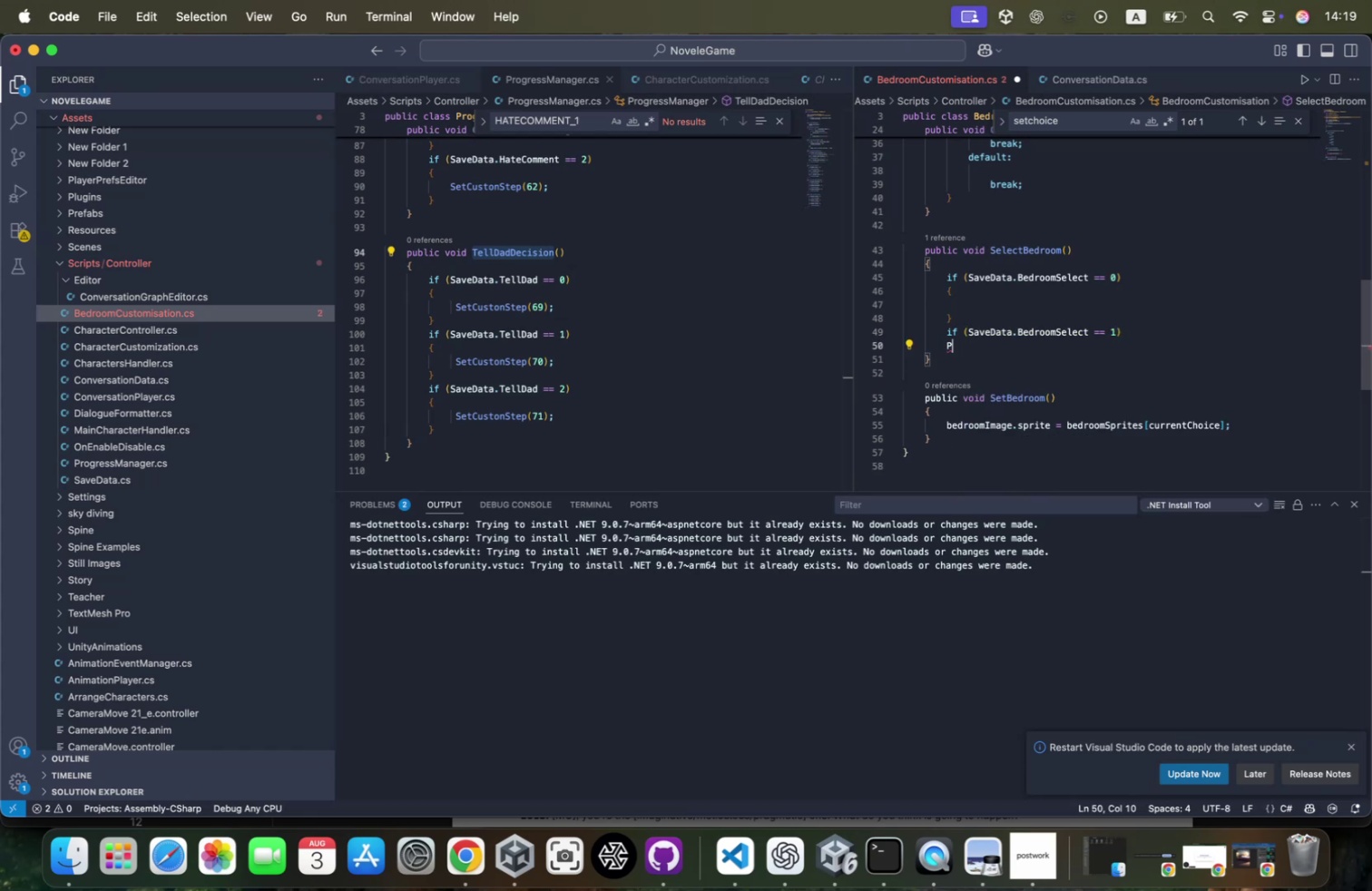 
key(Meta+Z)
 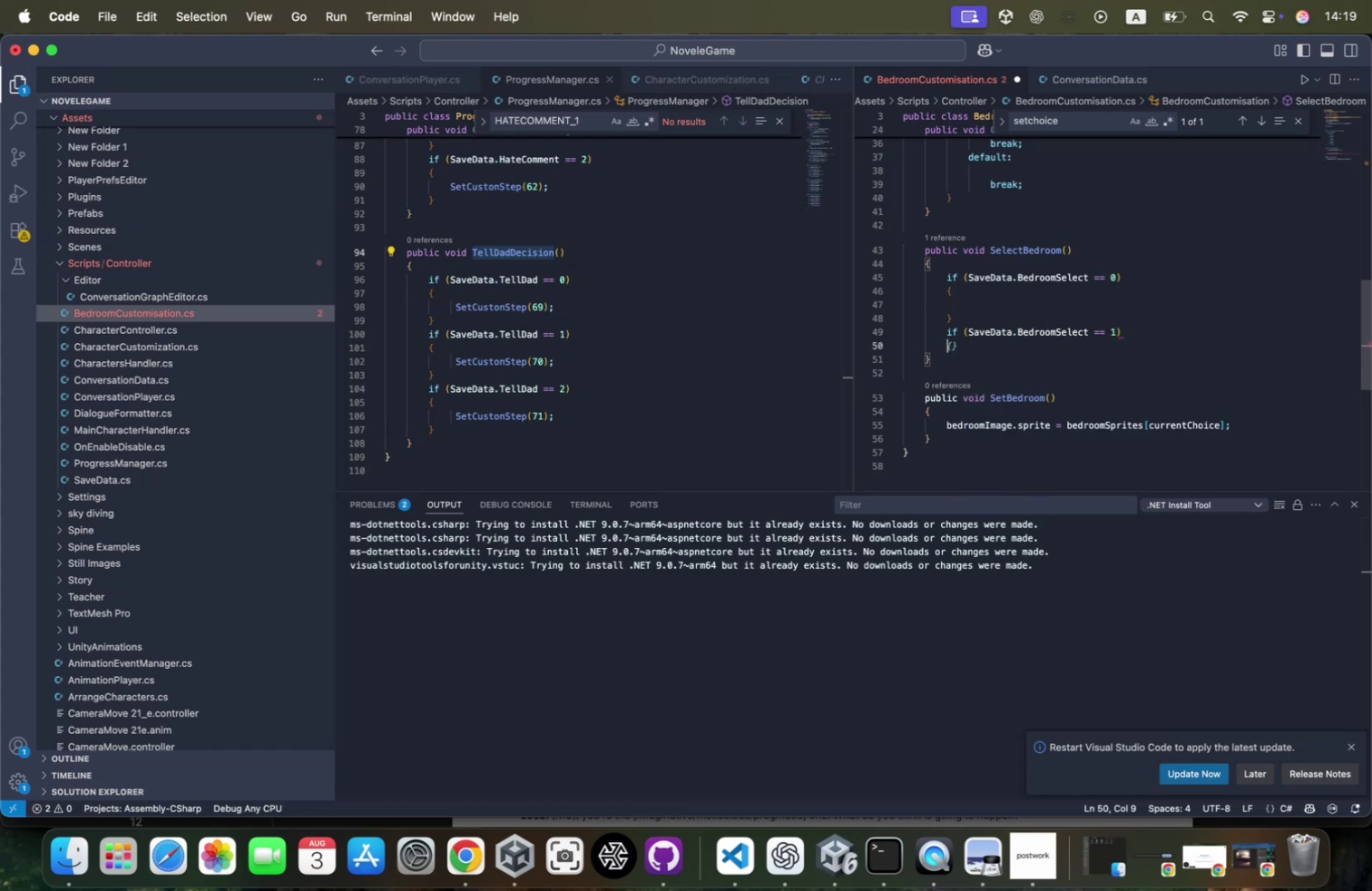 
key(Shift+ShiftRight)
 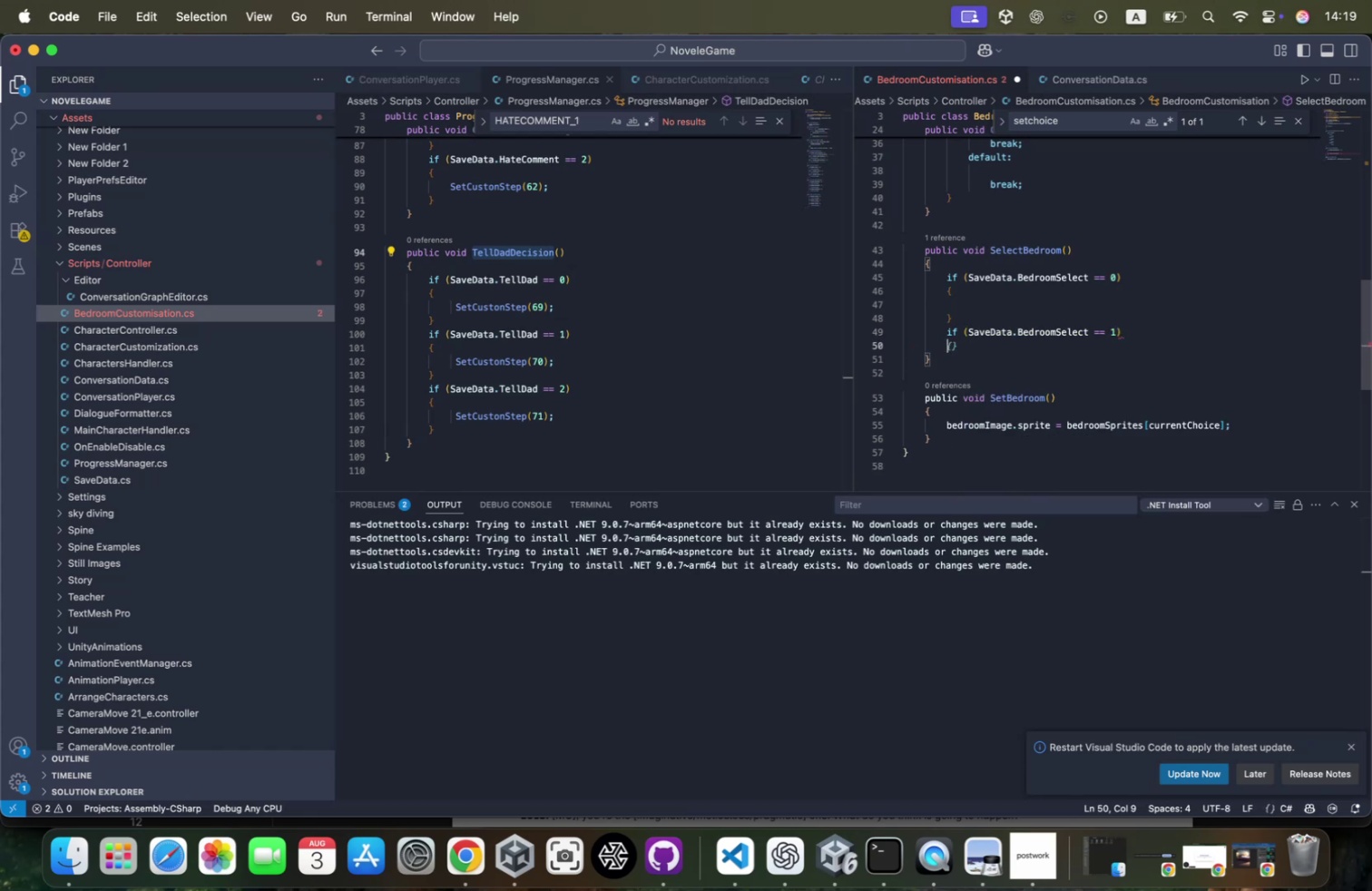 
key(Shift+BracketLeft)
 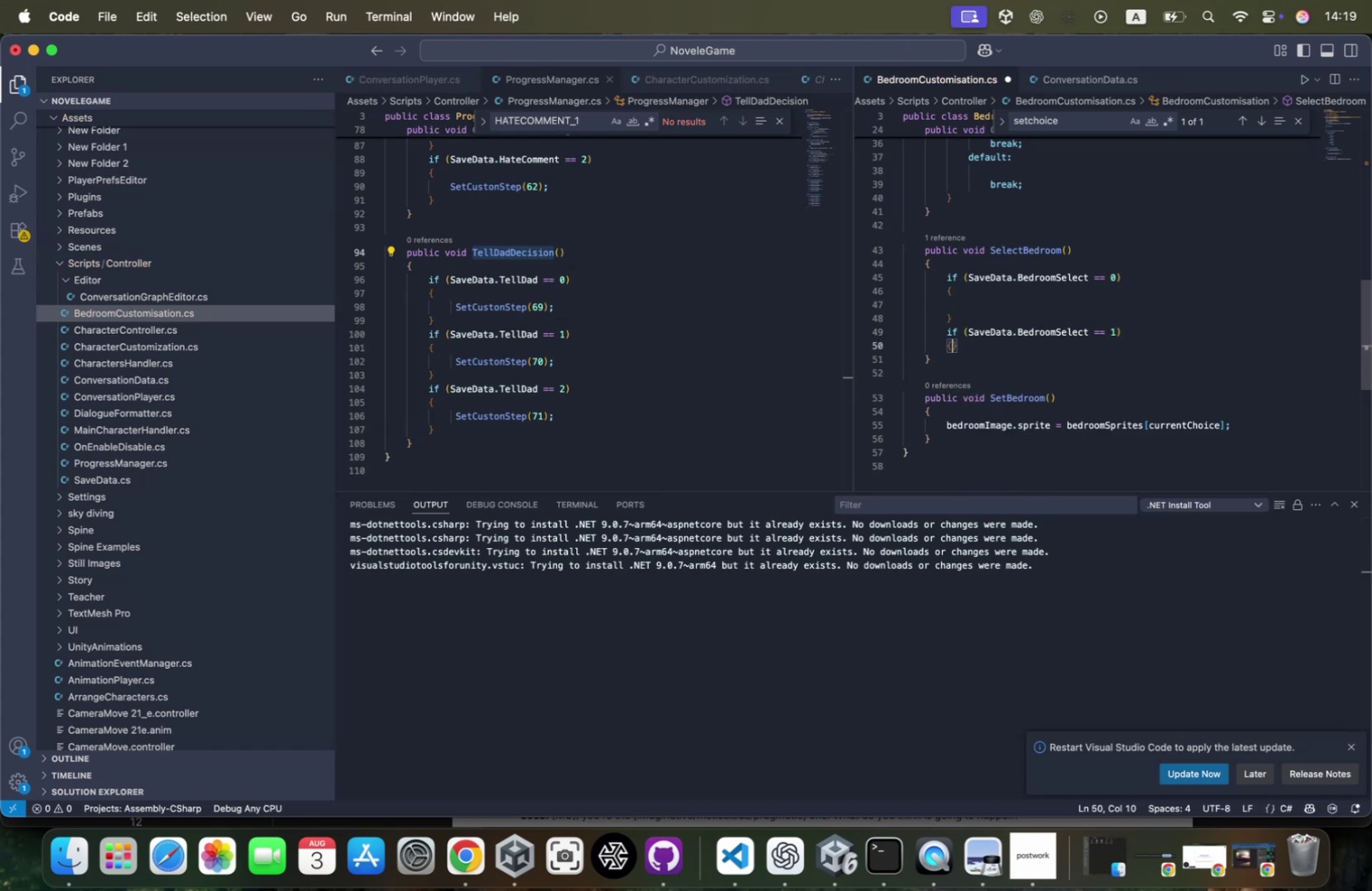 
key(Enter)
 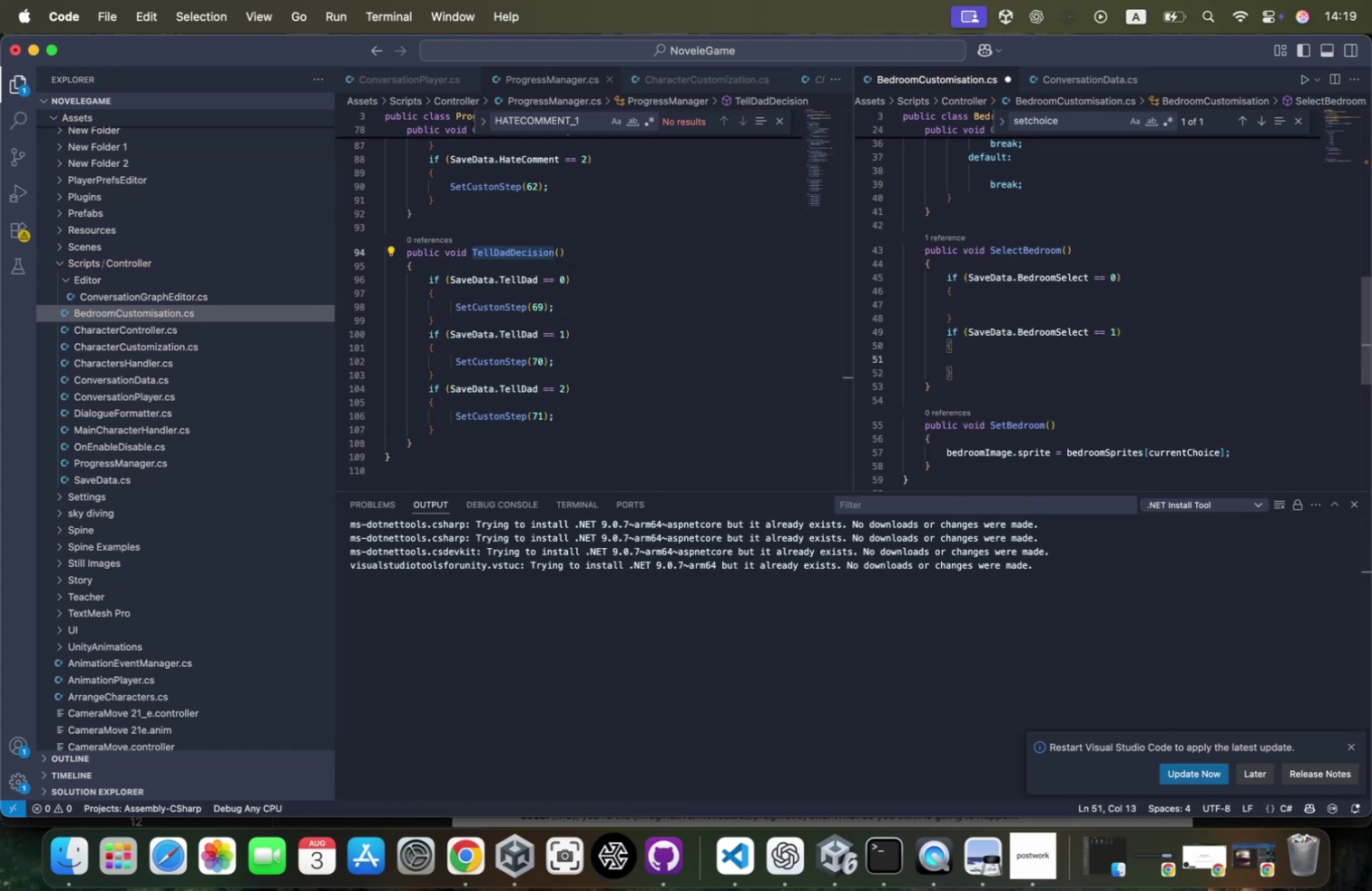 
key(ArrowDown)
 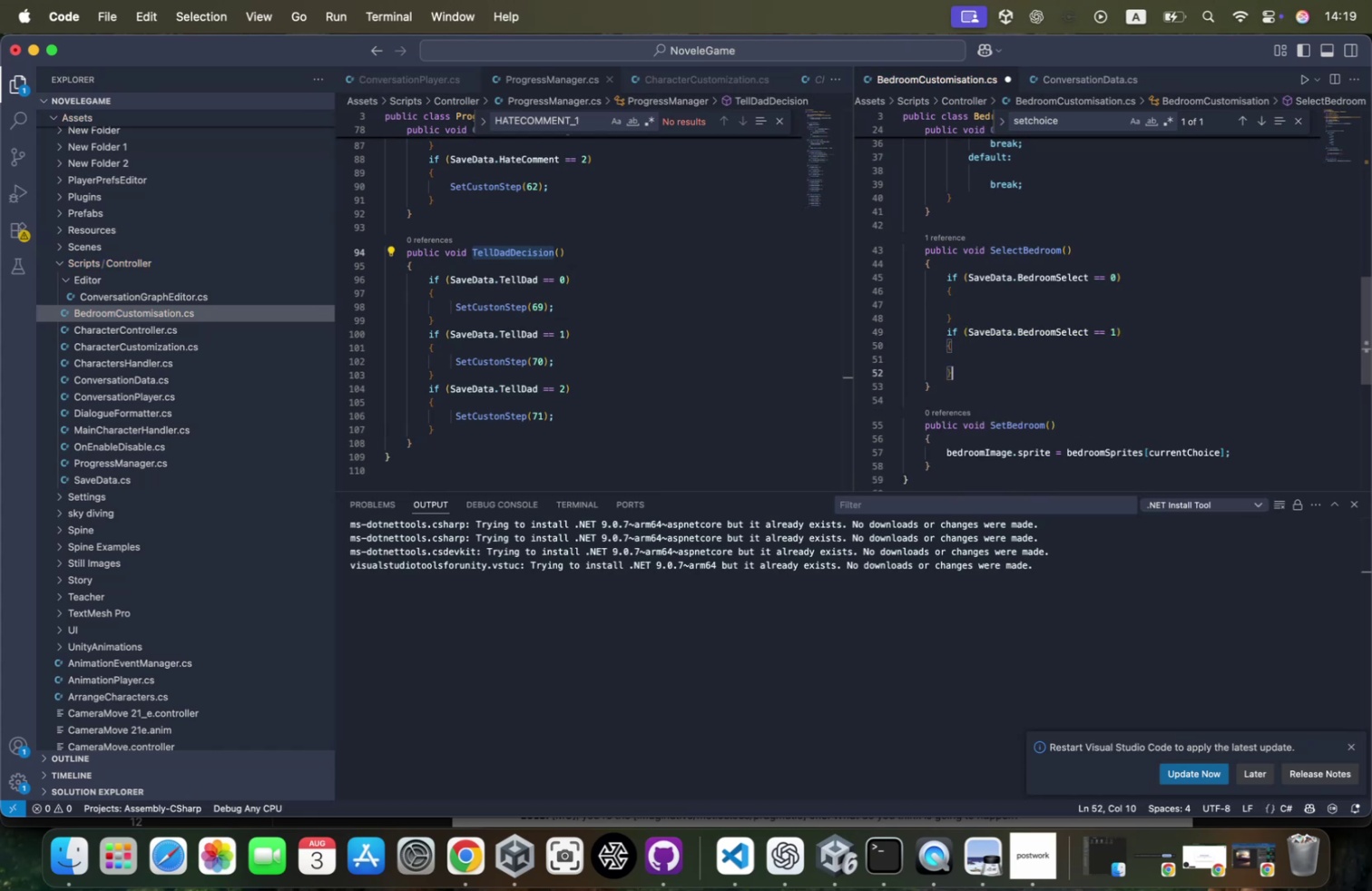 
key(Enter)
 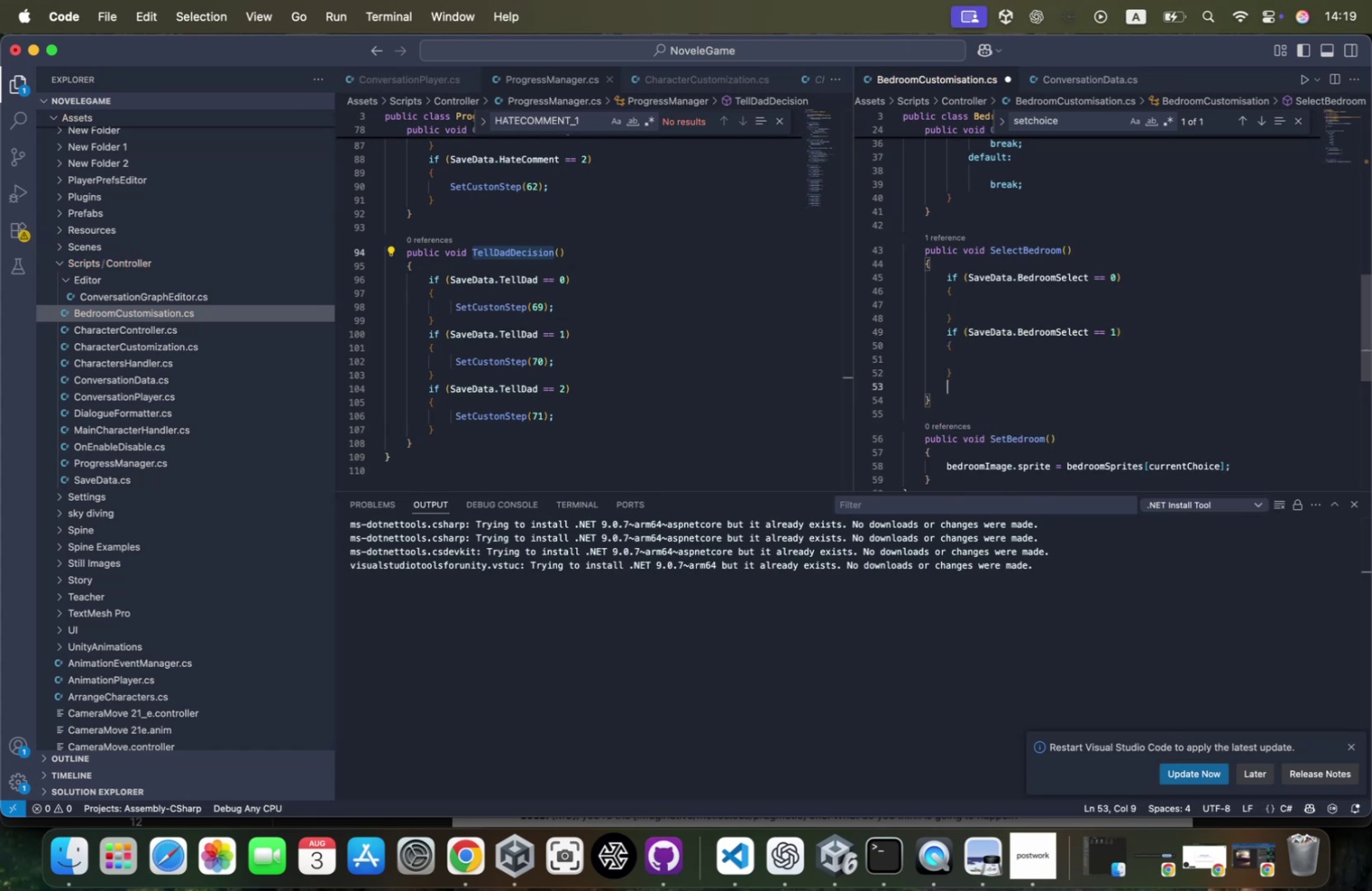 
type(if()
key(Tab)
 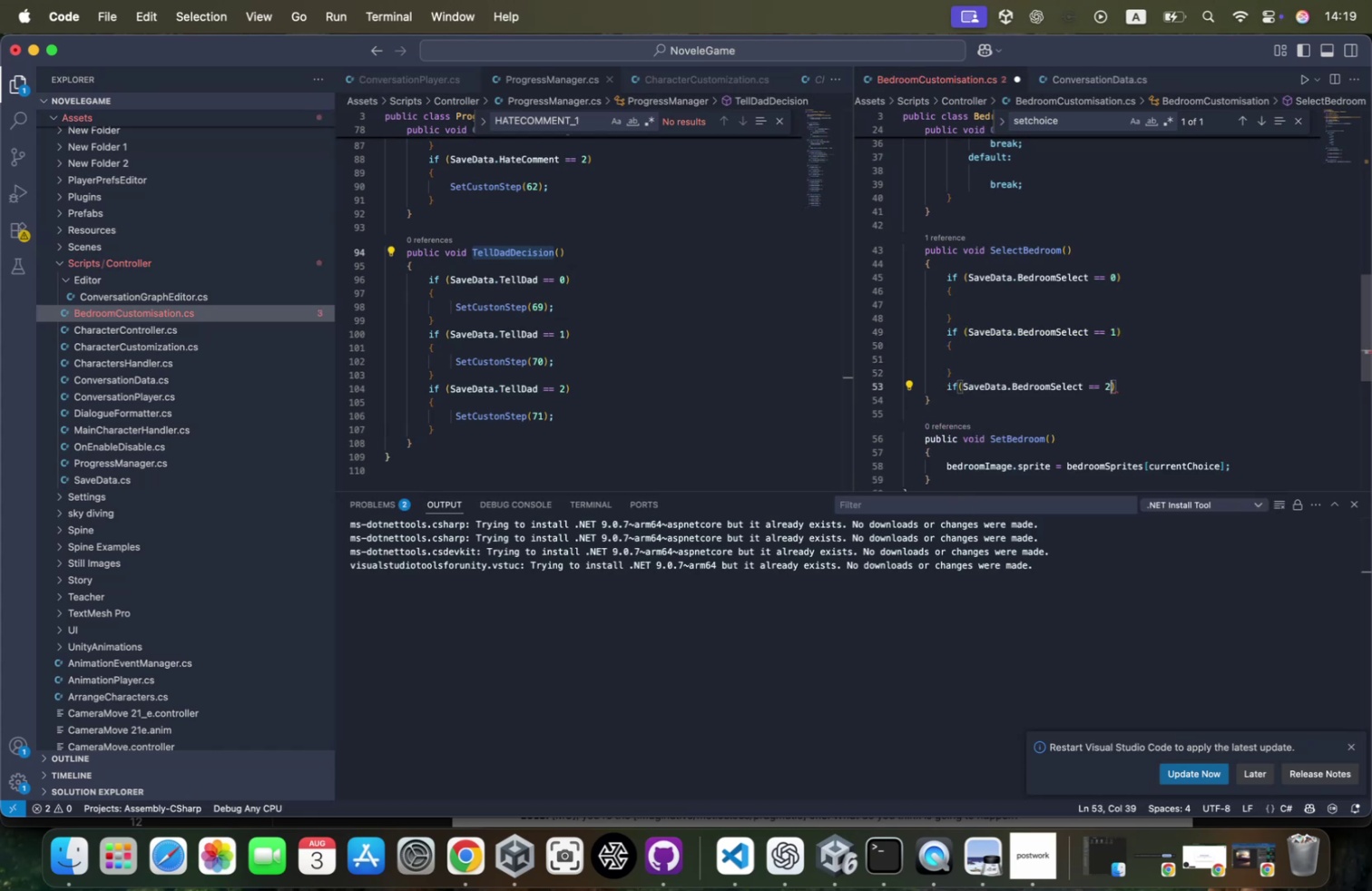 
key(ArrowRight)
 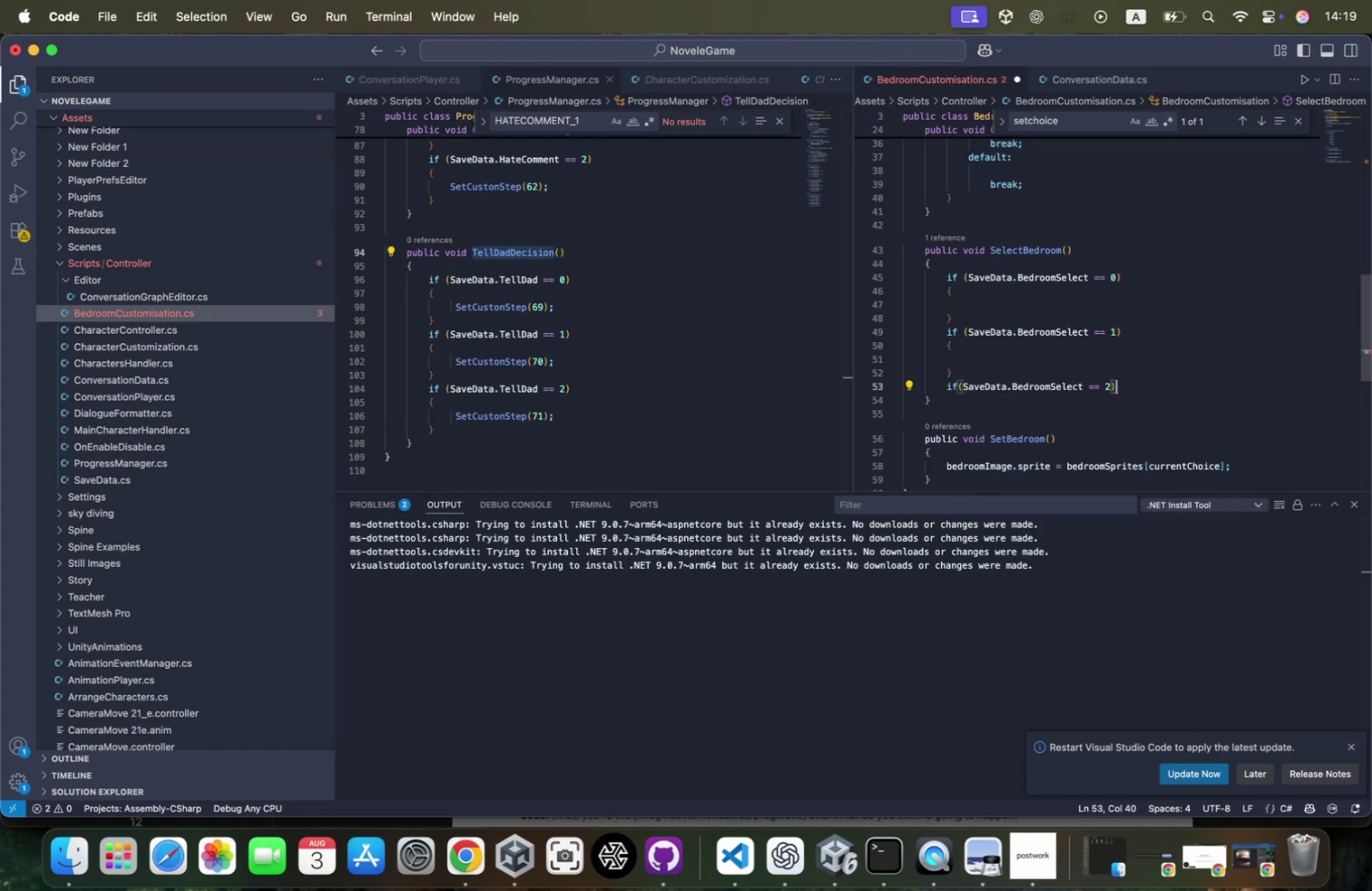 
key(Enter)
 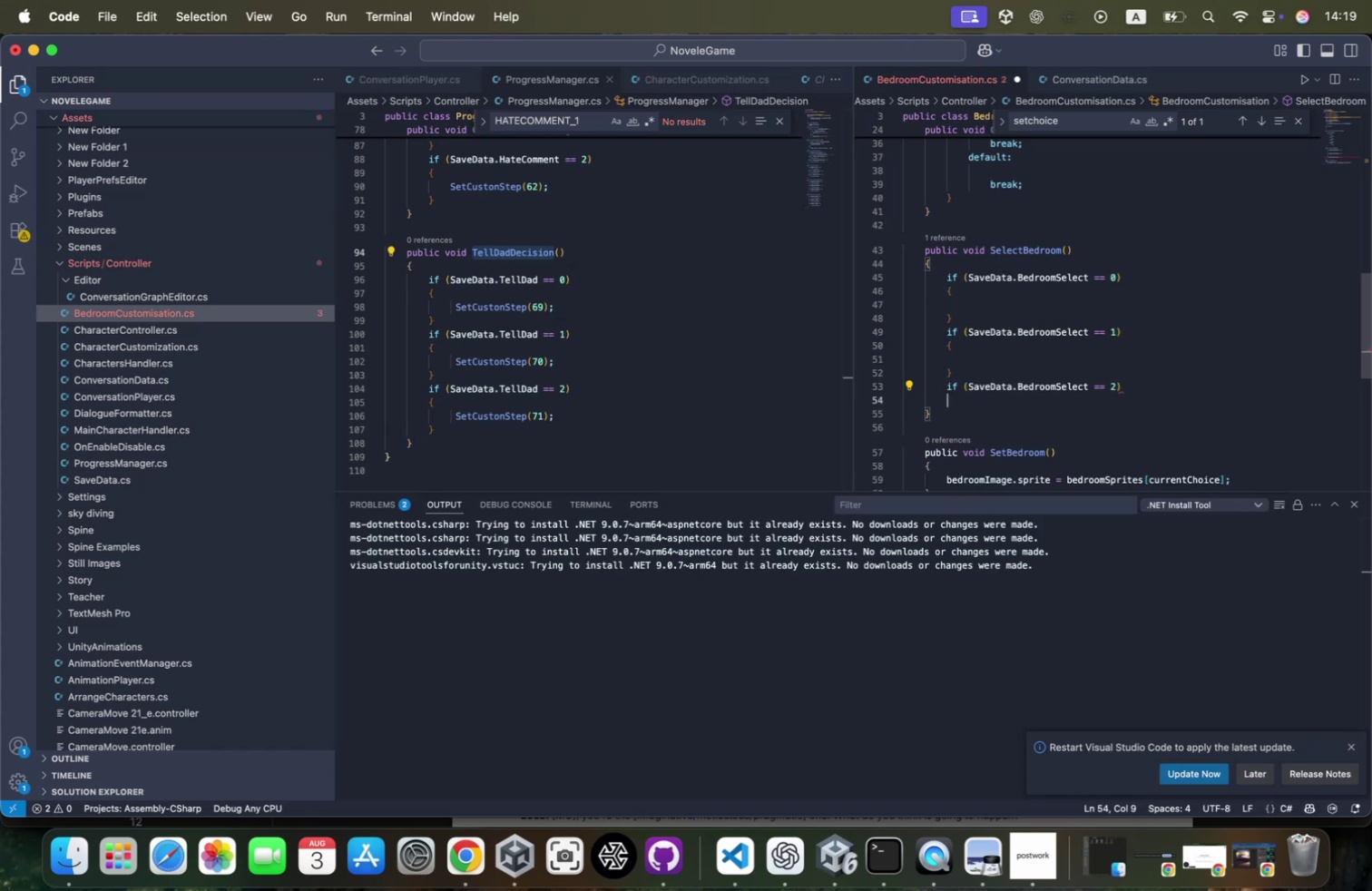 
key(Shift+ShiftRight)
 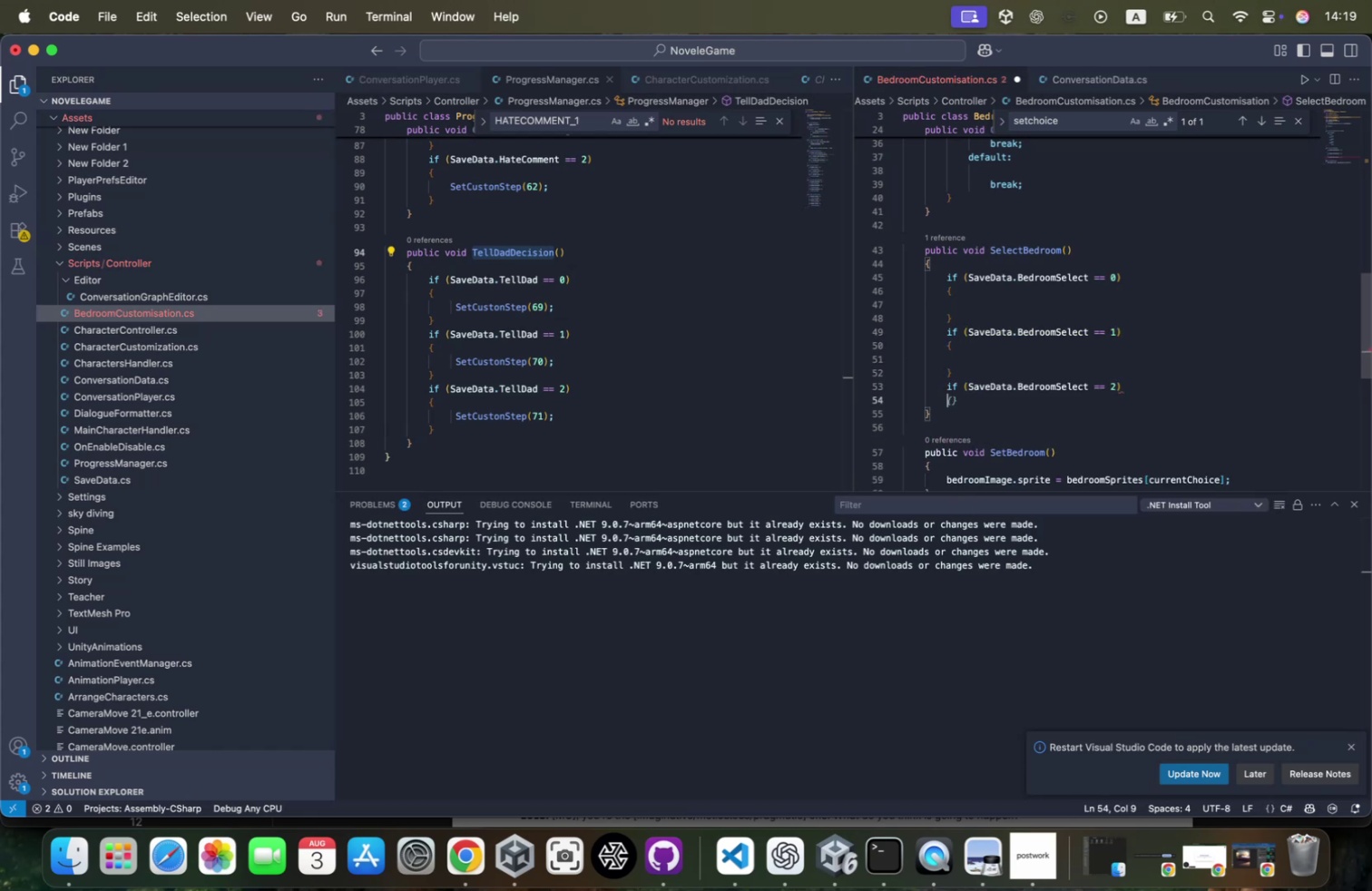 
key(Shift+BracketLeft)
 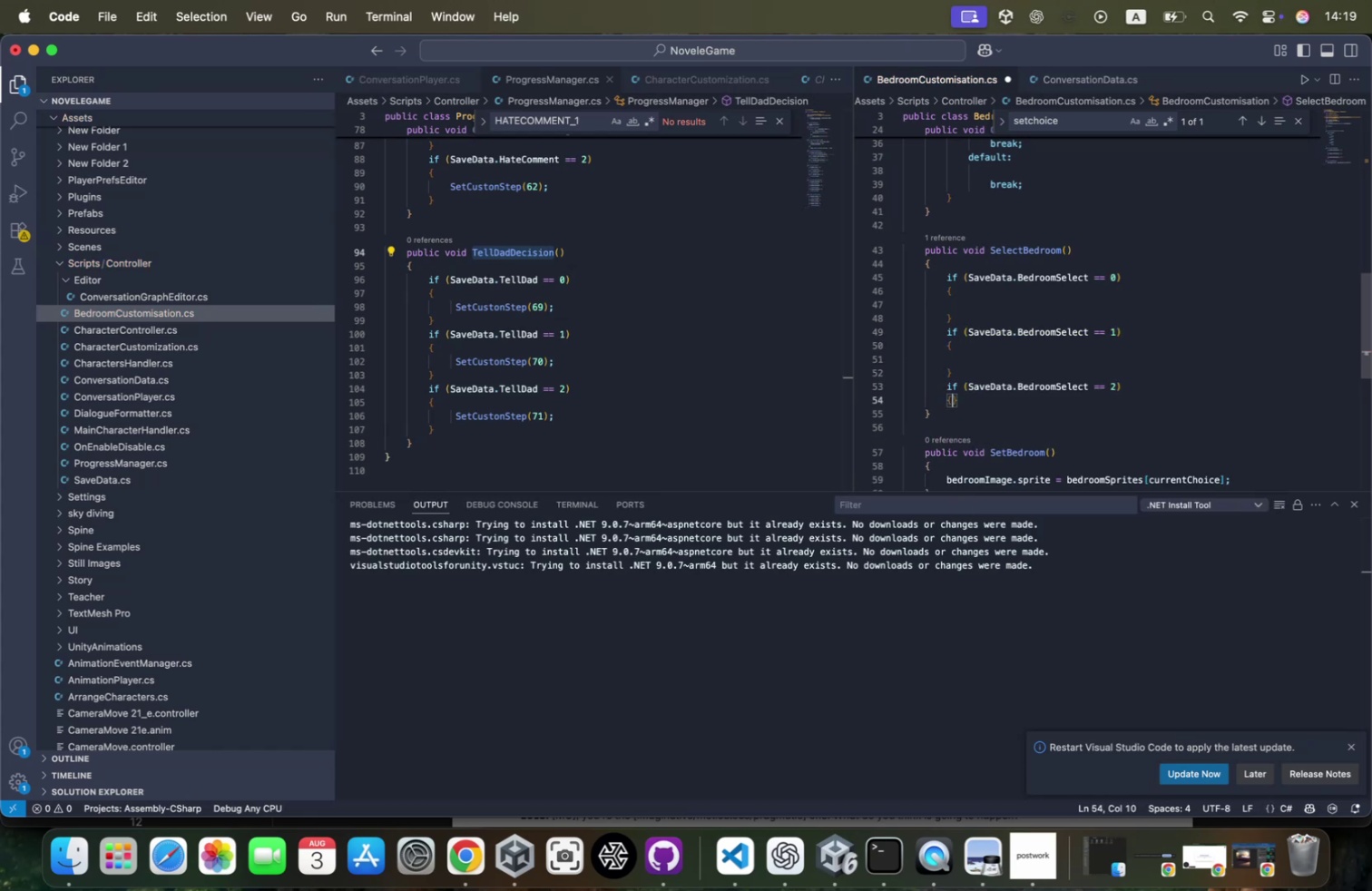 
key(Enter)
 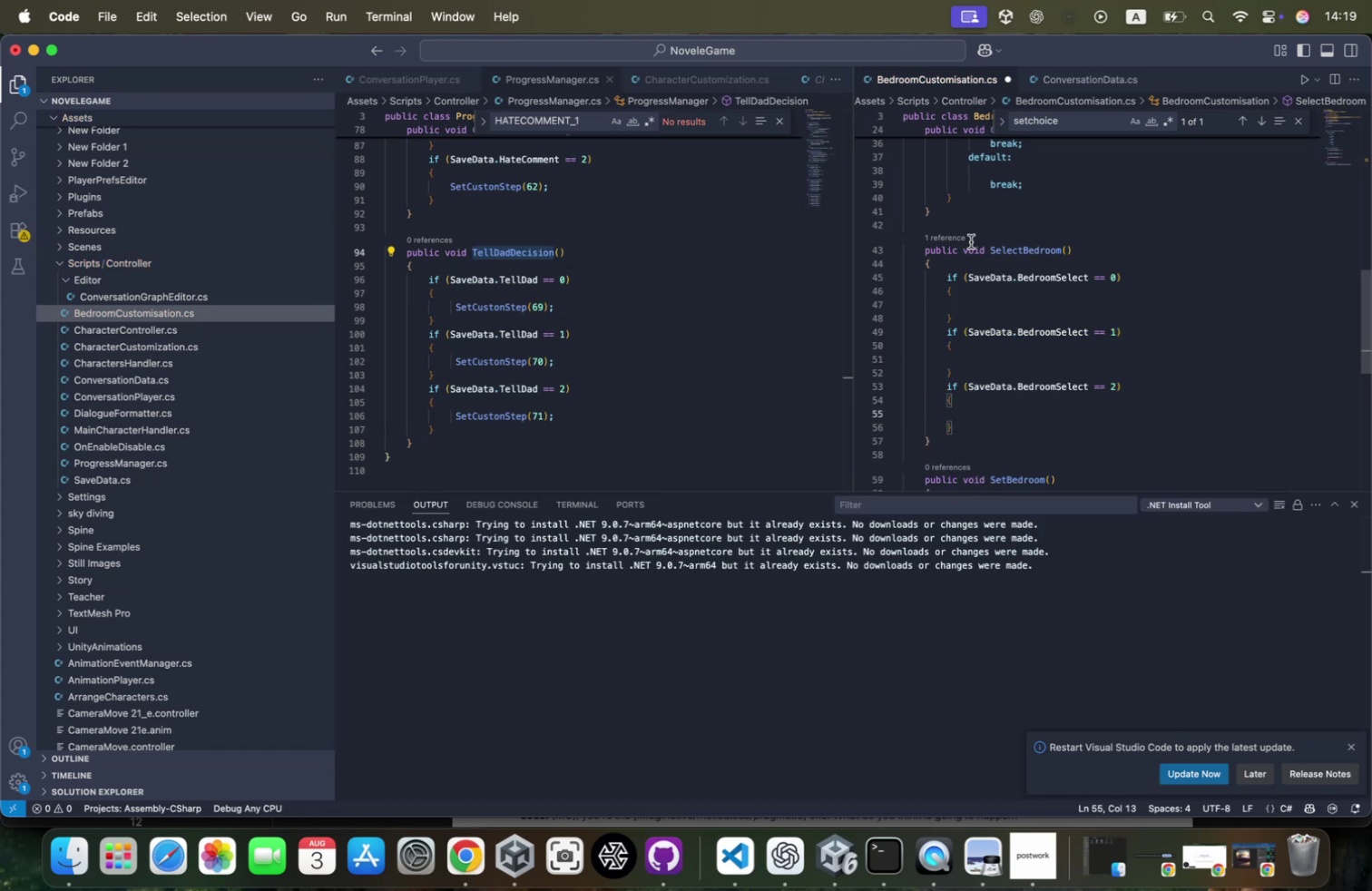 
scroll: coordinate [977, 328], scroll_direction: up, amount: 19.0
 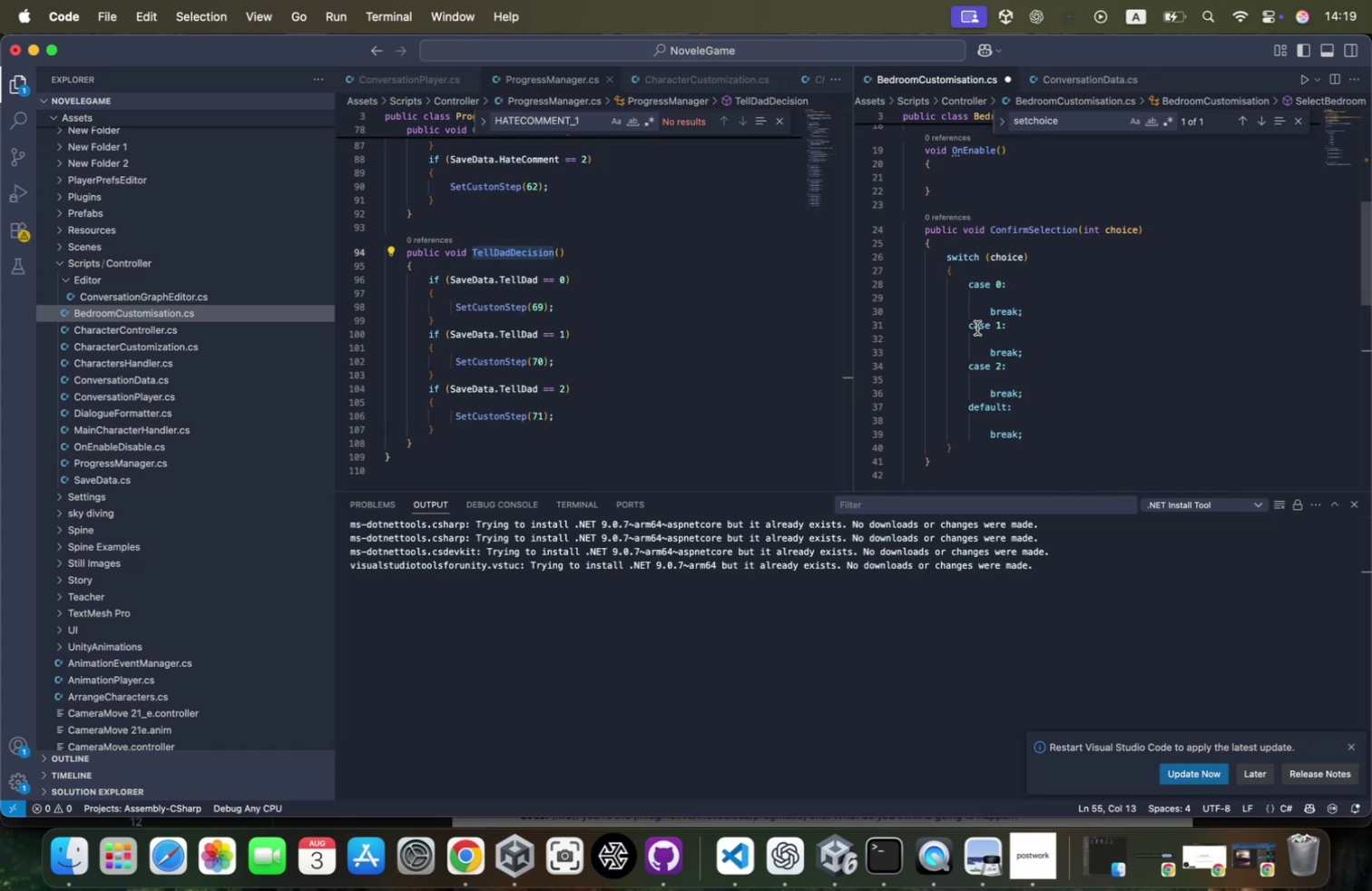 
scroll: coordinate [977, 328], scroll_direction: down, amount: 20.0
 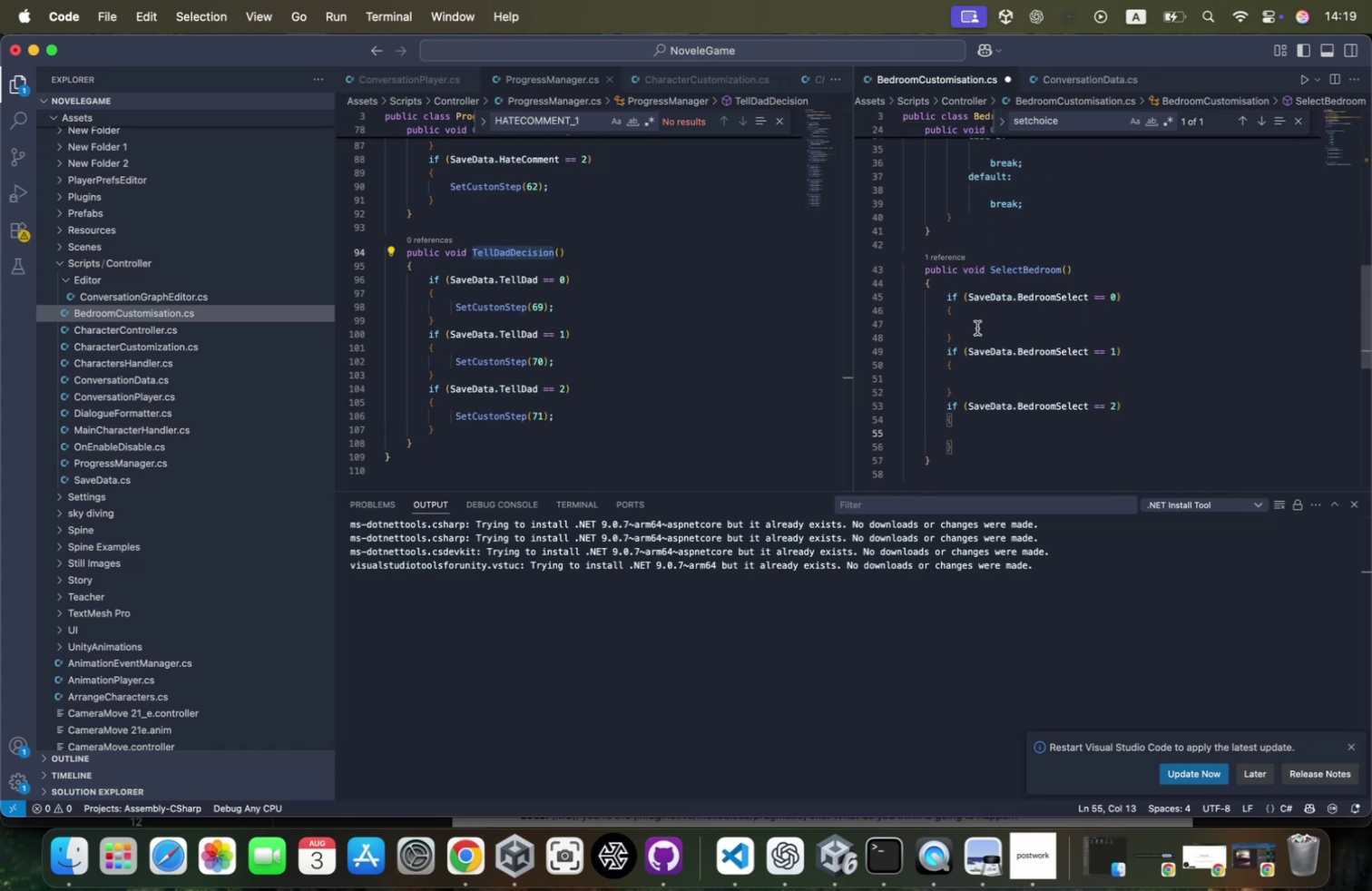 
scroll: coordinate [977, 328], scroll_direction: up, amount: 17.0
 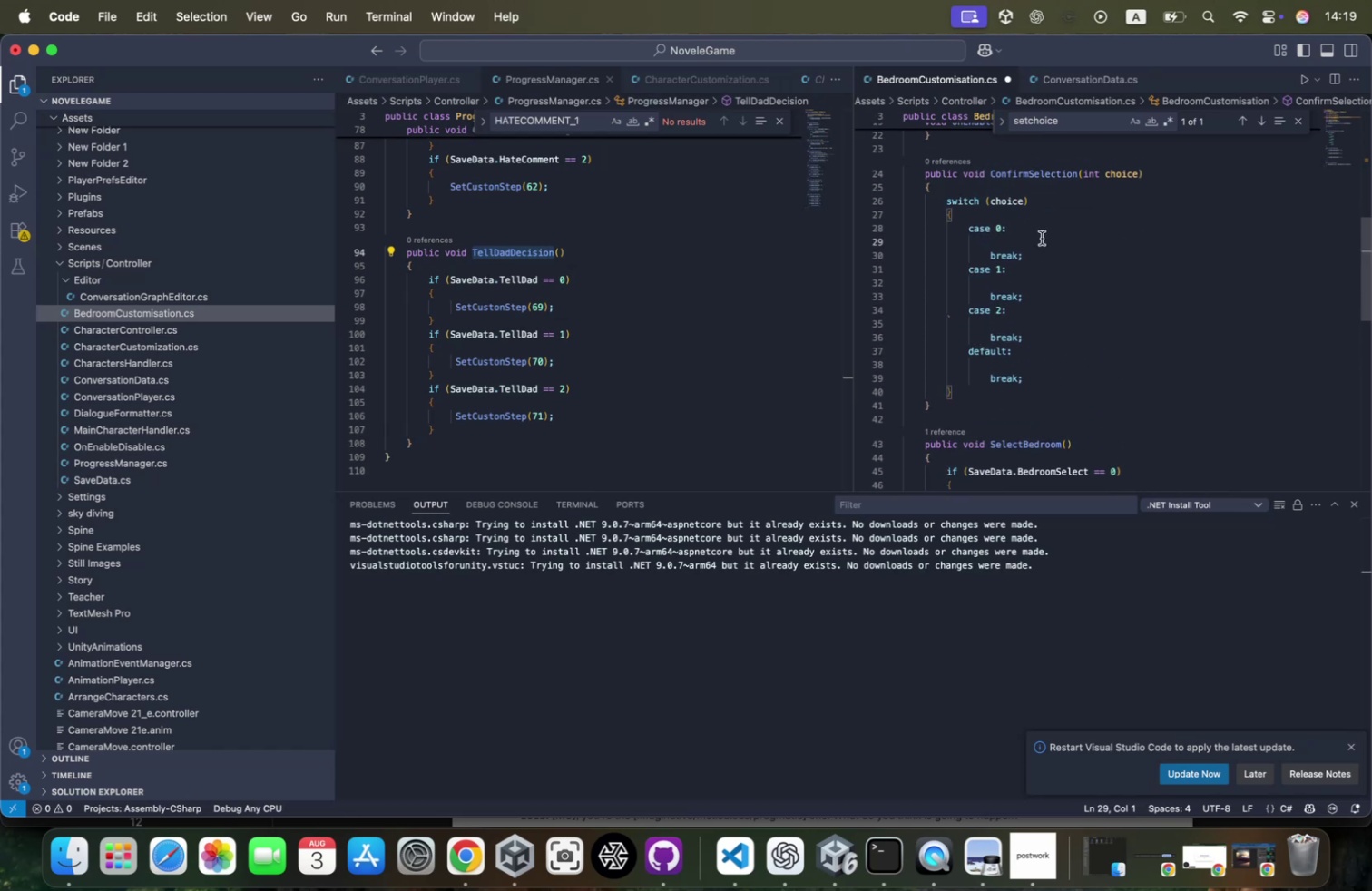 
key(Tab)
 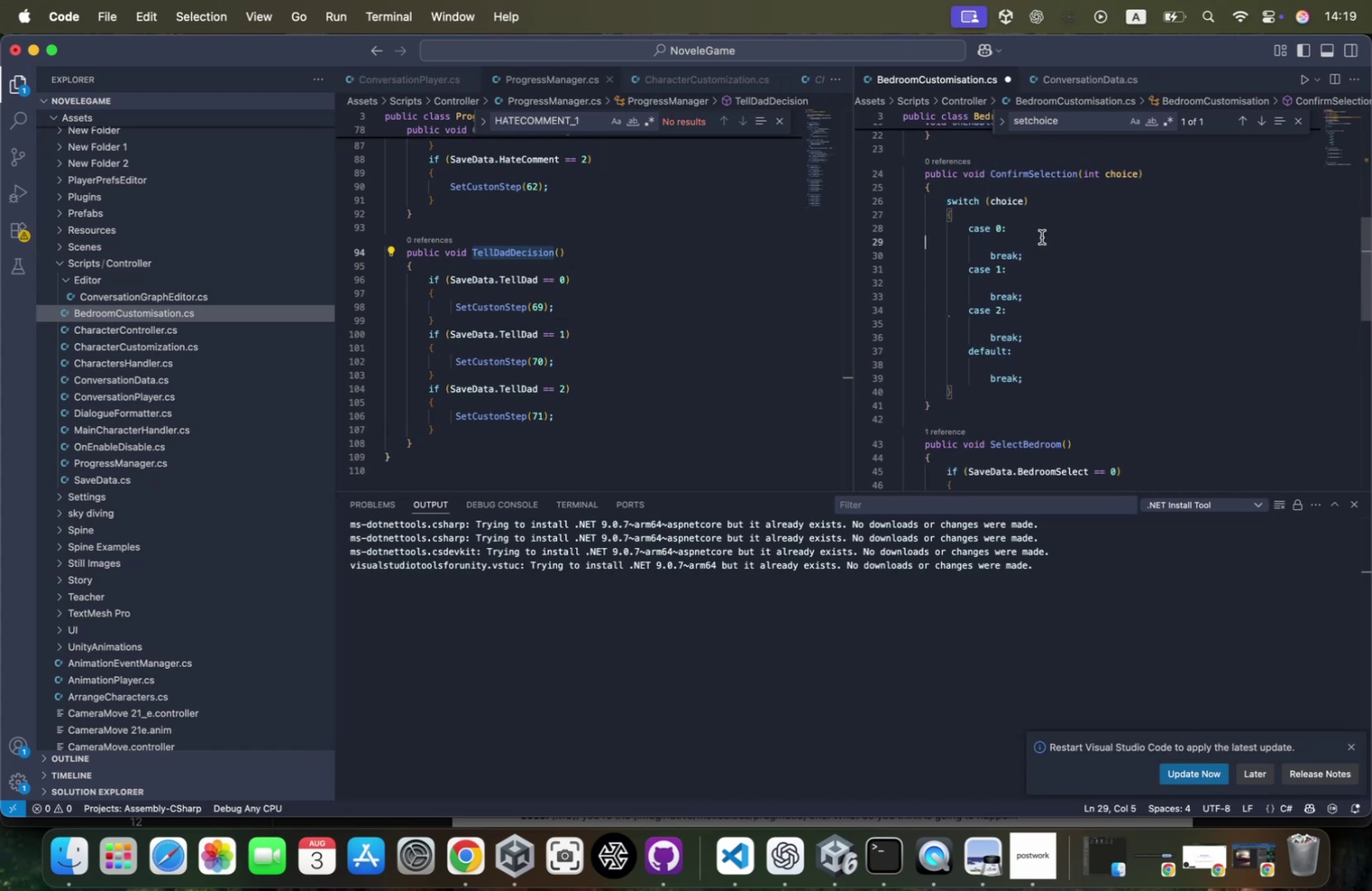 
key(Tab)
 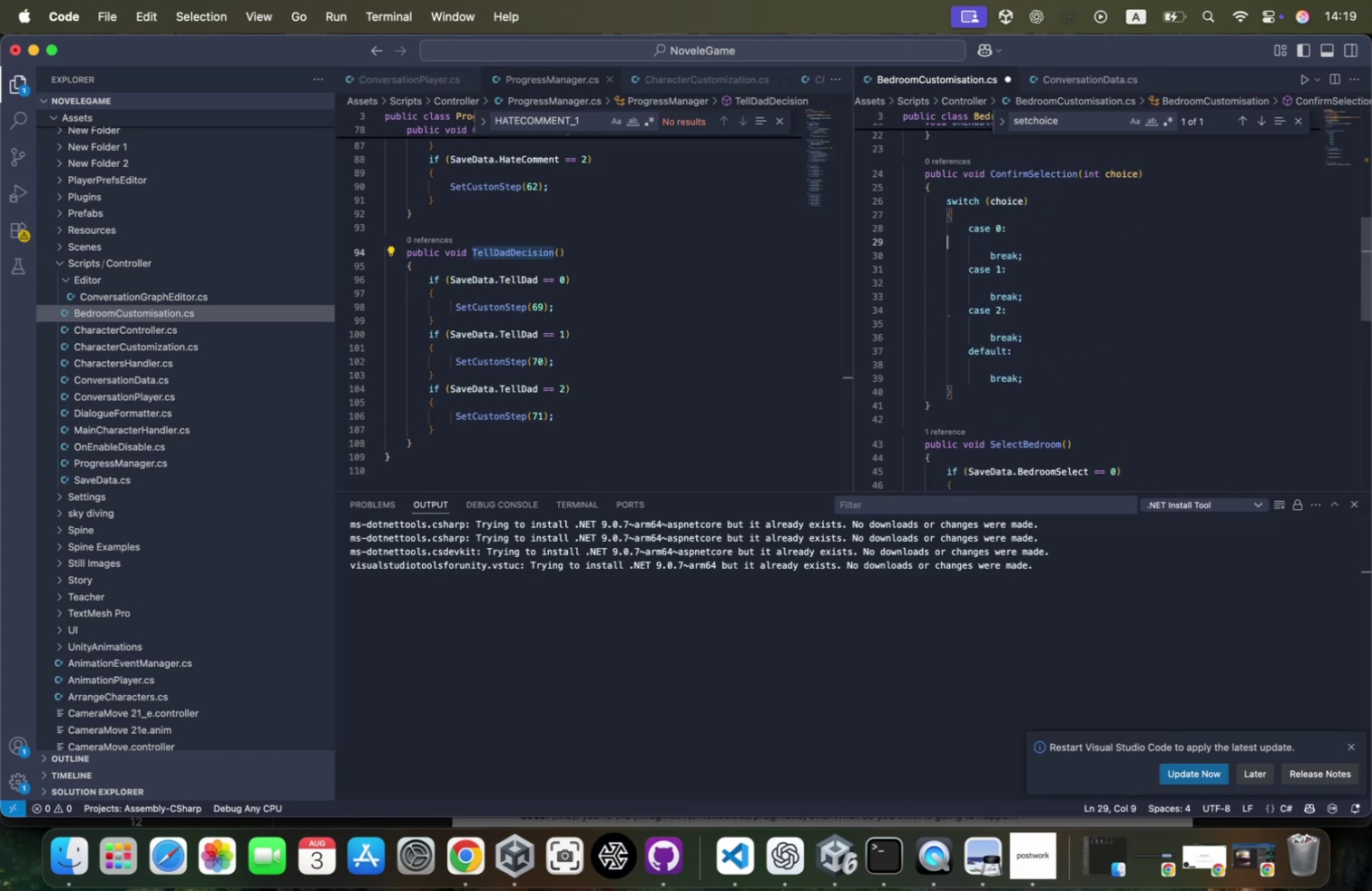 
key(Tab)
 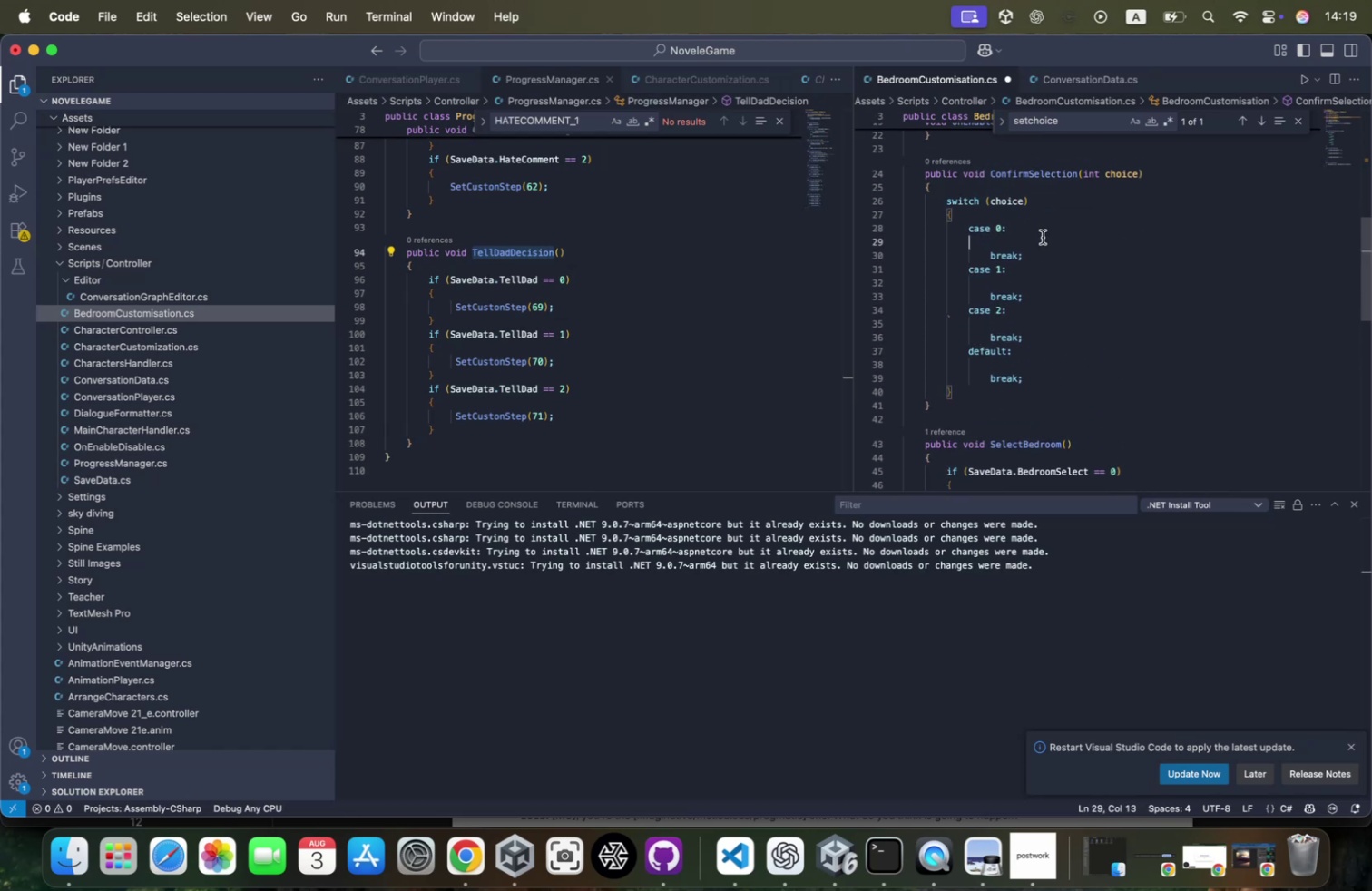 
key(Tab)
 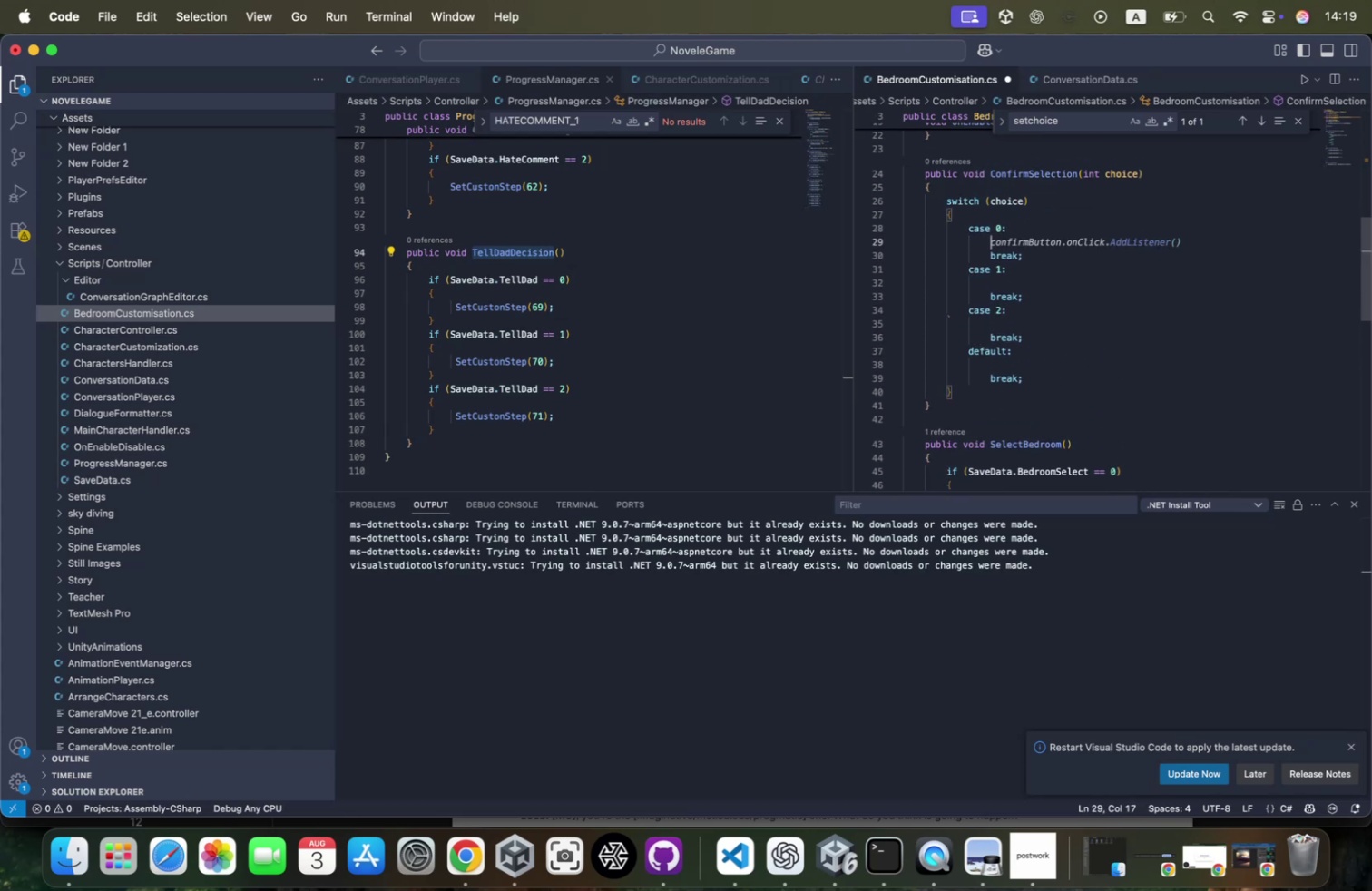 
scroll: coordinate [1043, 237], scroll_direction: up, amount: 25.0
 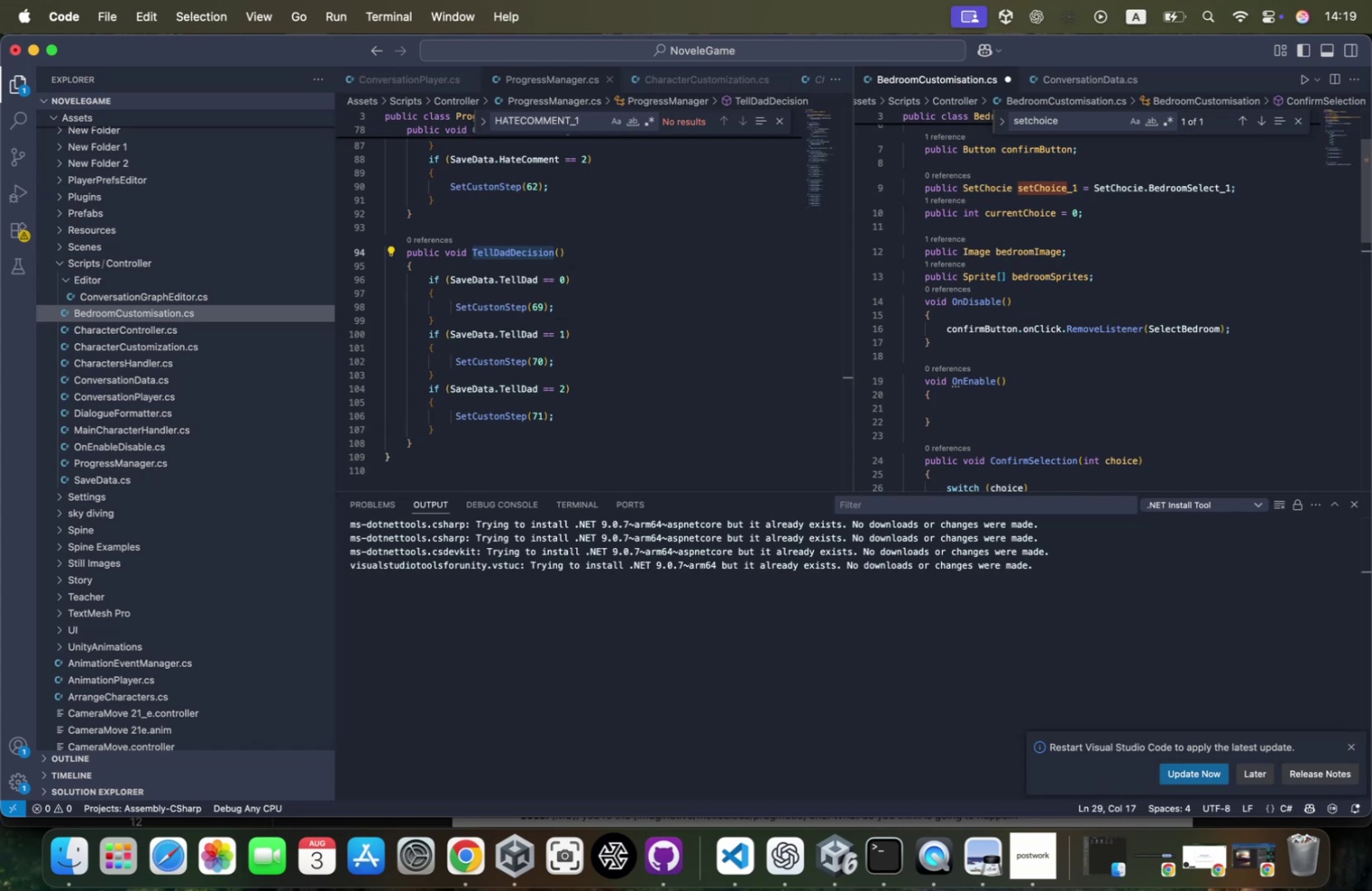 
wait(14.7)
 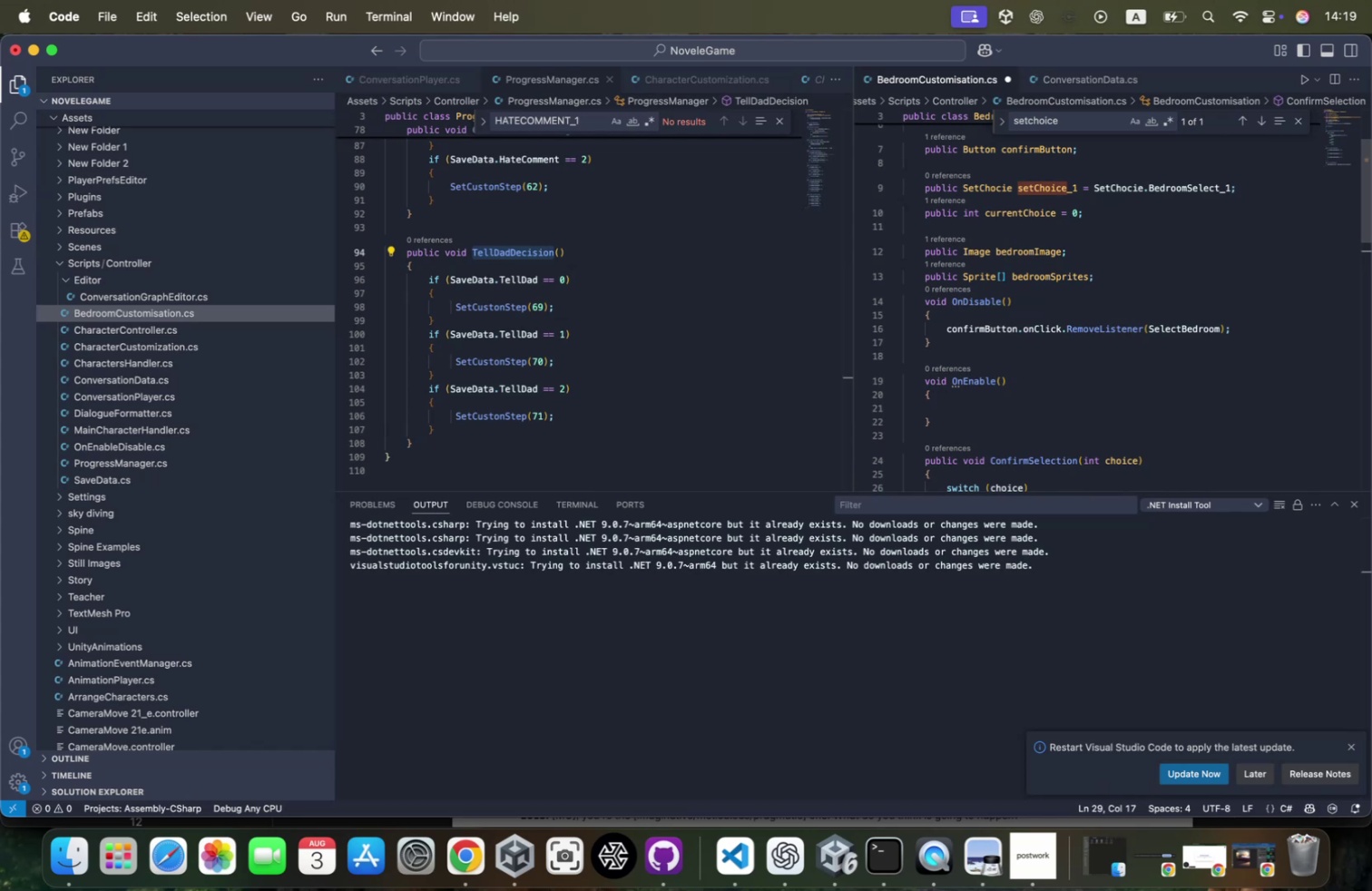 
left_click([1259, 316])
 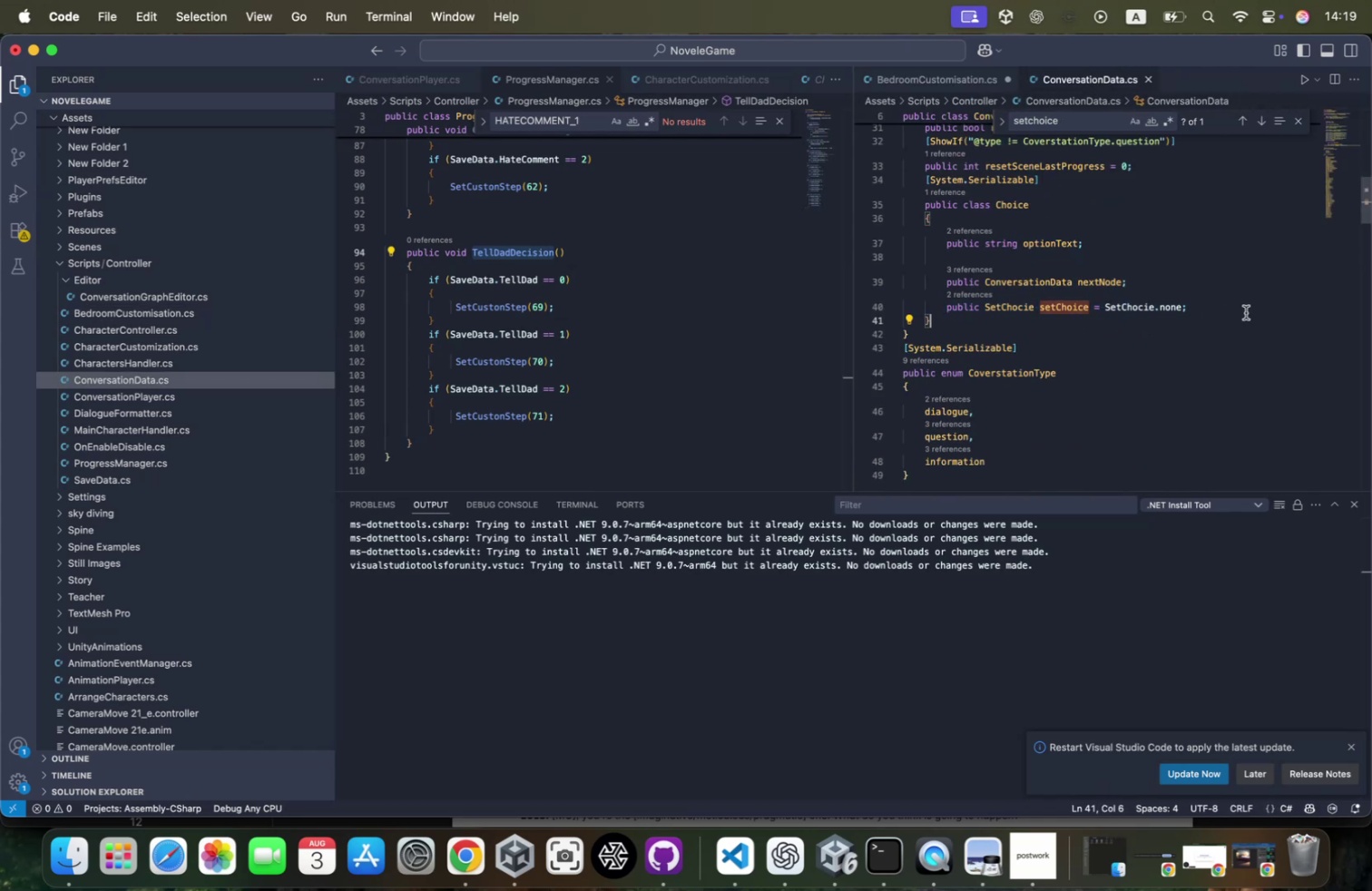 
left_click([1246, 312])
 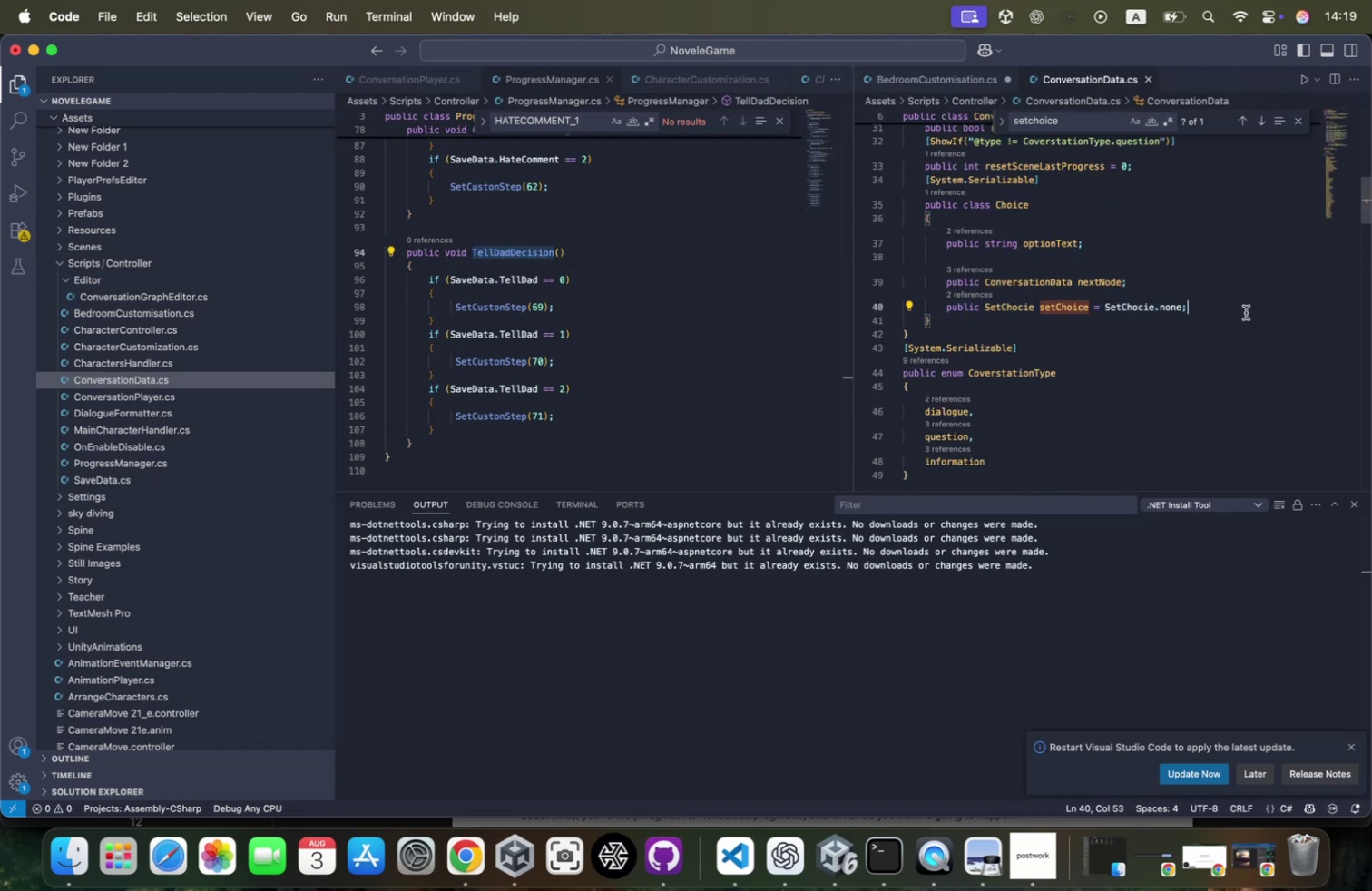 
scroll: coordinate [1246, 312], scroll_direction: down, amount: 11.0
 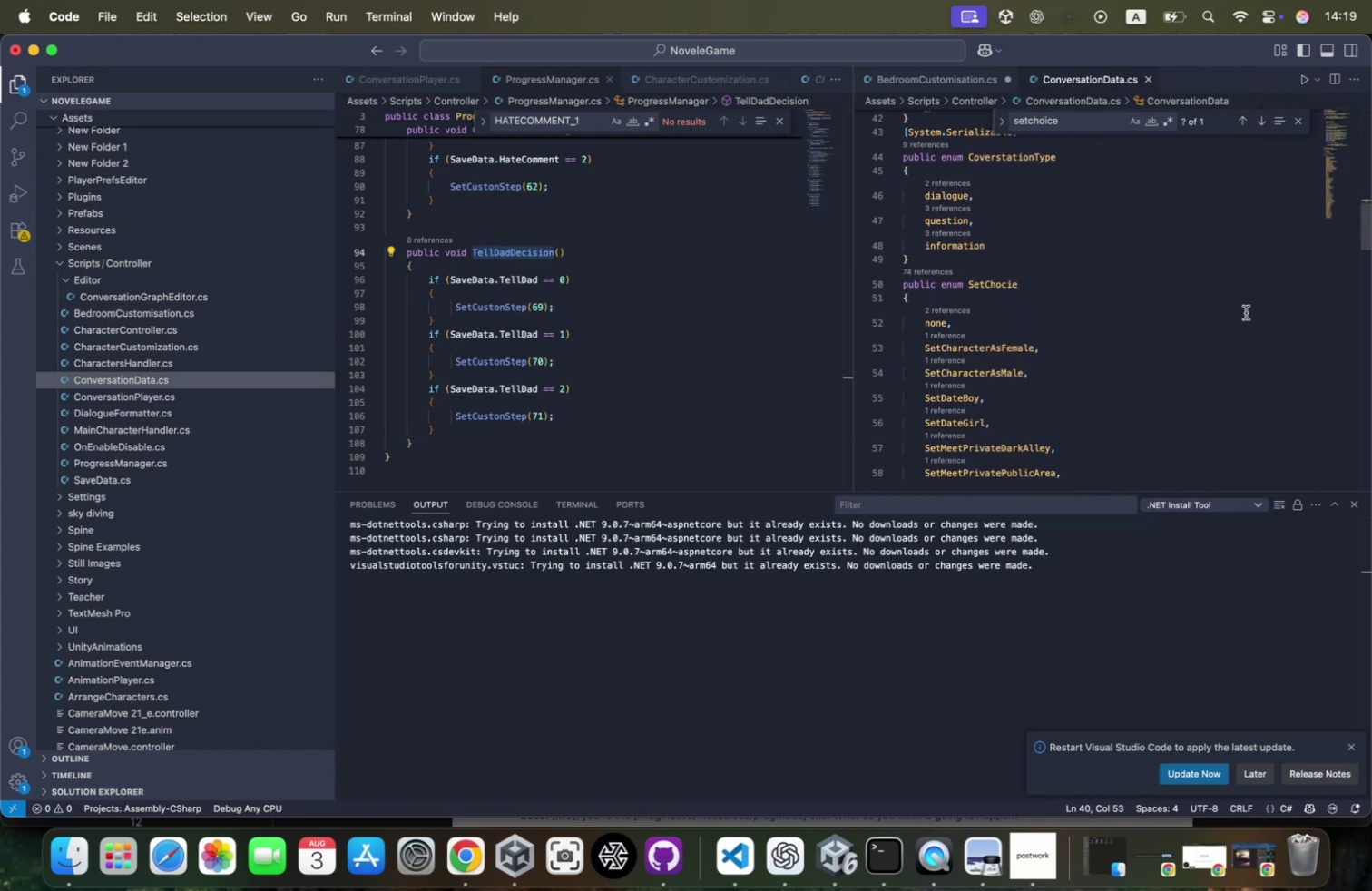 
scroll: coordinate [1246, 312], scroll_direction: up, amount: 14.0
 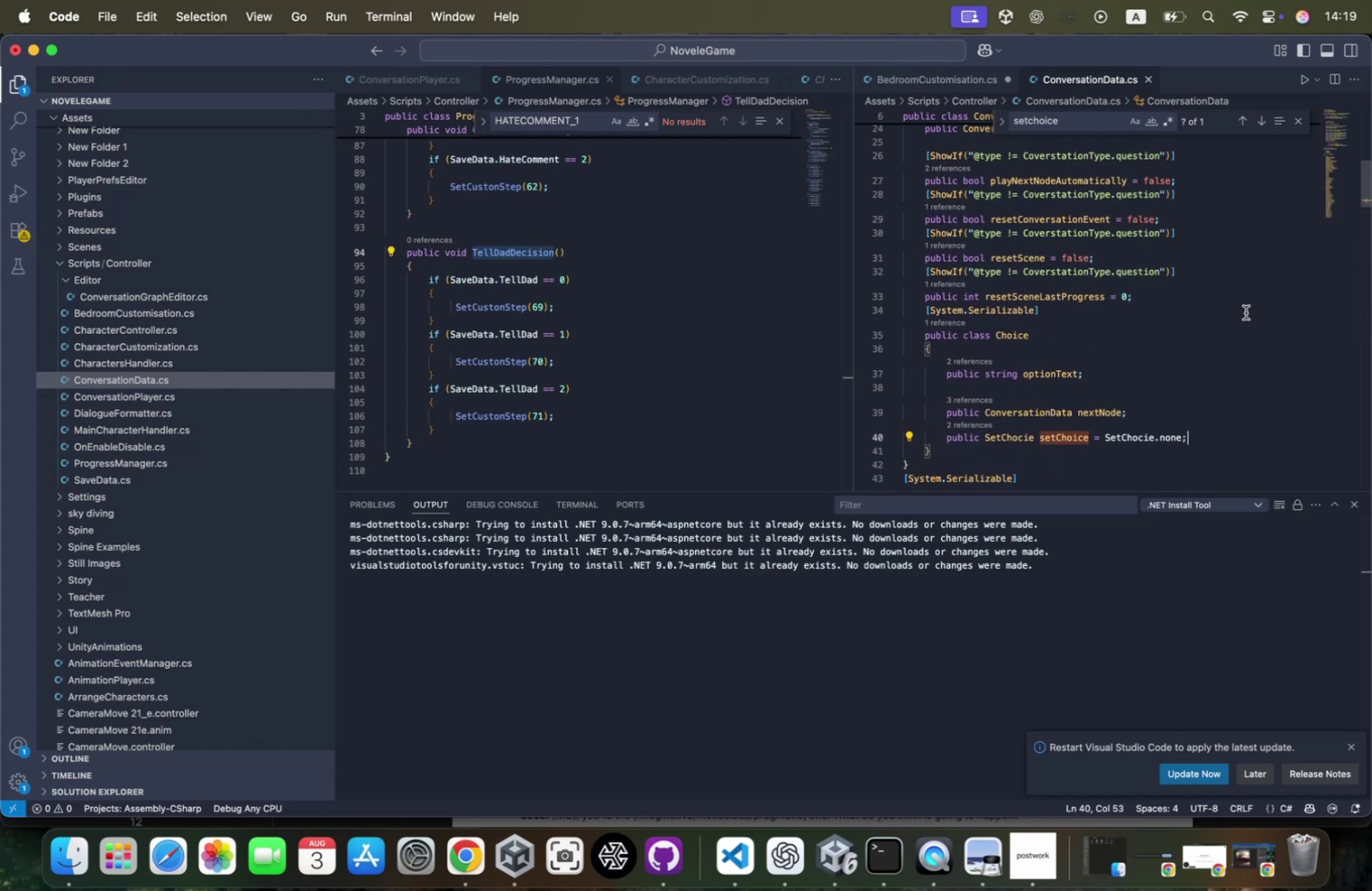 
scroll: coordinate [1246, 312], scroll_direction: down, amount: 2.0
 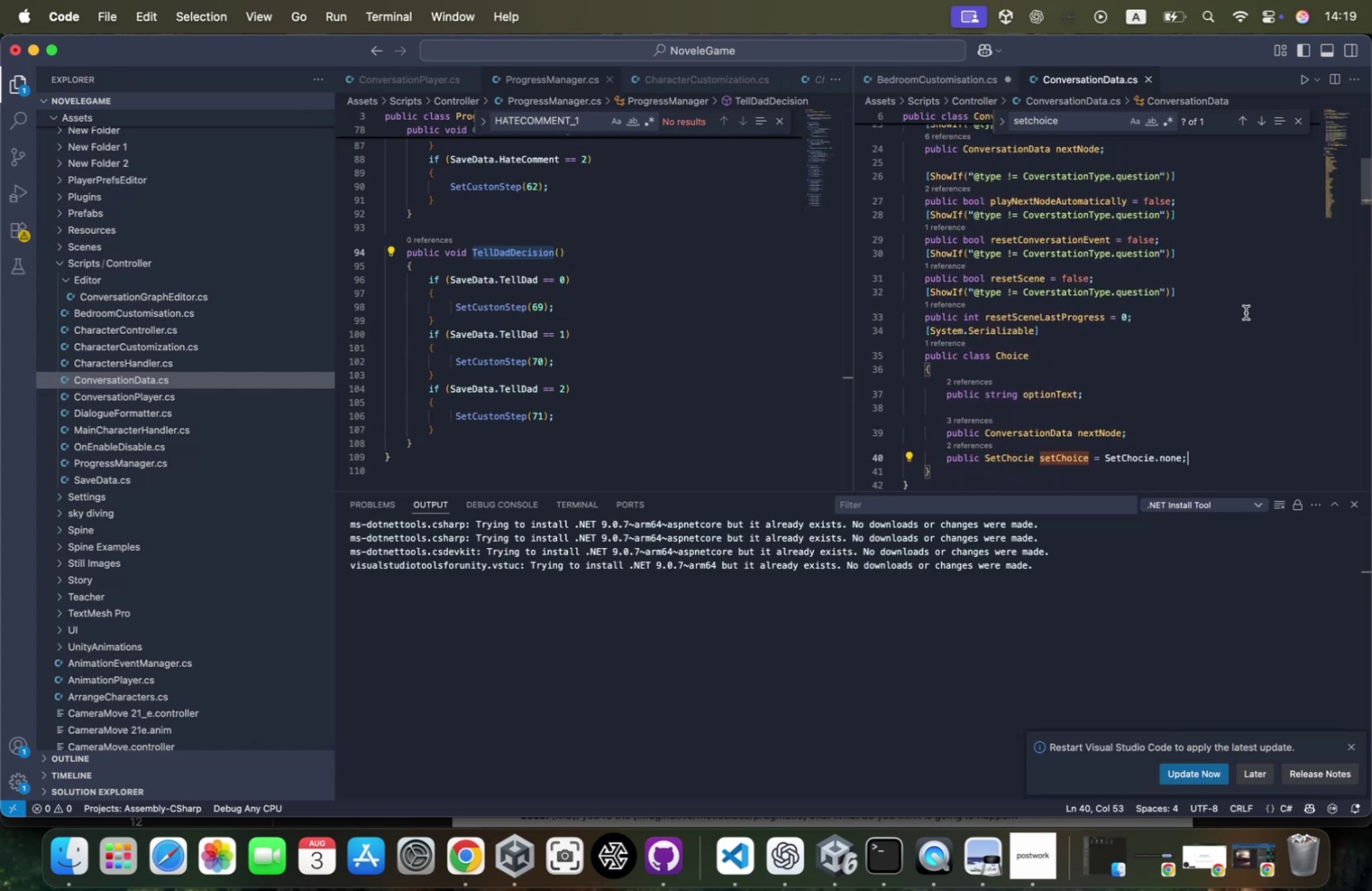 
scroll: coordinate [1246, 312], scroll_direction: up, amount: 14.0
 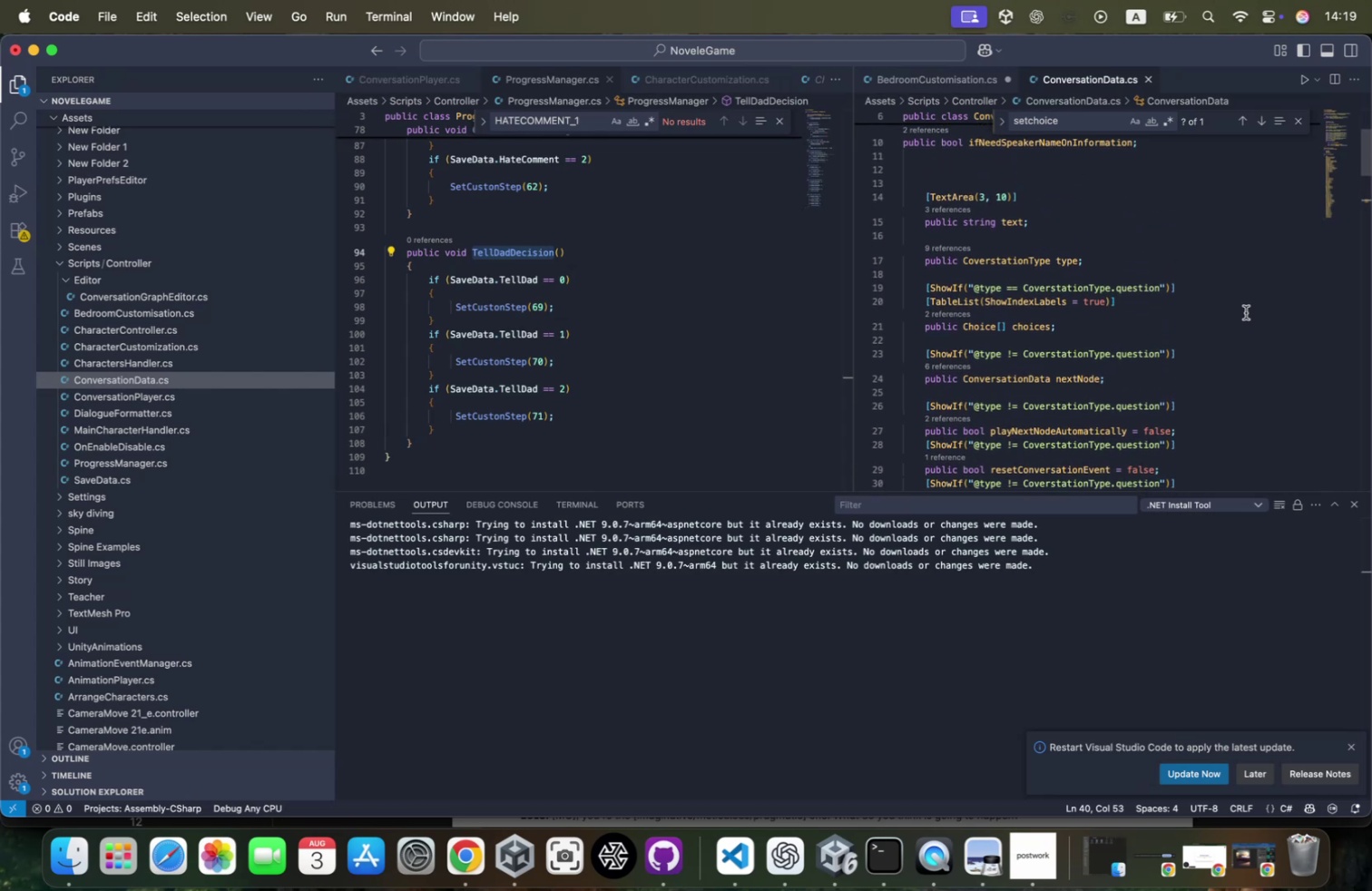 
scroll: coordinate [997, 397], scroll_direction: down, amount: 71.0
 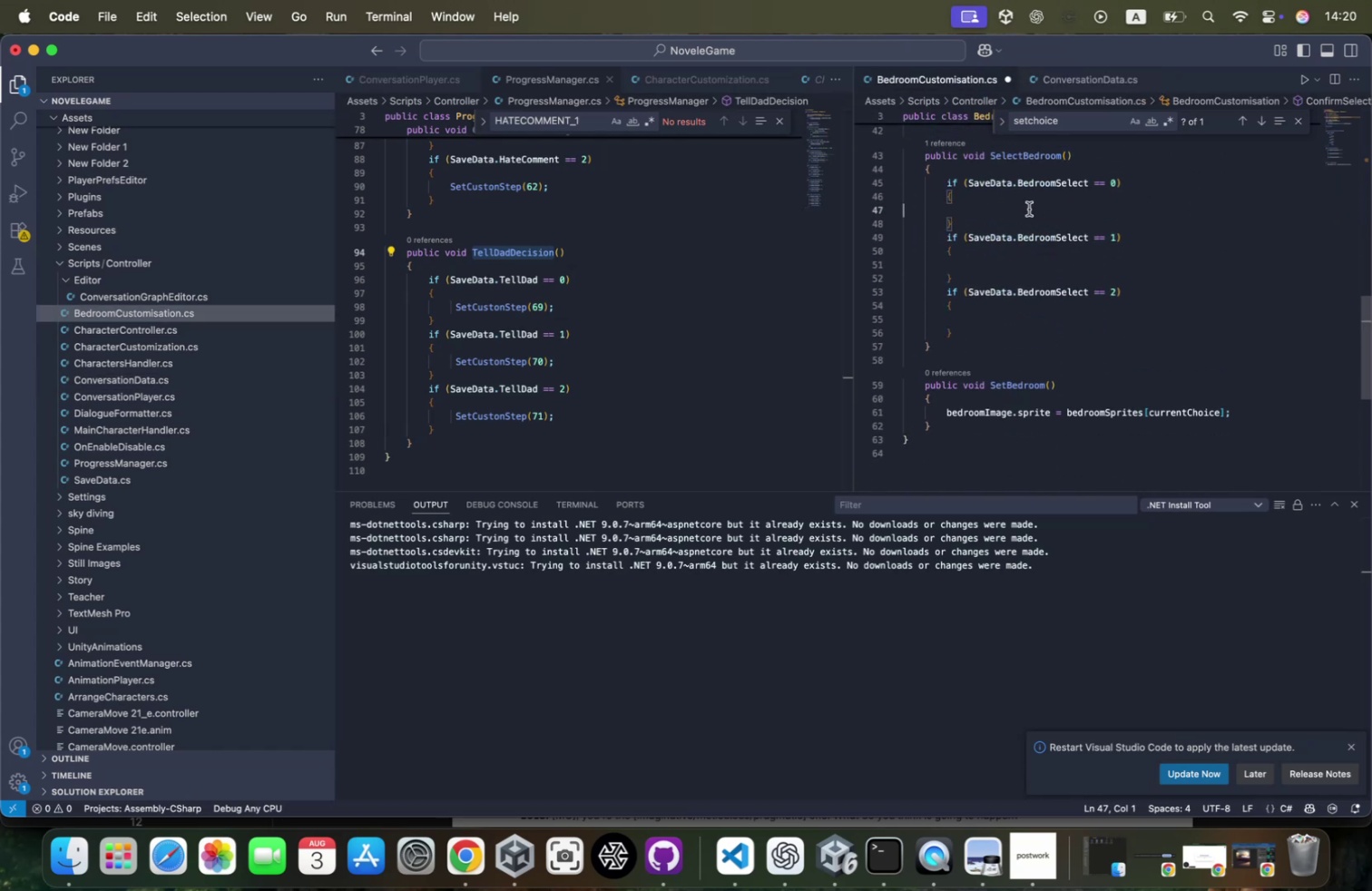 
key(Tab)
type(save)
key(Tab)
type(.set)
key(Backspace)
key(Backspace)
key(Backspace)
 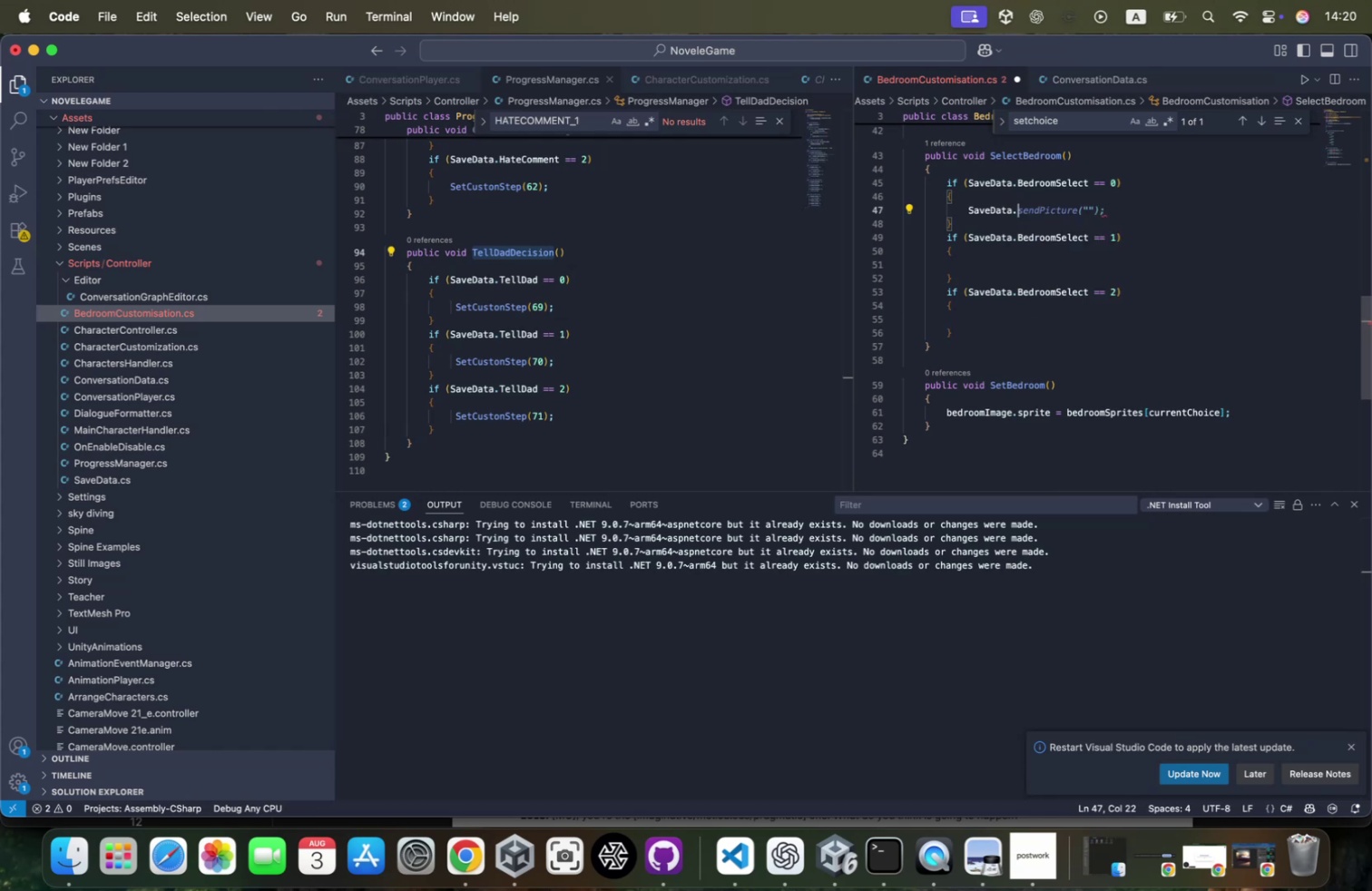 
hold_key(key=CommandLeft, duration=0.83)
left_click([981, 205])
 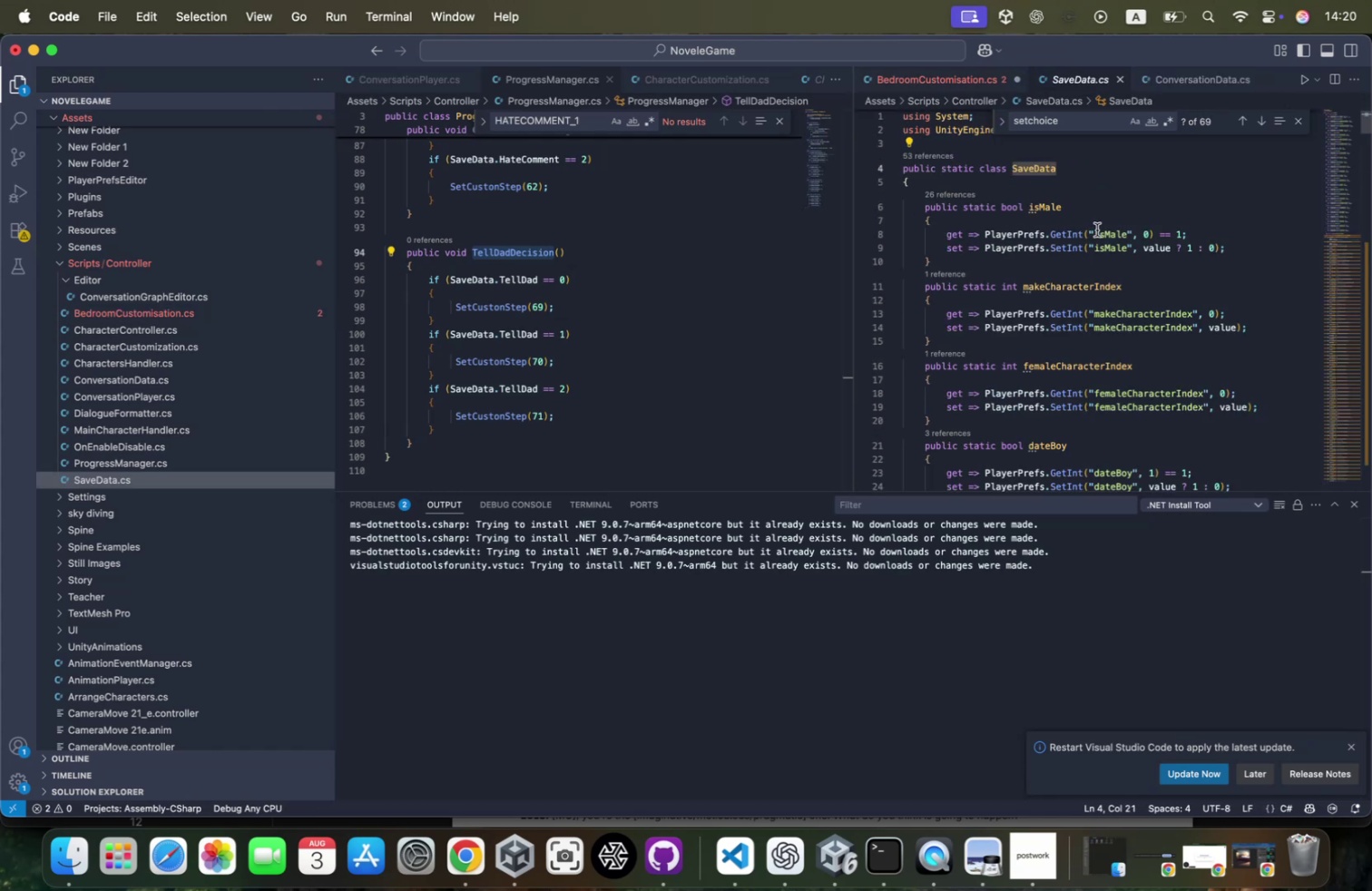 
left_click([1104, 209])
 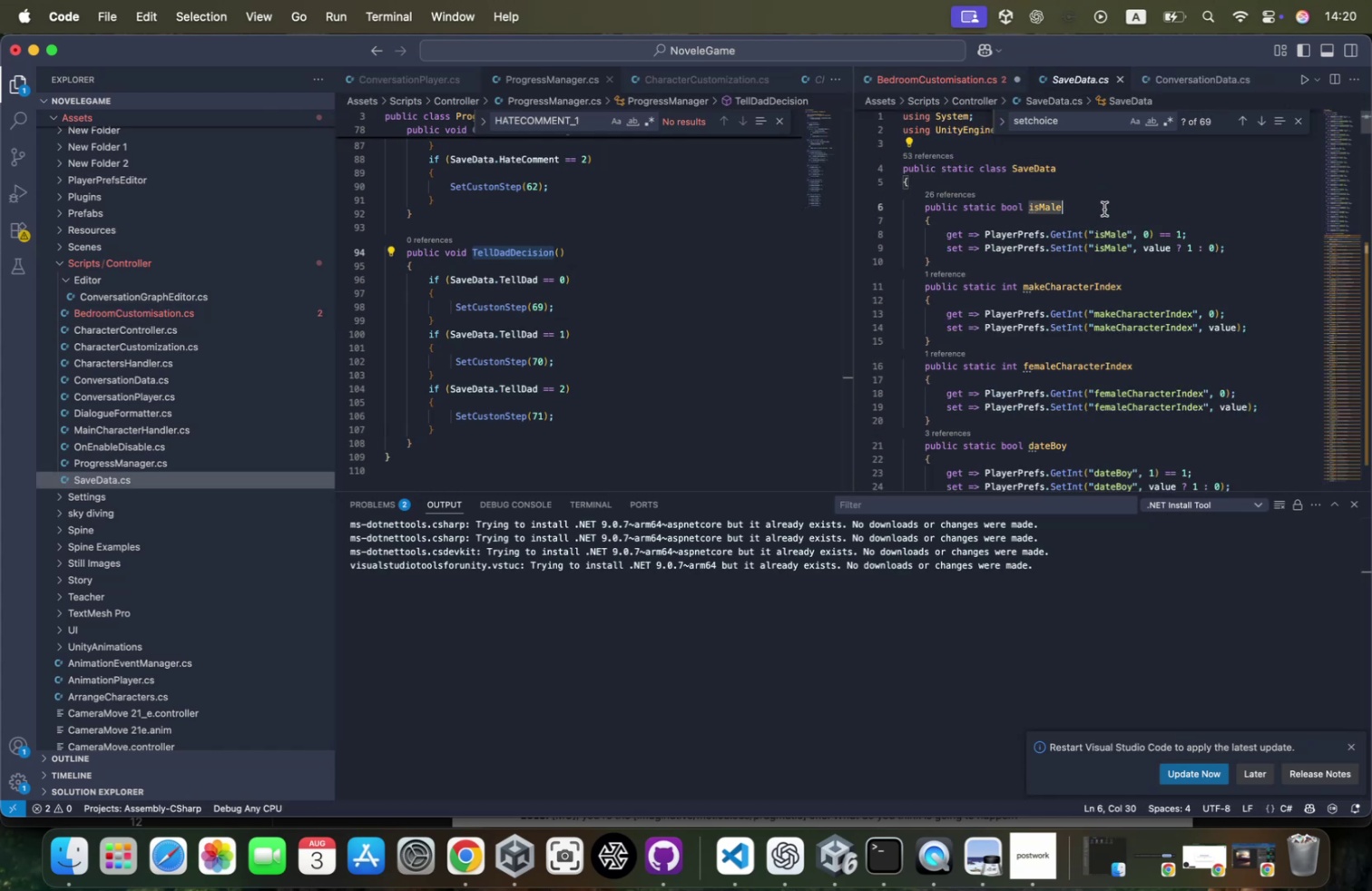 
key(Meta+CommandLeft)
 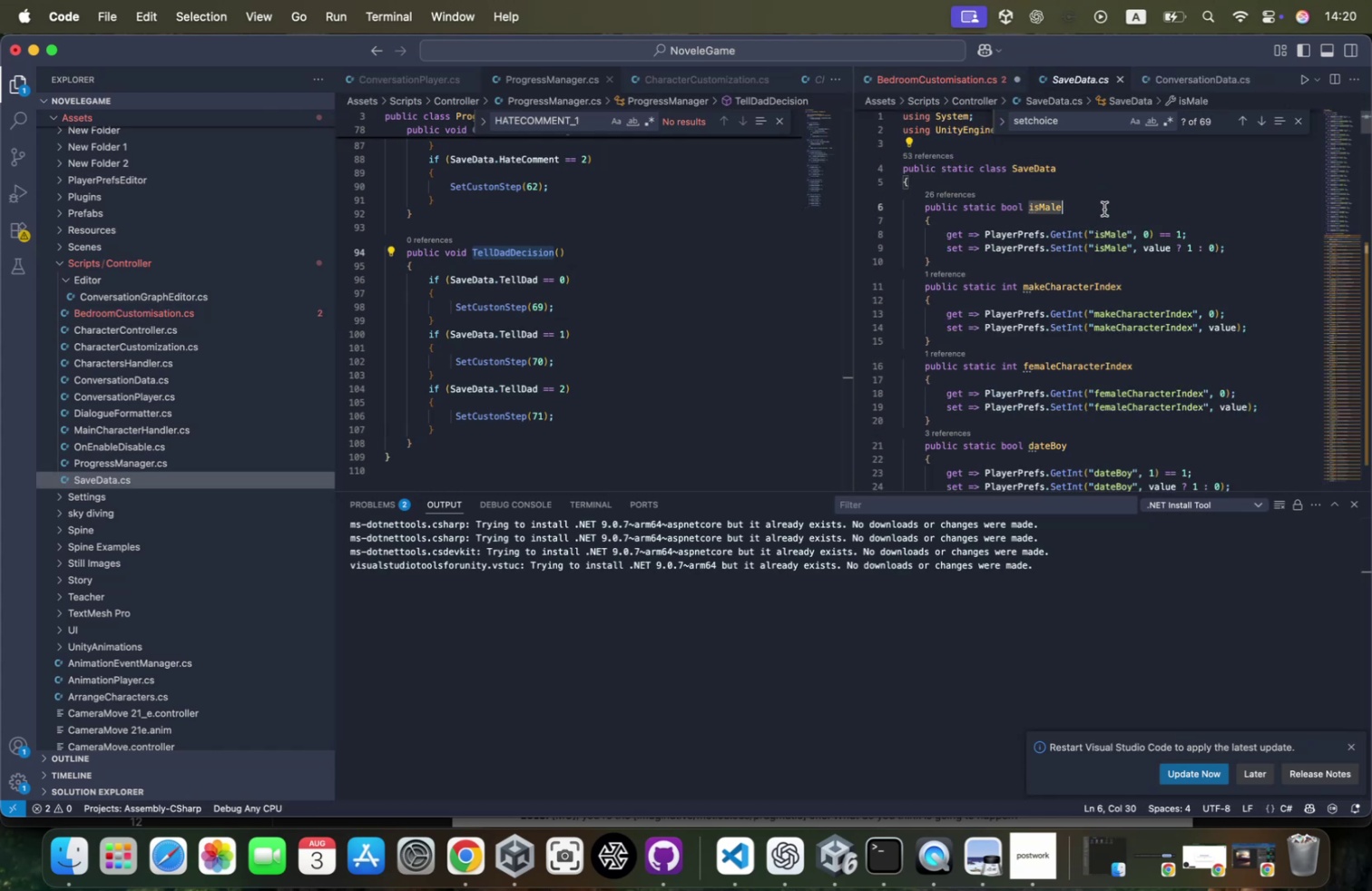 
key(Meta+F)
 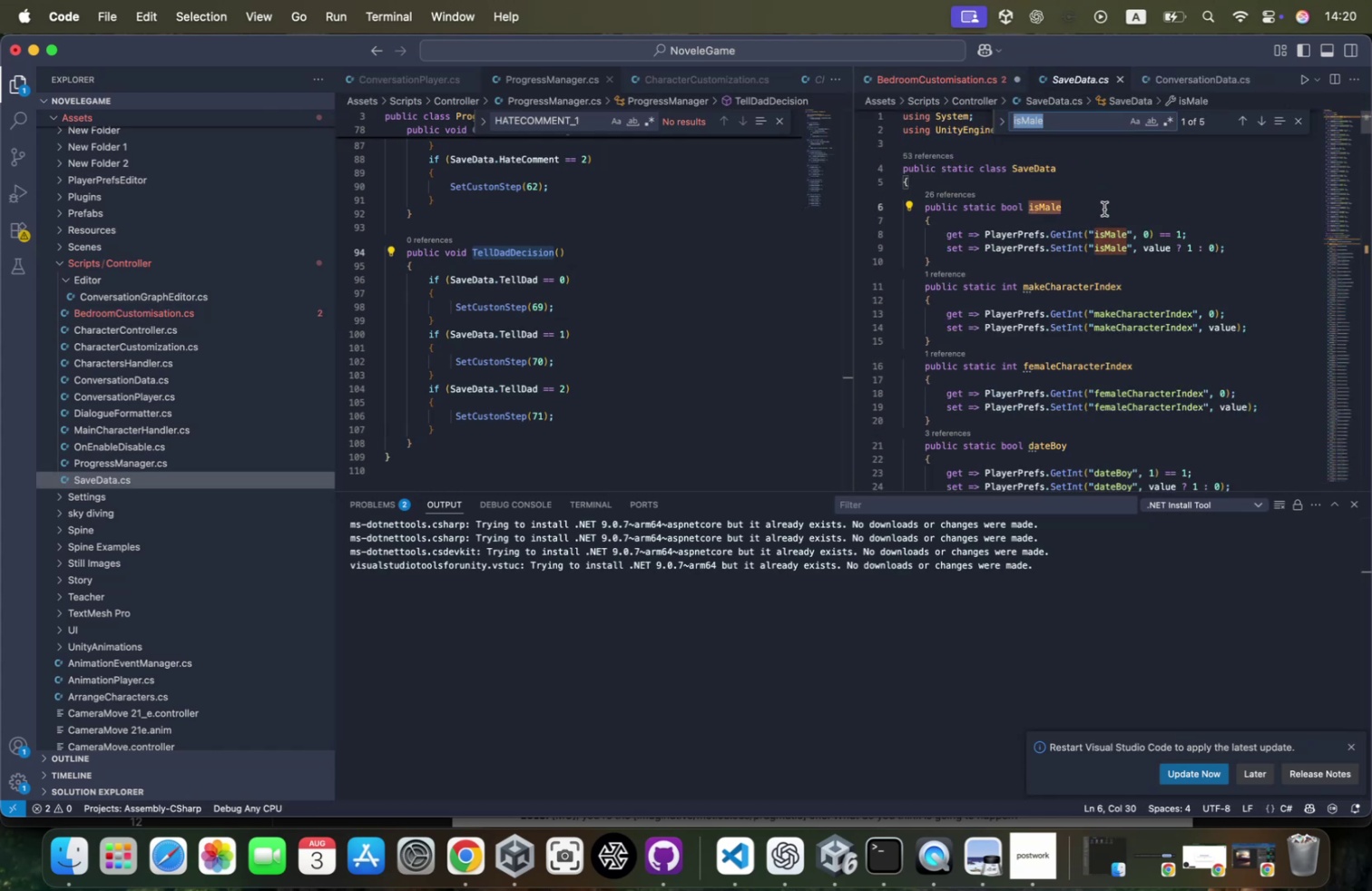 
type(setroo)
key(Backspace)
 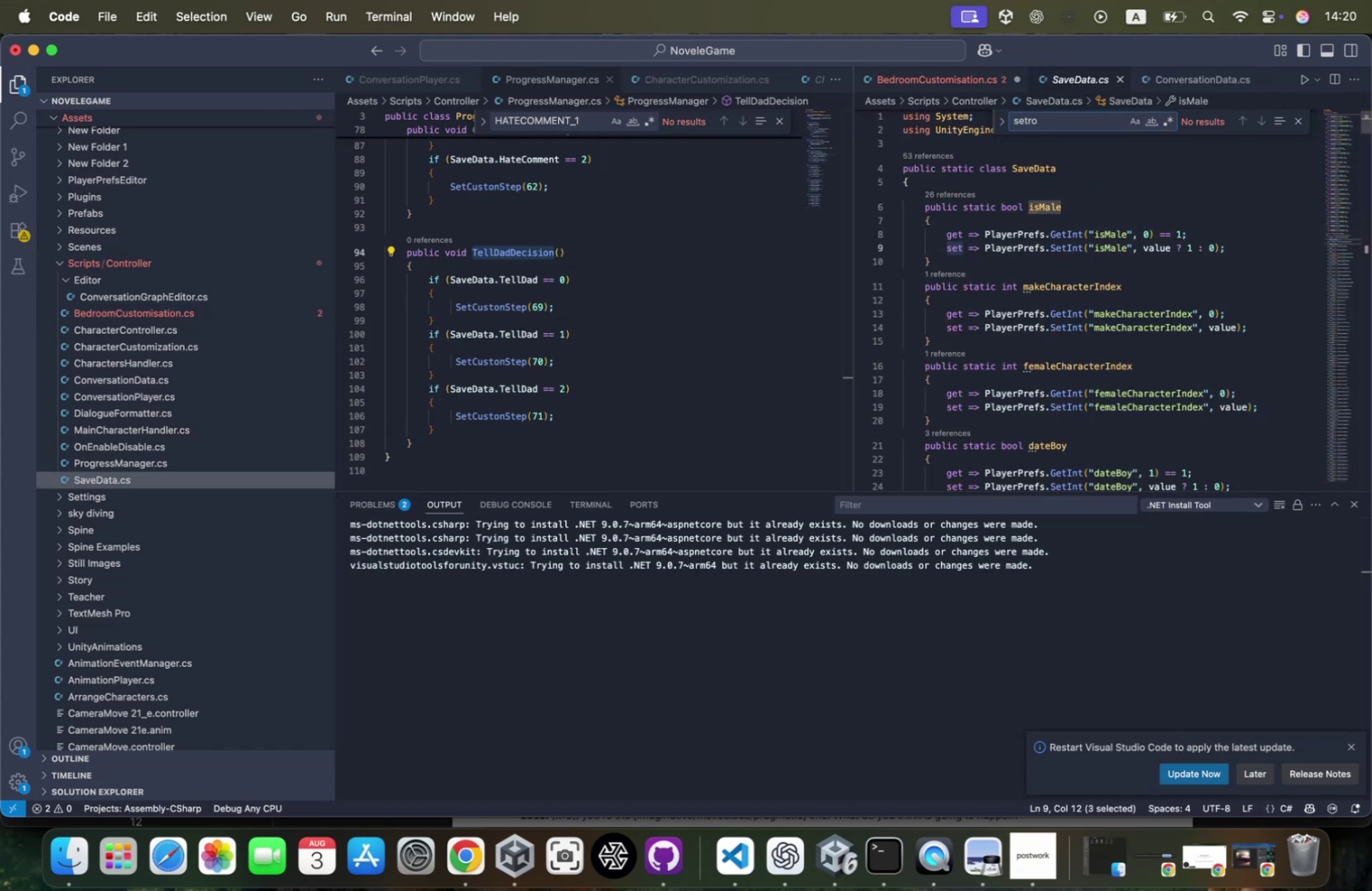 
key(Meta+CommandLeft)
 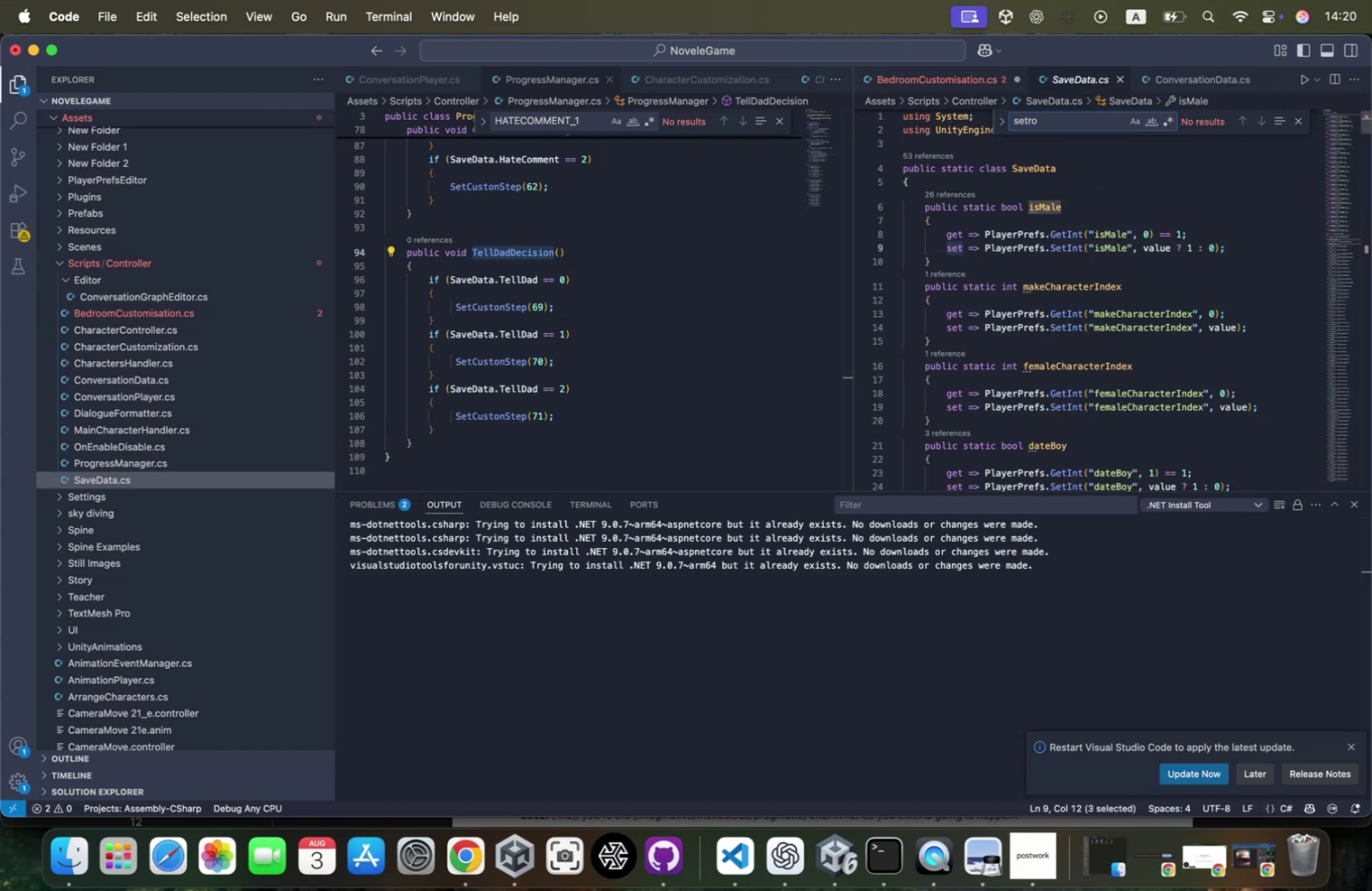 
key(Meta+A)
 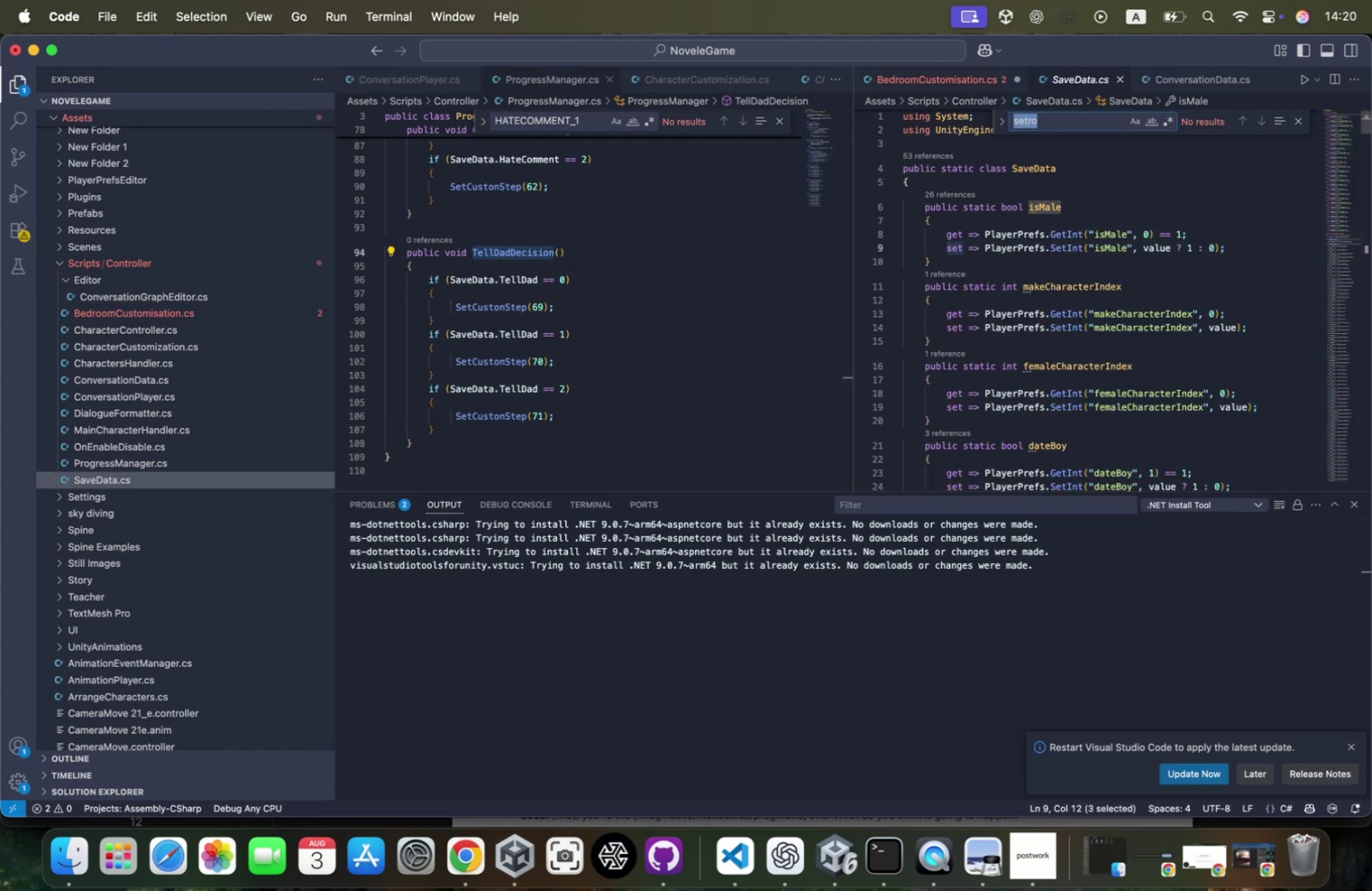 
type(bedroomselet)
key(Backspace)
type(e)
key(Backspace)
type(ct)
 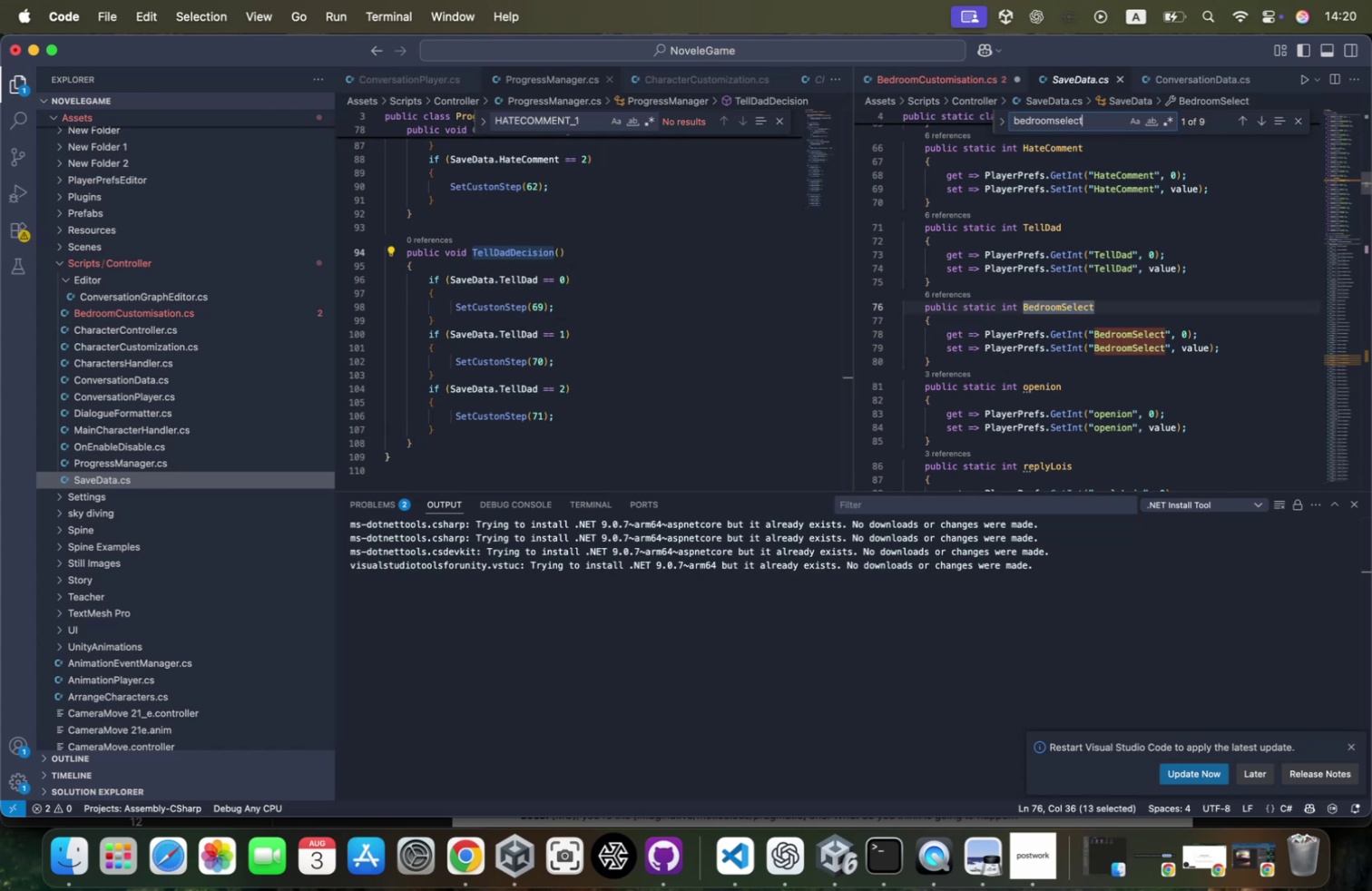 
key(Enter)
 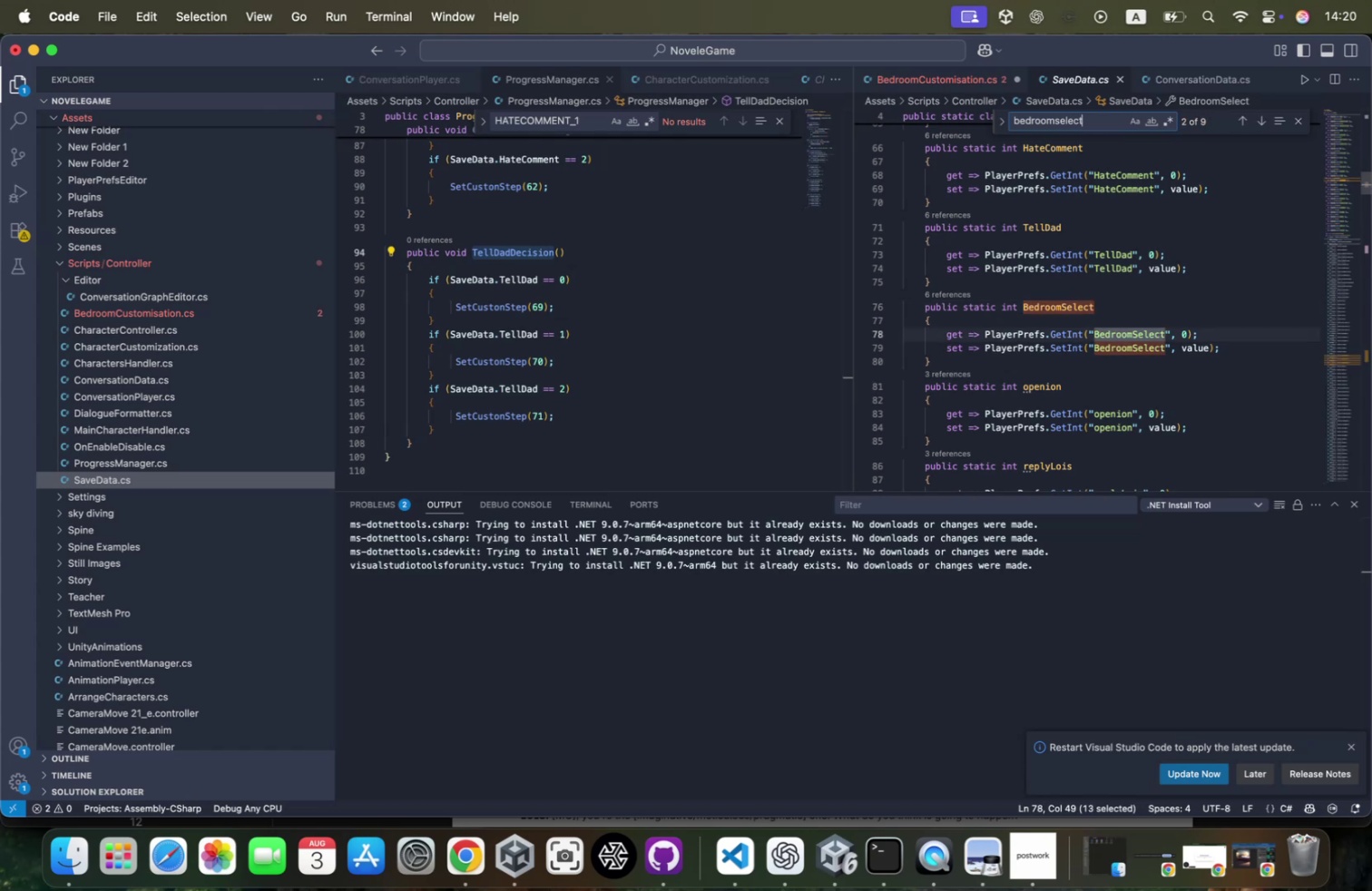 
key(Enter)
 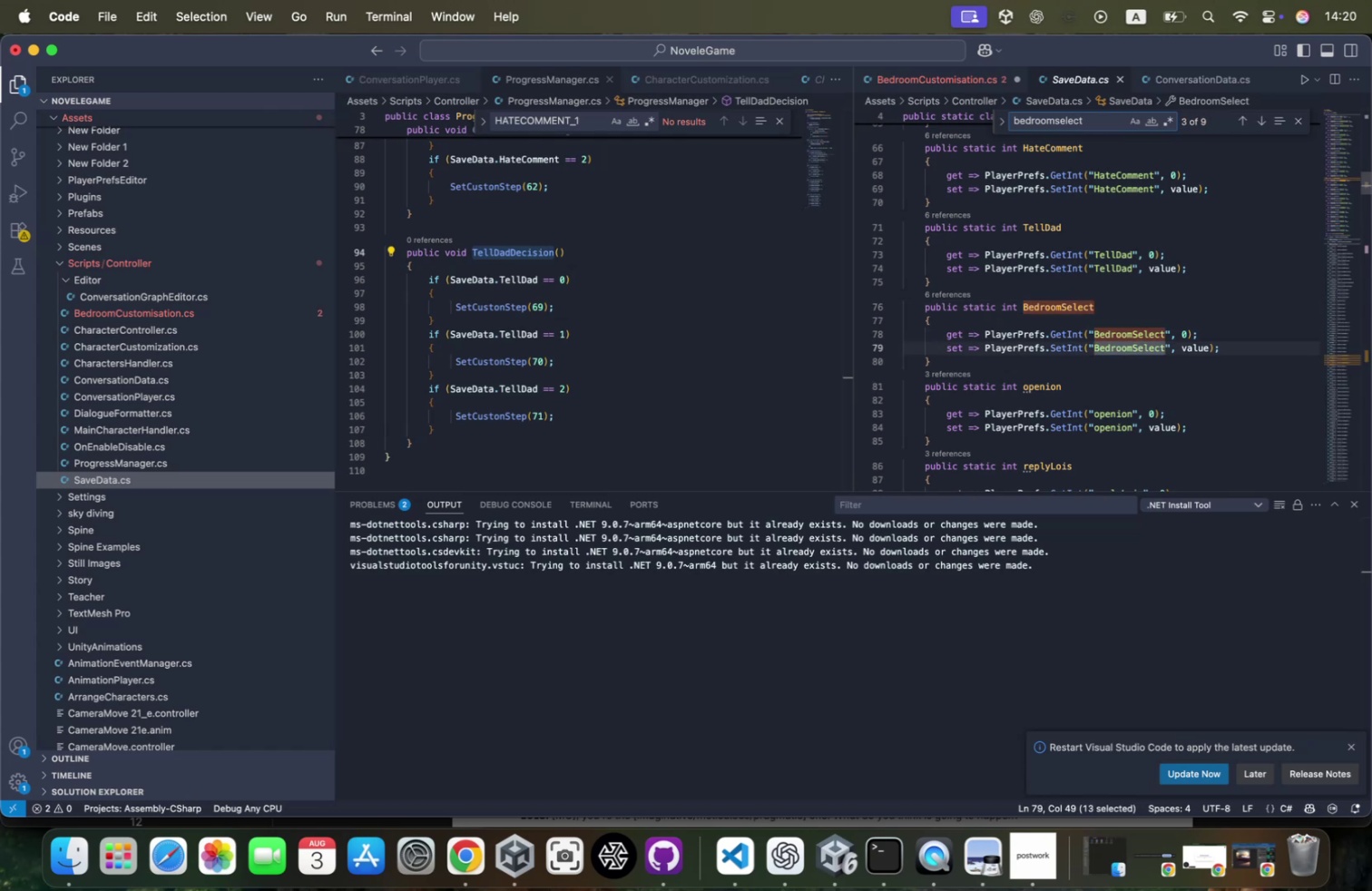 
key(Enter)
 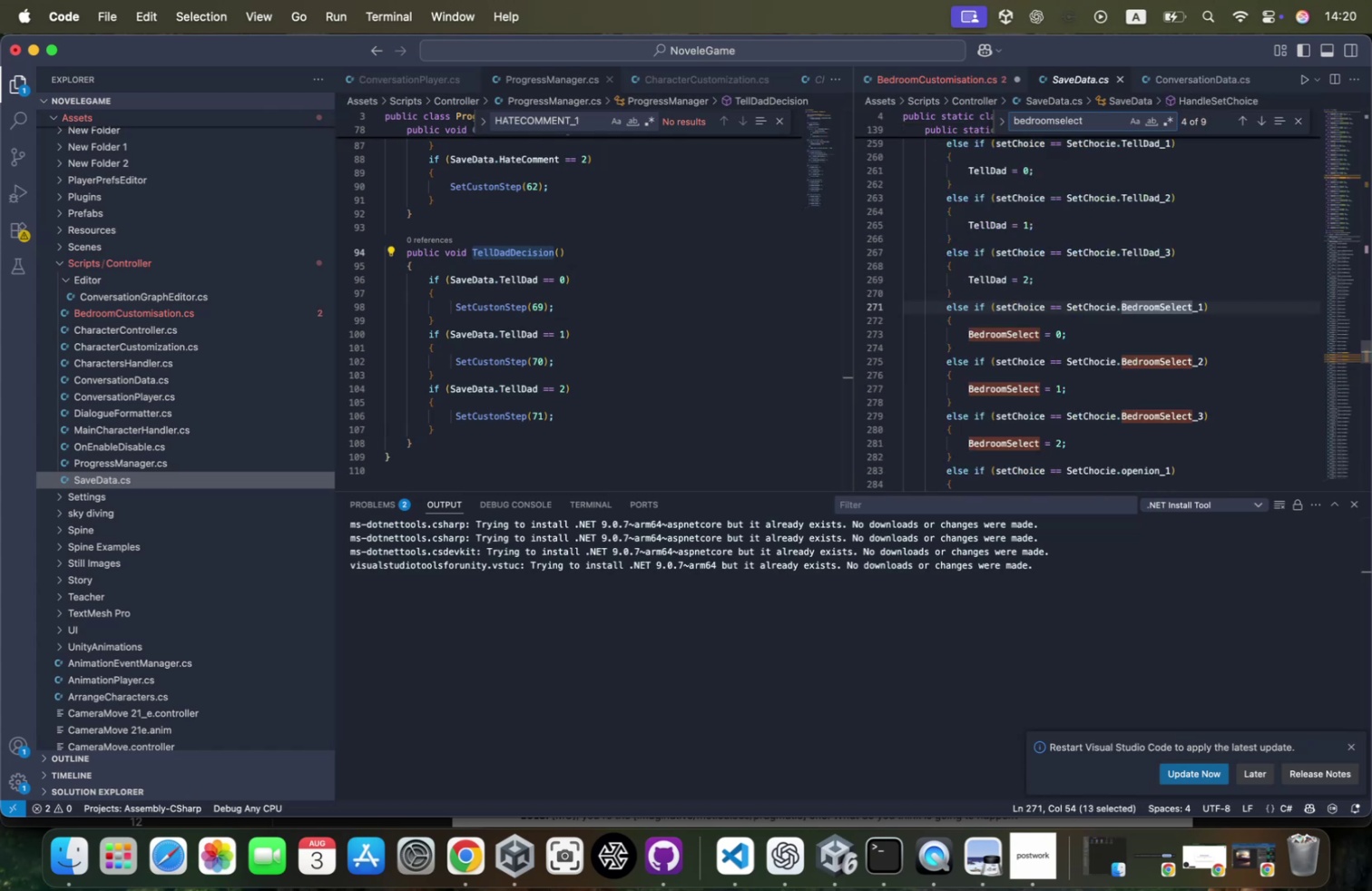 
scroll: coordinate [1076, 299], scroll_direction: up, amount: 142.0
 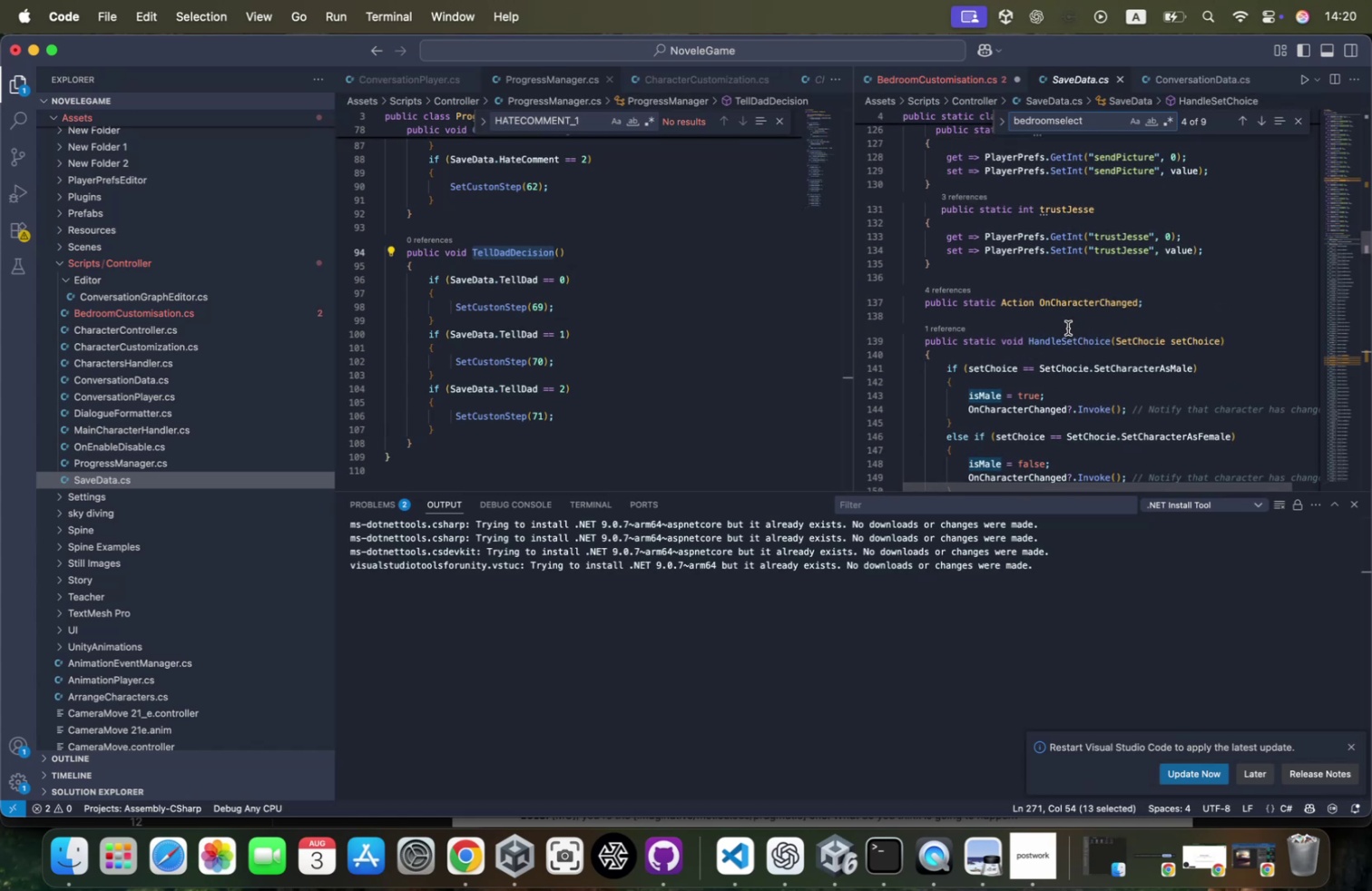 
double_click([1066, 338])
 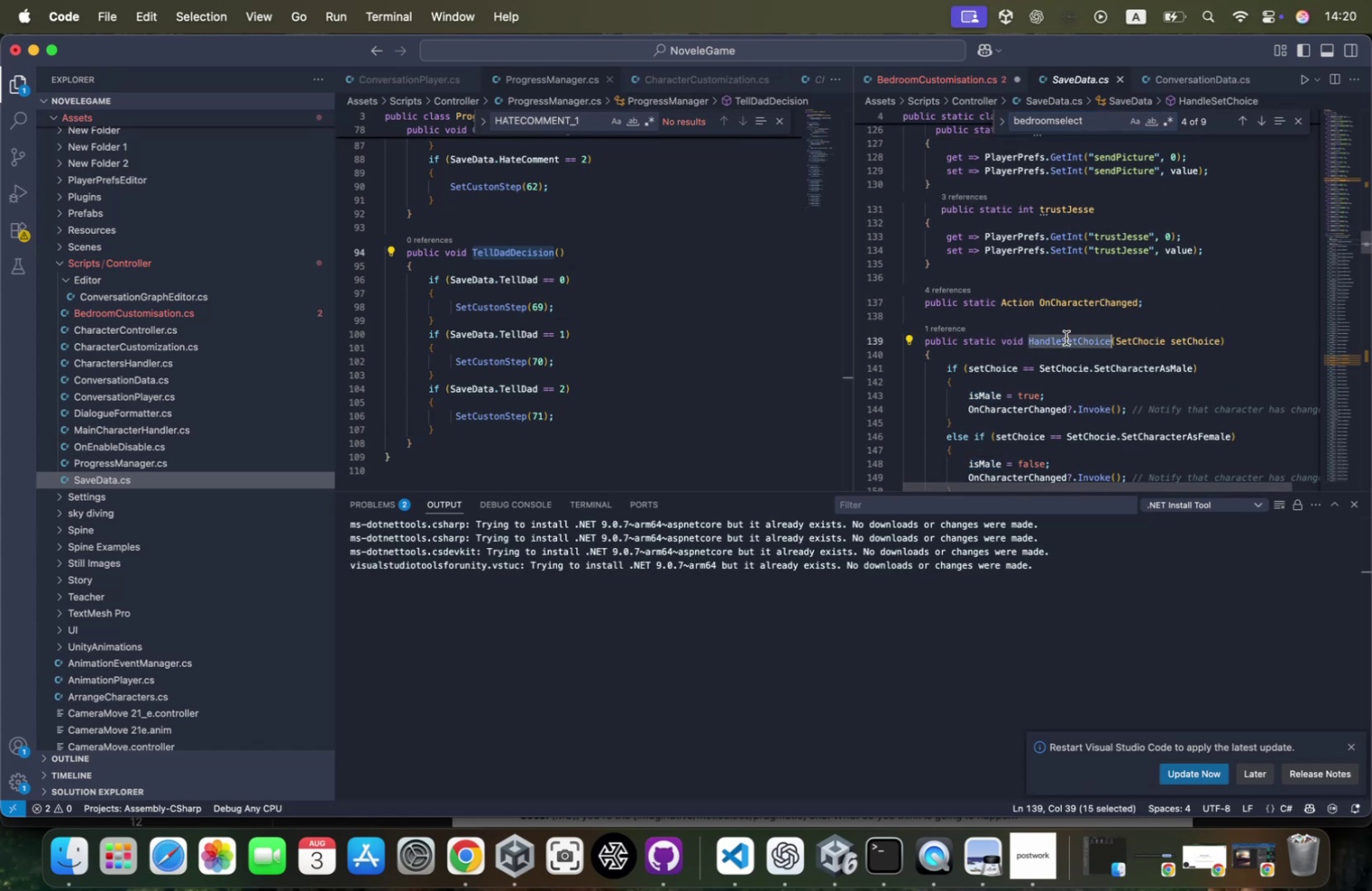 
key(Meta+CommandLeft)
 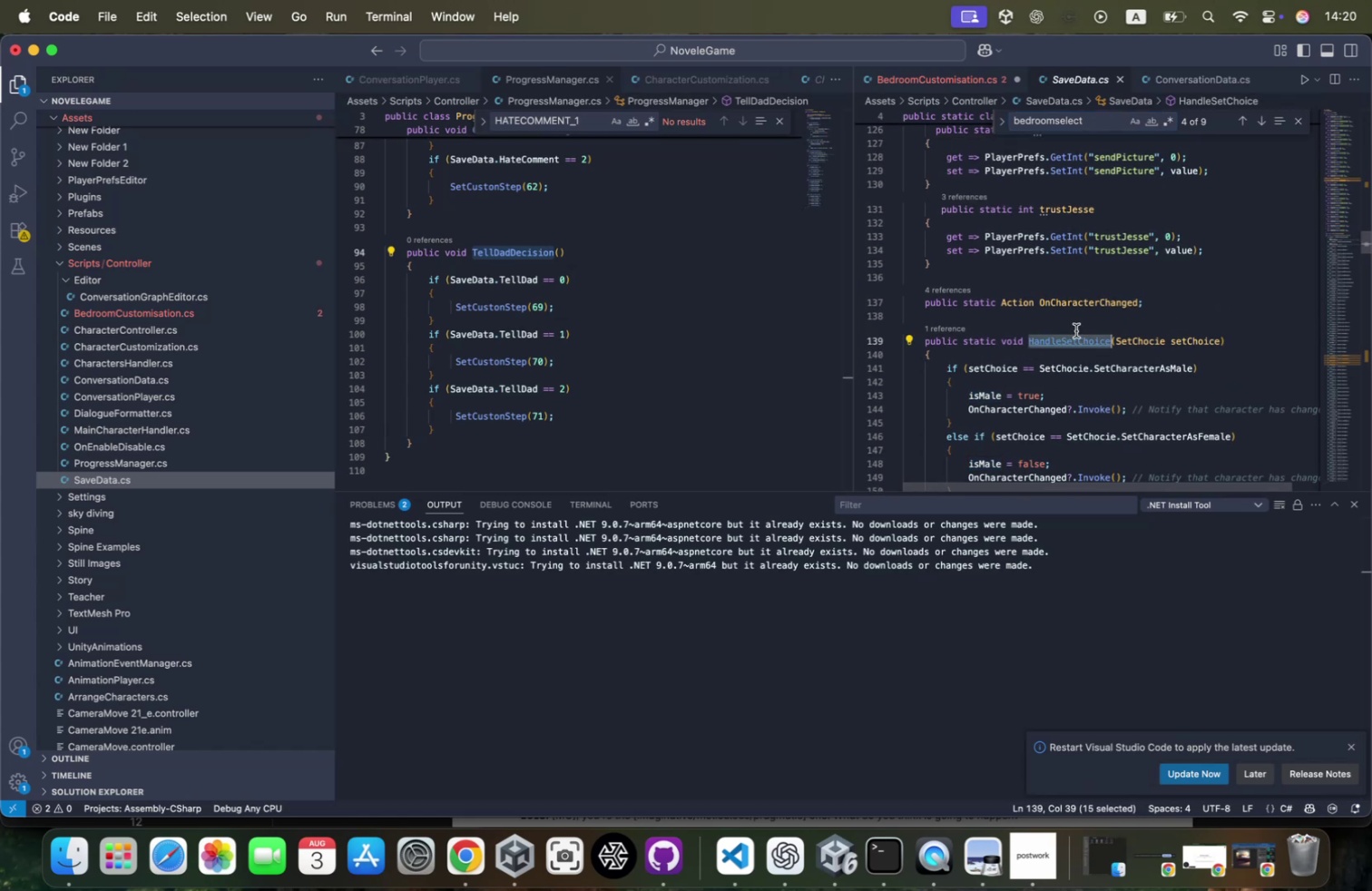 
key(Meta+C)
 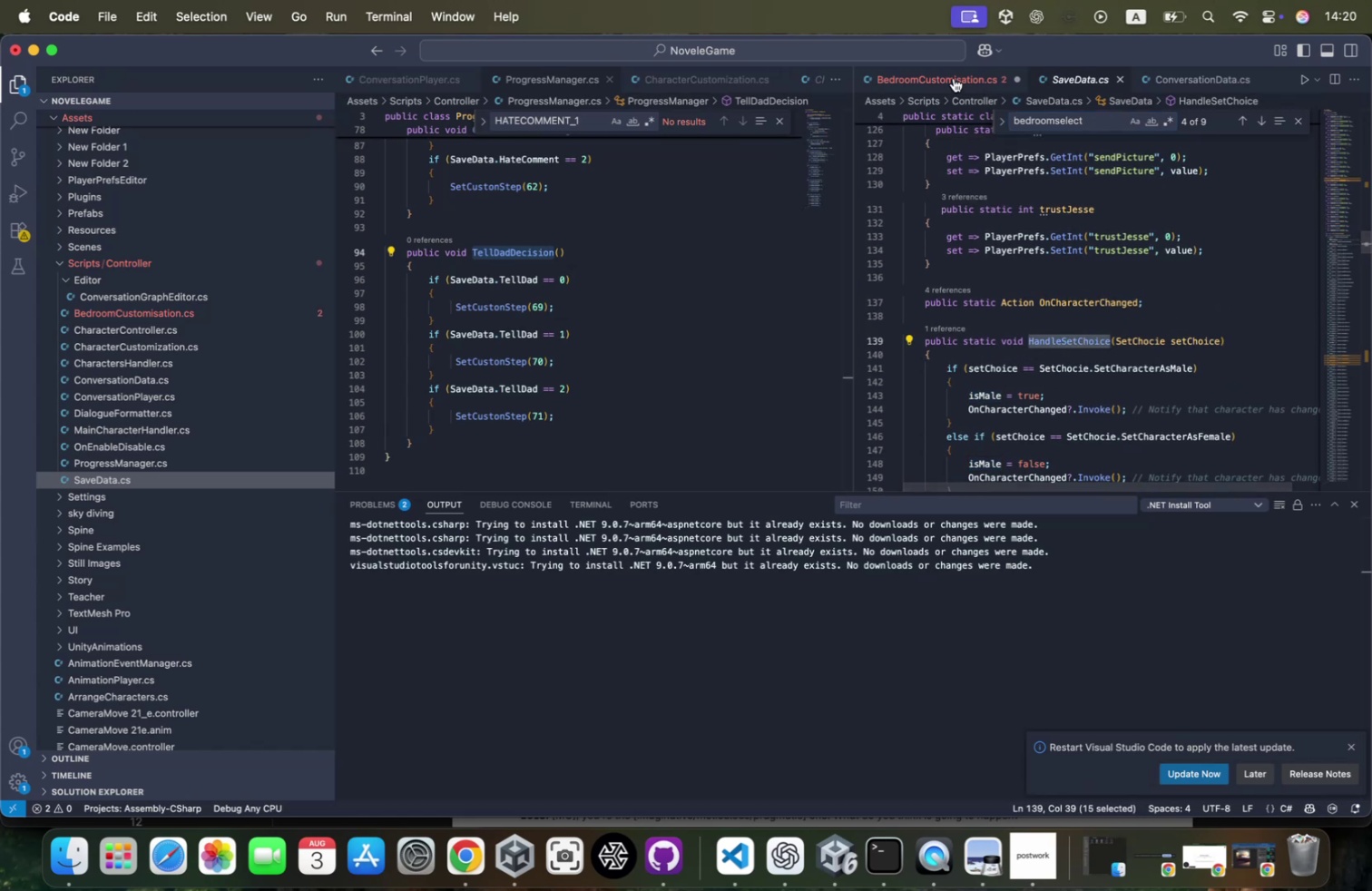 
left_click([951, 75])
 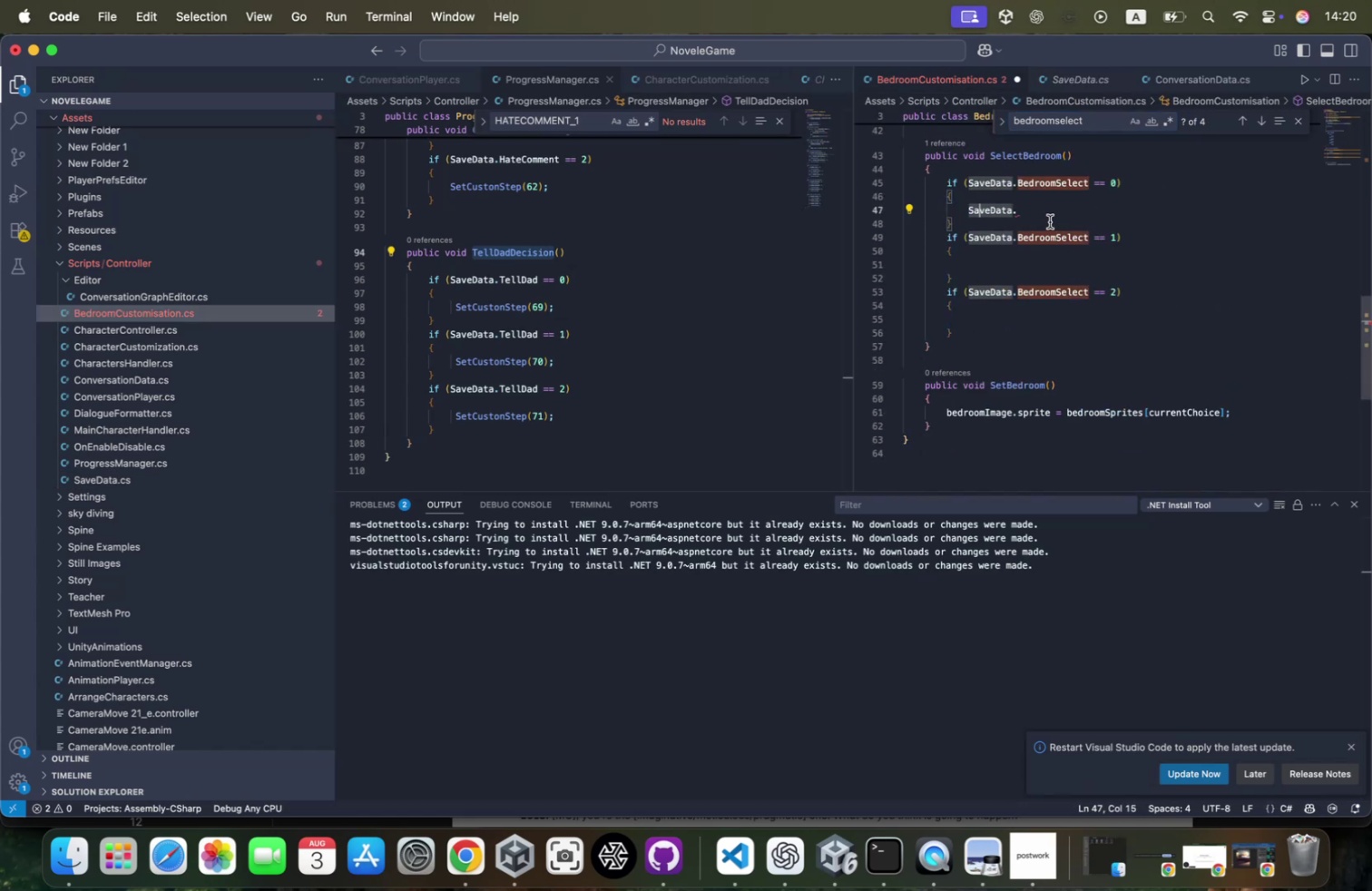 
left_click([1051, 211])
 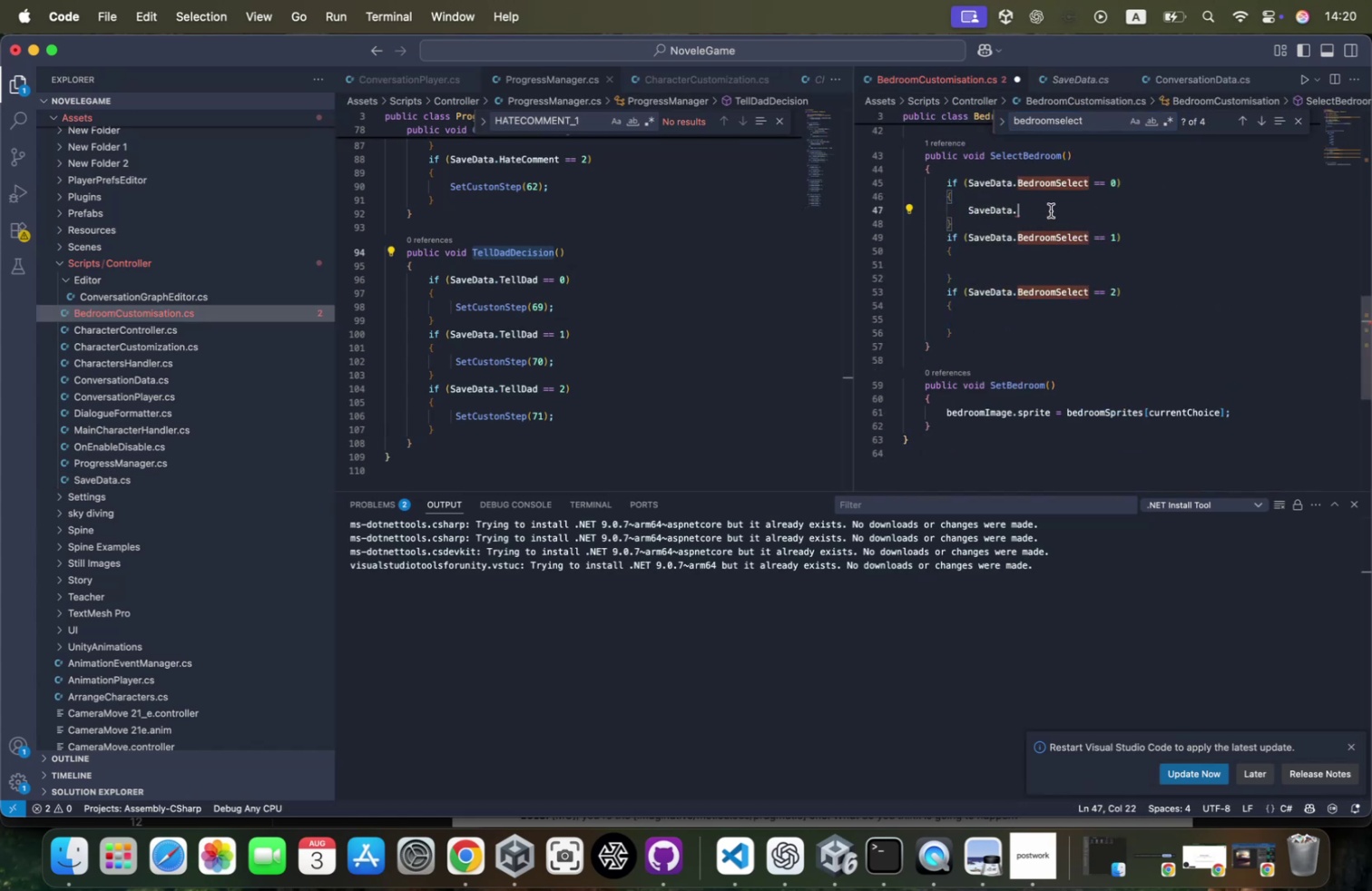 
key(Meta+CommandLeft)
 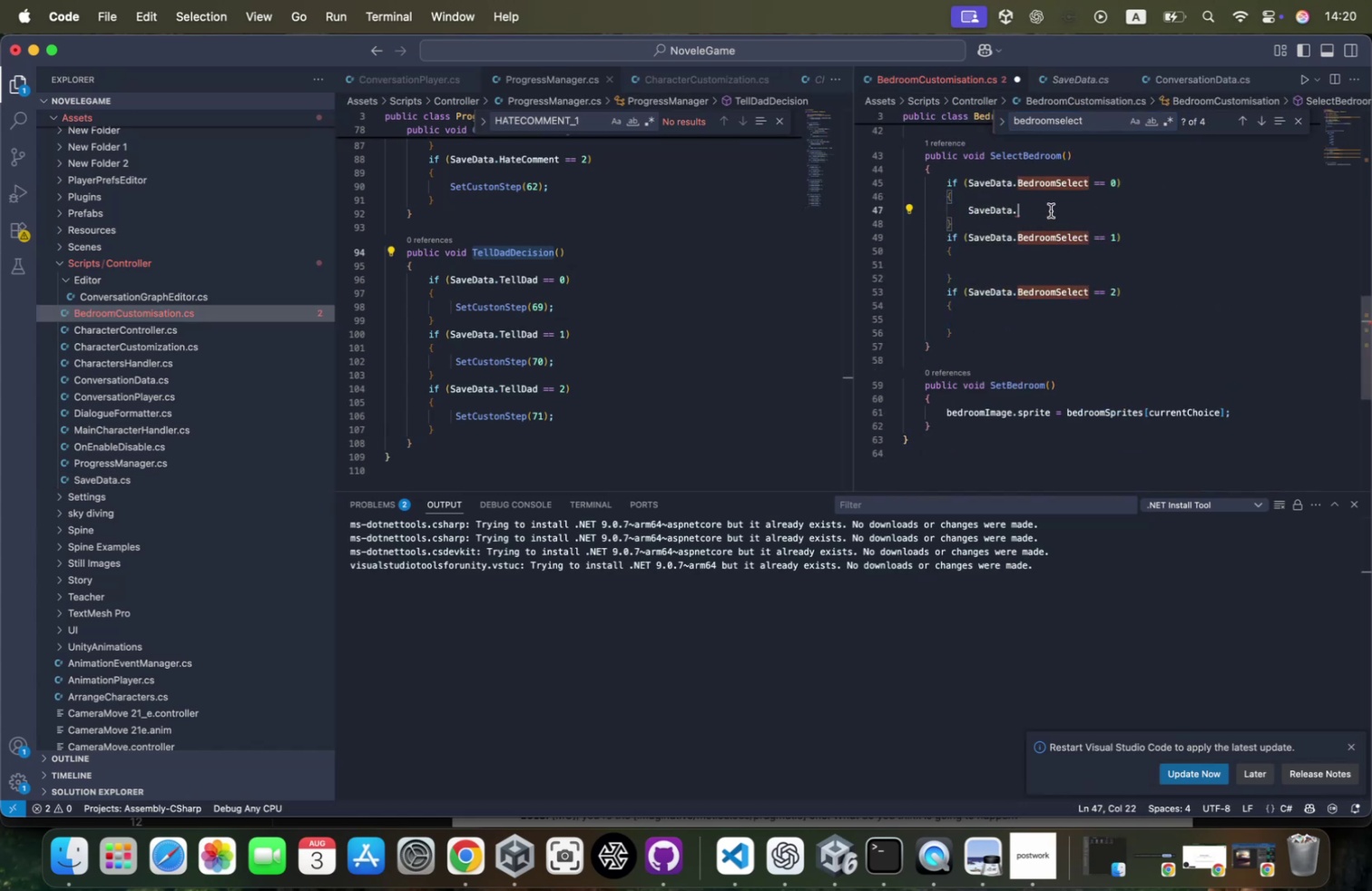 
key(Meta+V)
 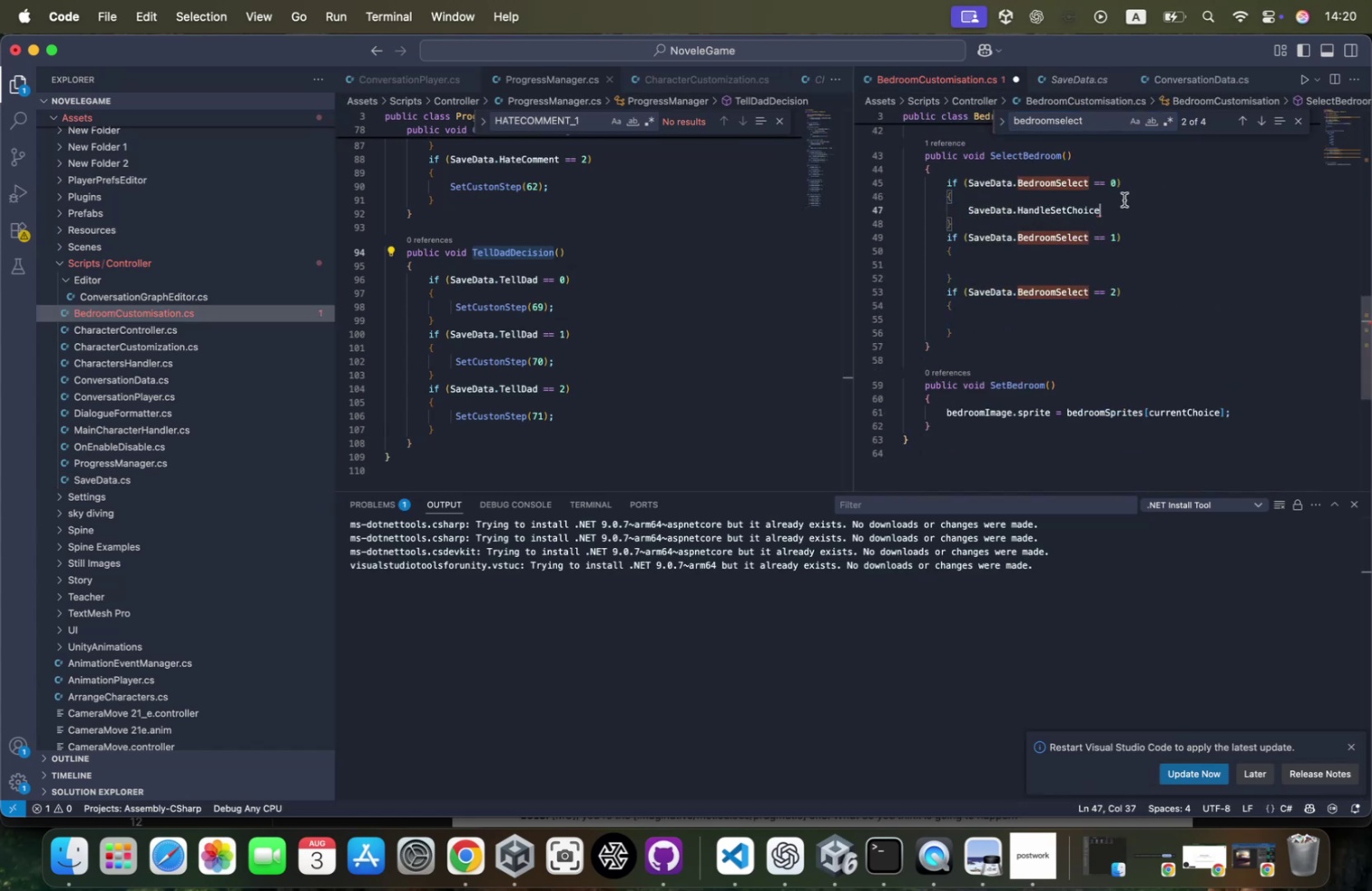 
key(Shift+9)
 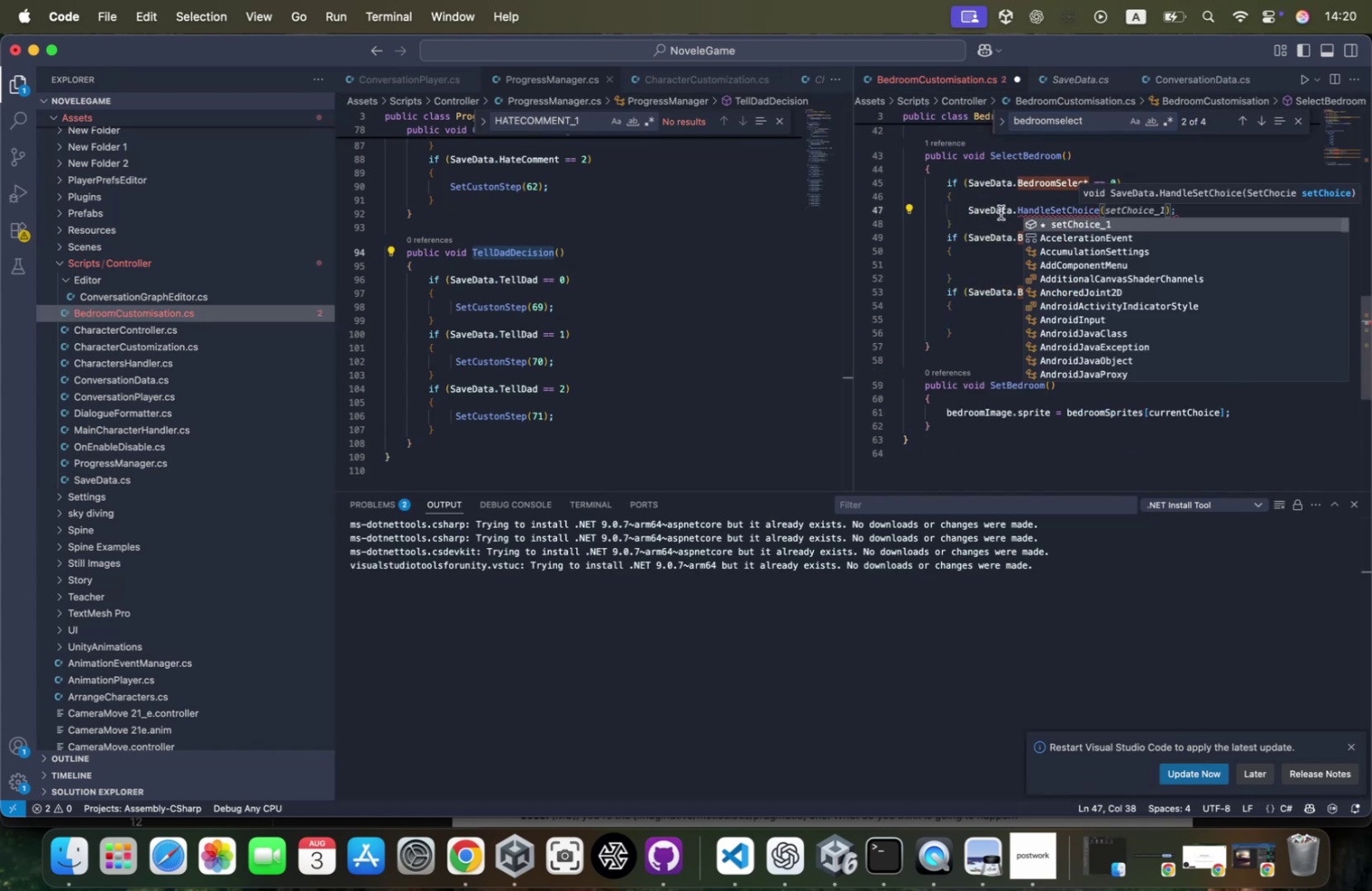 
scroll: coordinate [998, 250], scroll_direction: up, amount: 51.0
 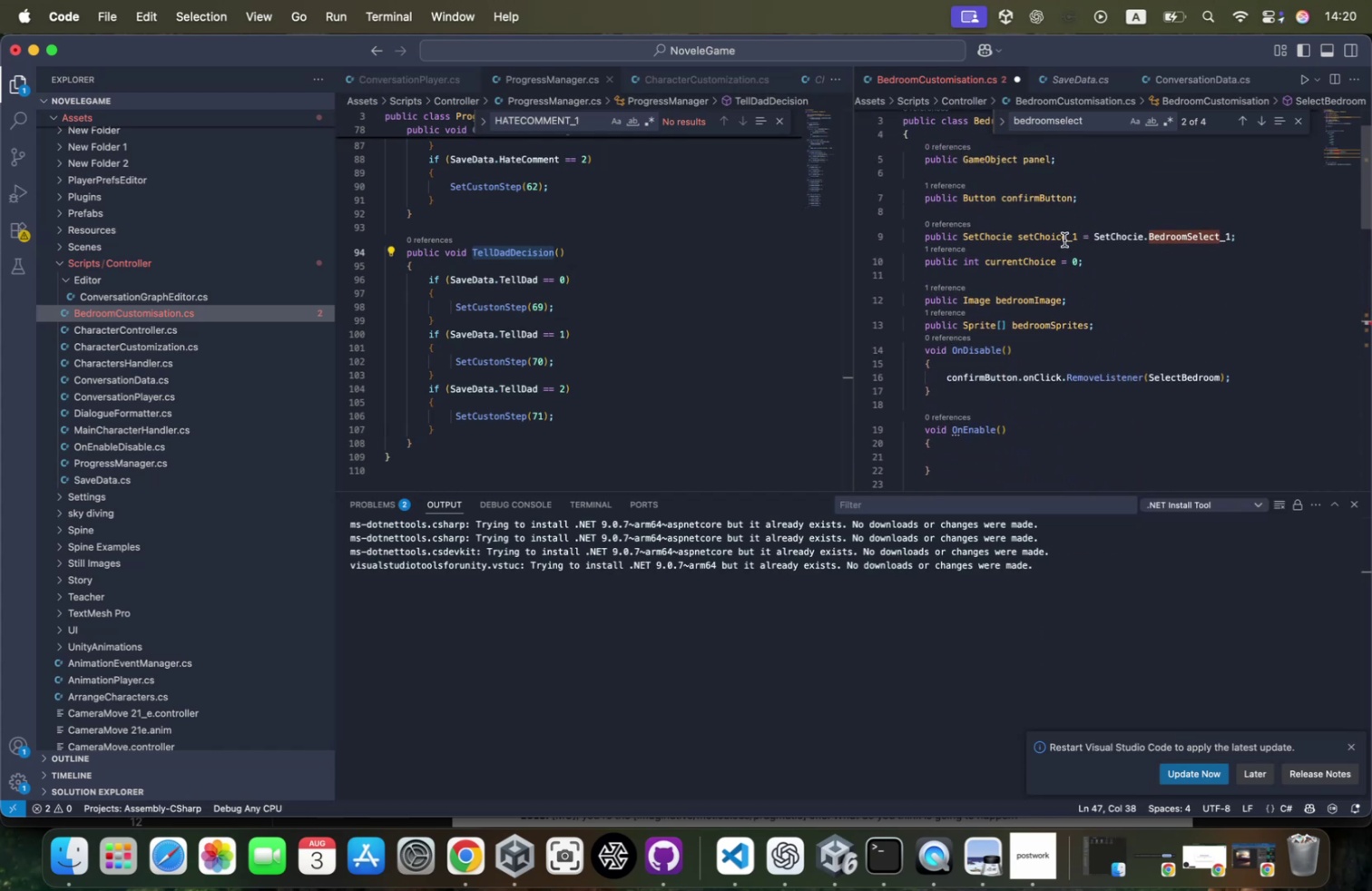 
left_click([1063, 239])
 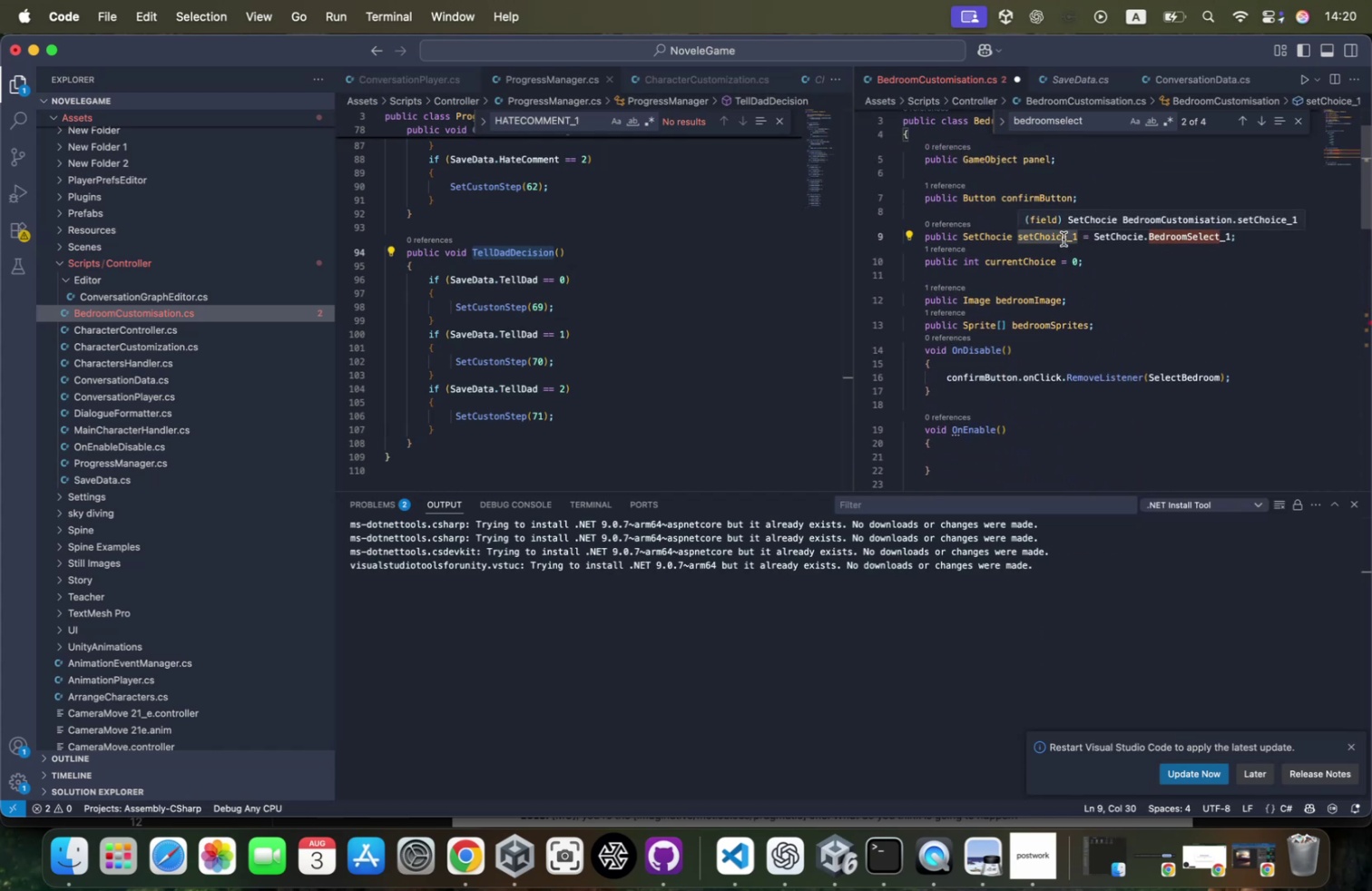 
double_click([1063, 239])
 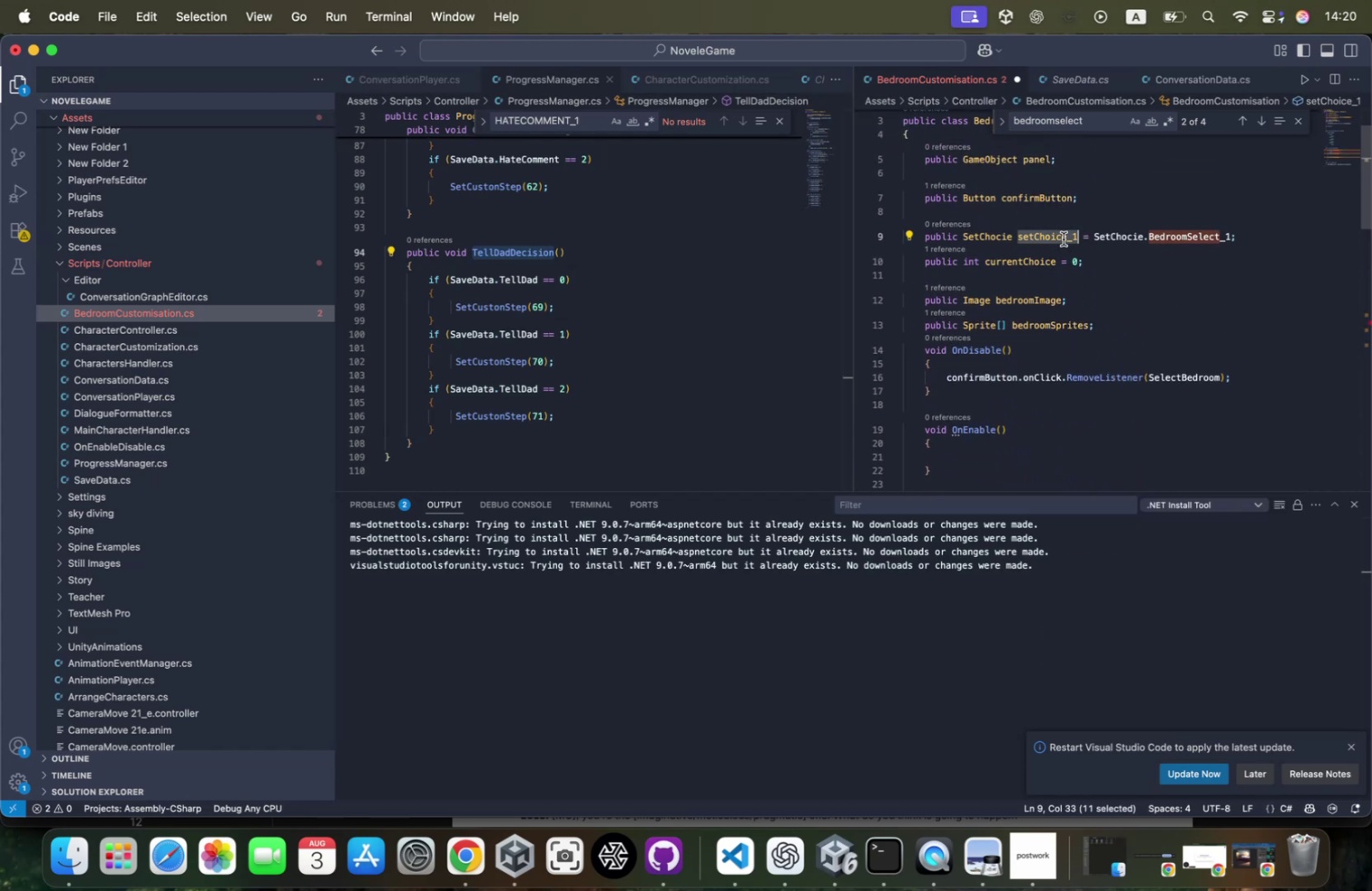 
key(Meta+CommandLeft)
 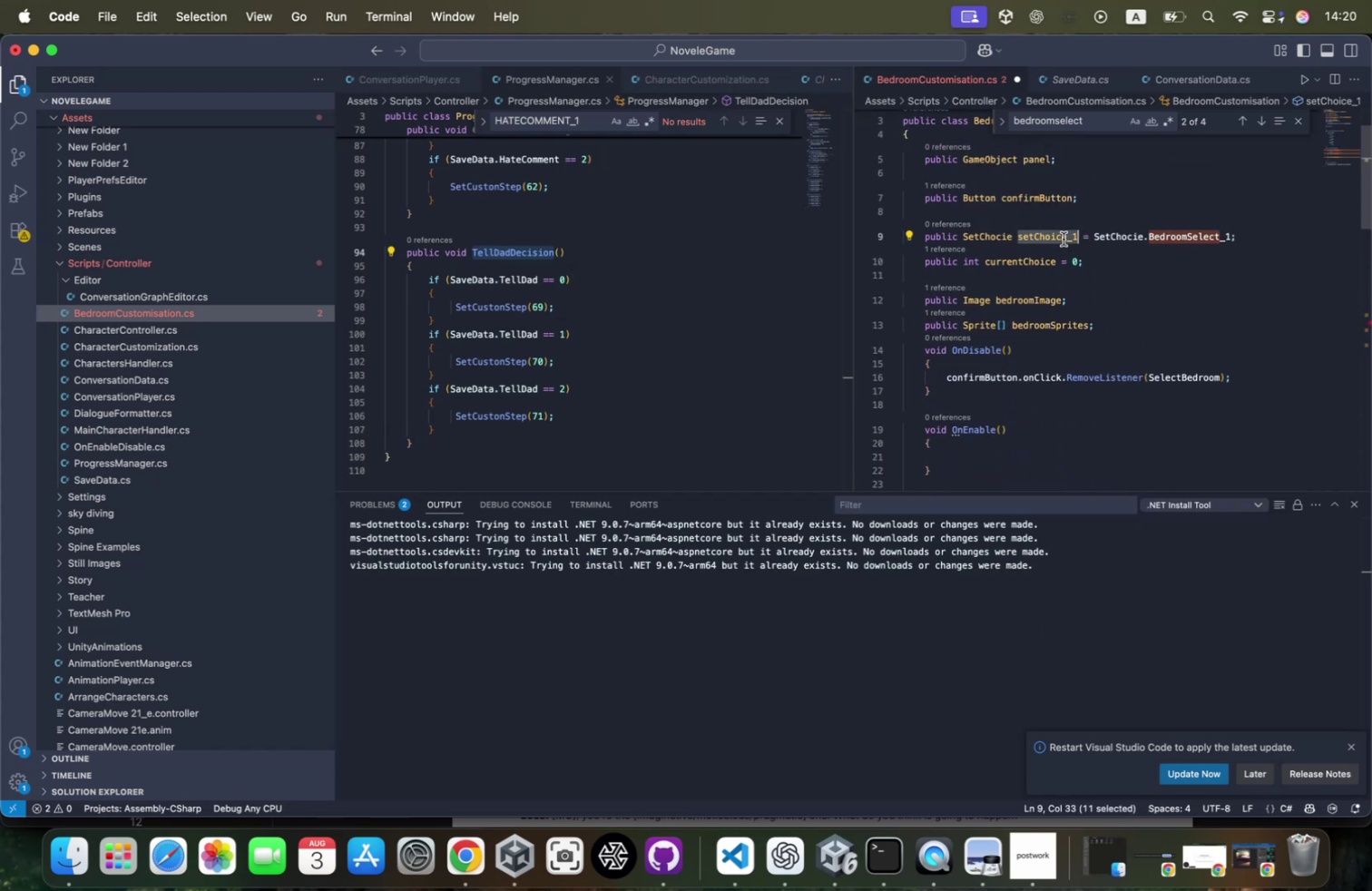 
key(Meta+C)
 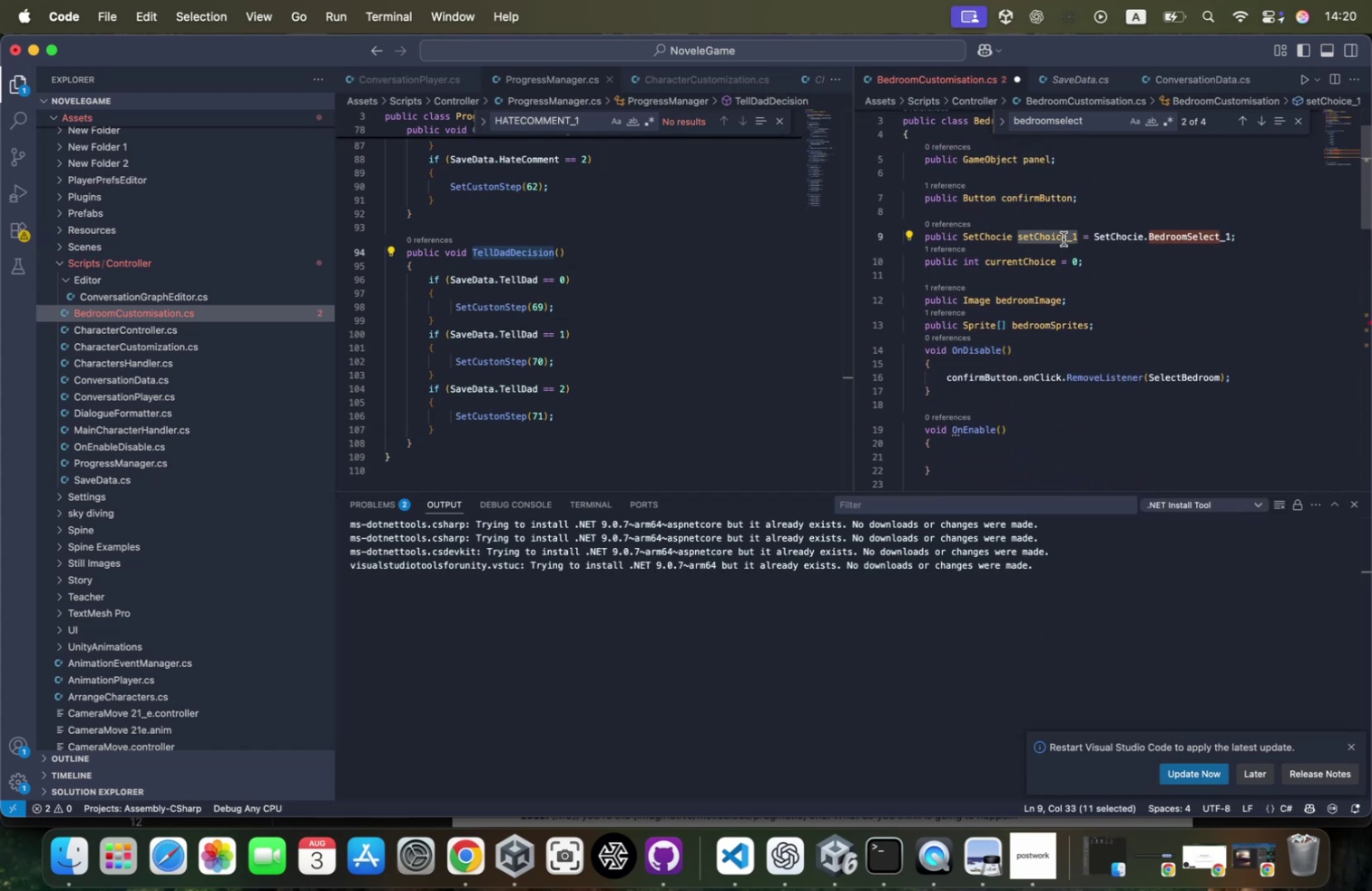 
scroll: coordinate [1063, 239], scroll_direction: down, amount: 50.0
 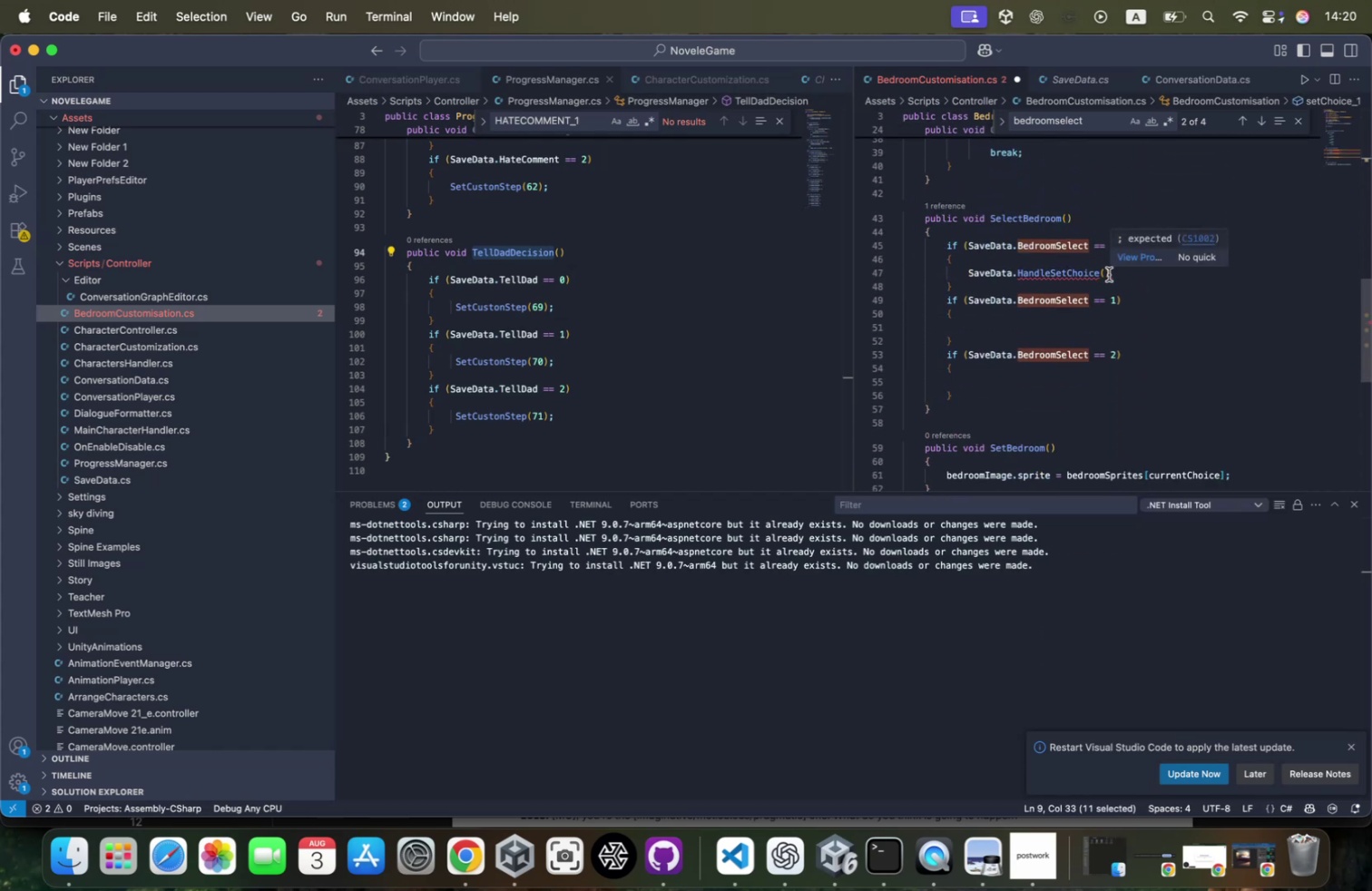 
left_click([1108, 274])
 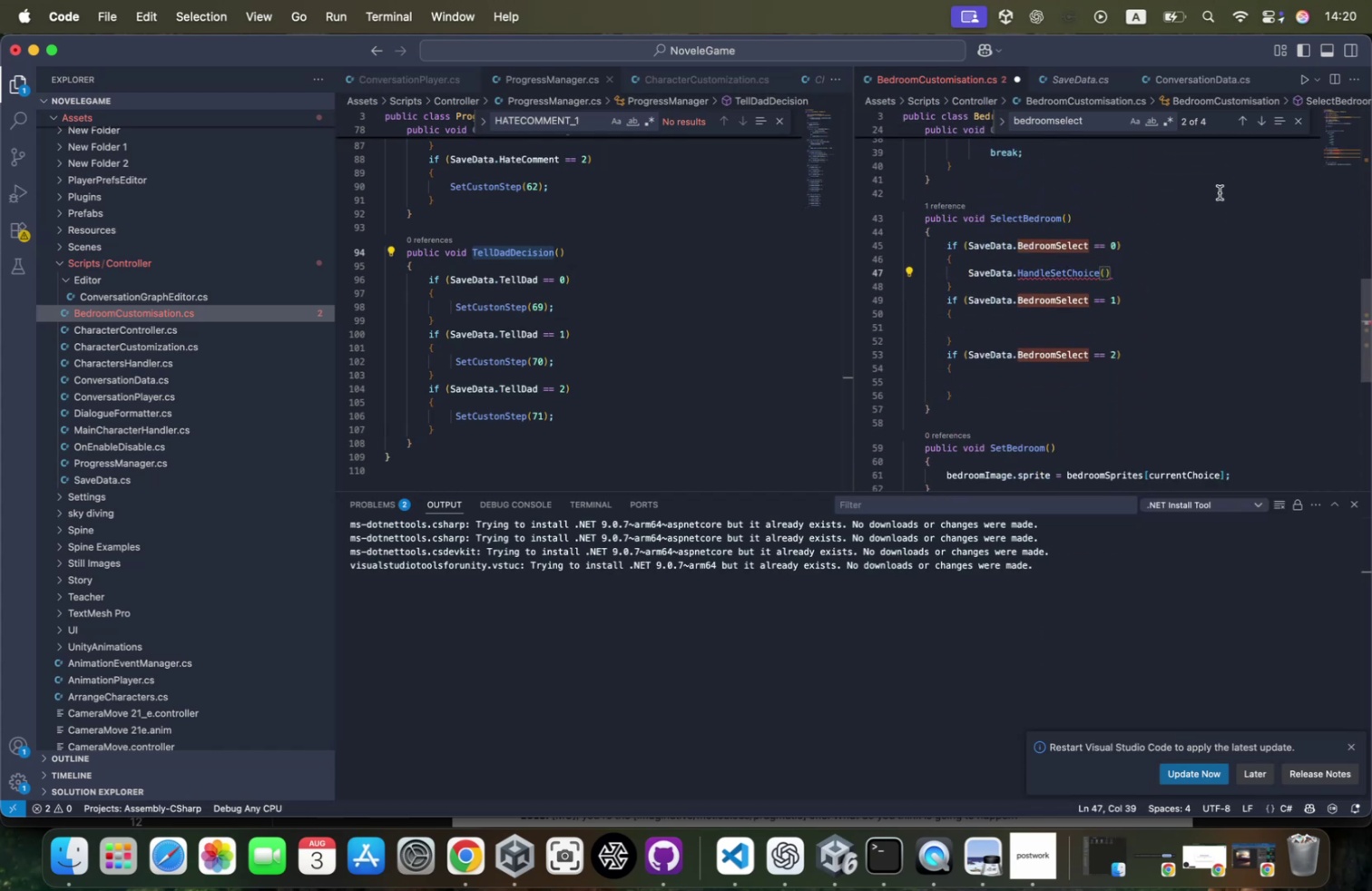 
key(ArrowLeft)
 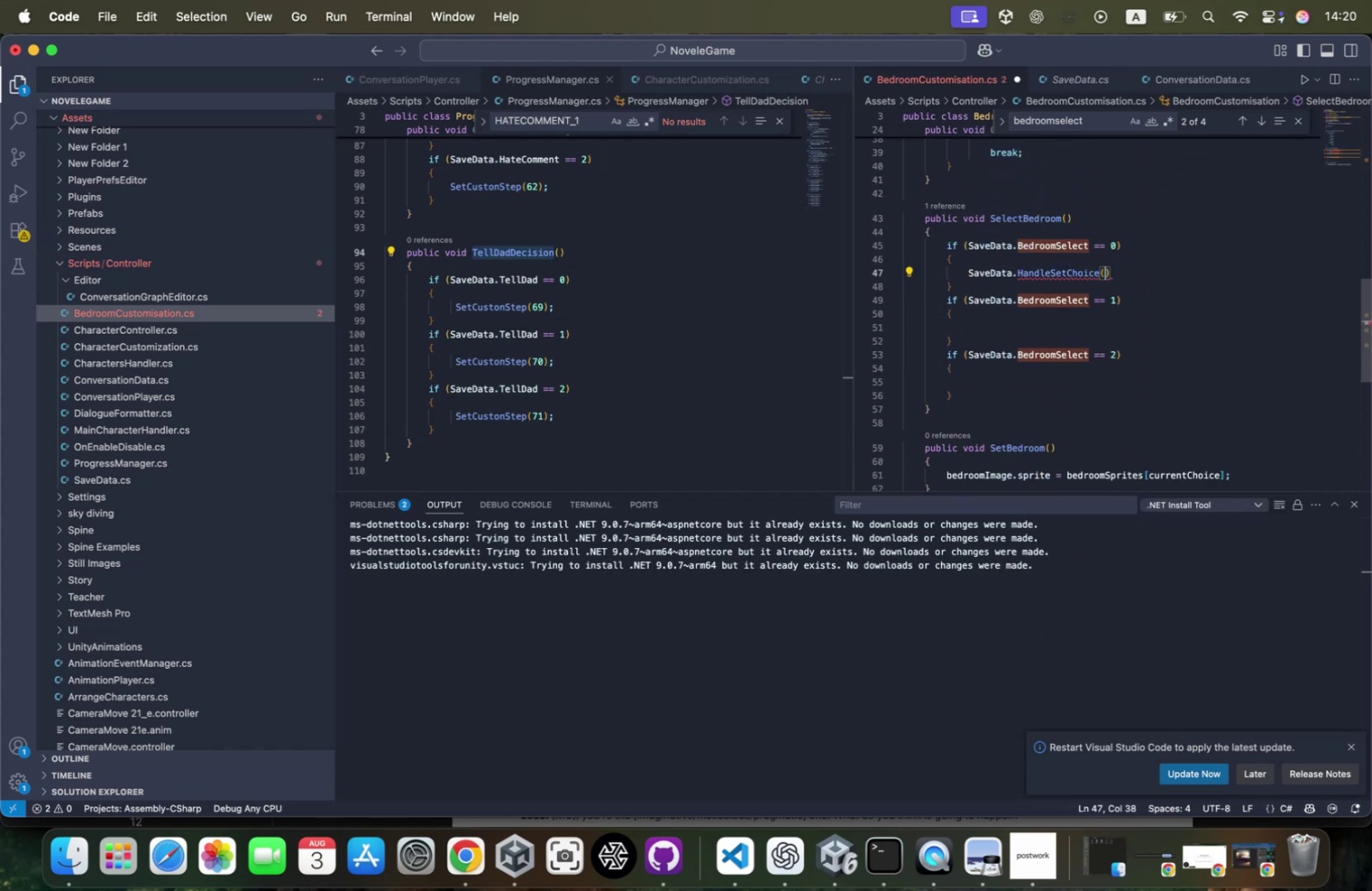 
key(Meta+CommandLeft)
 